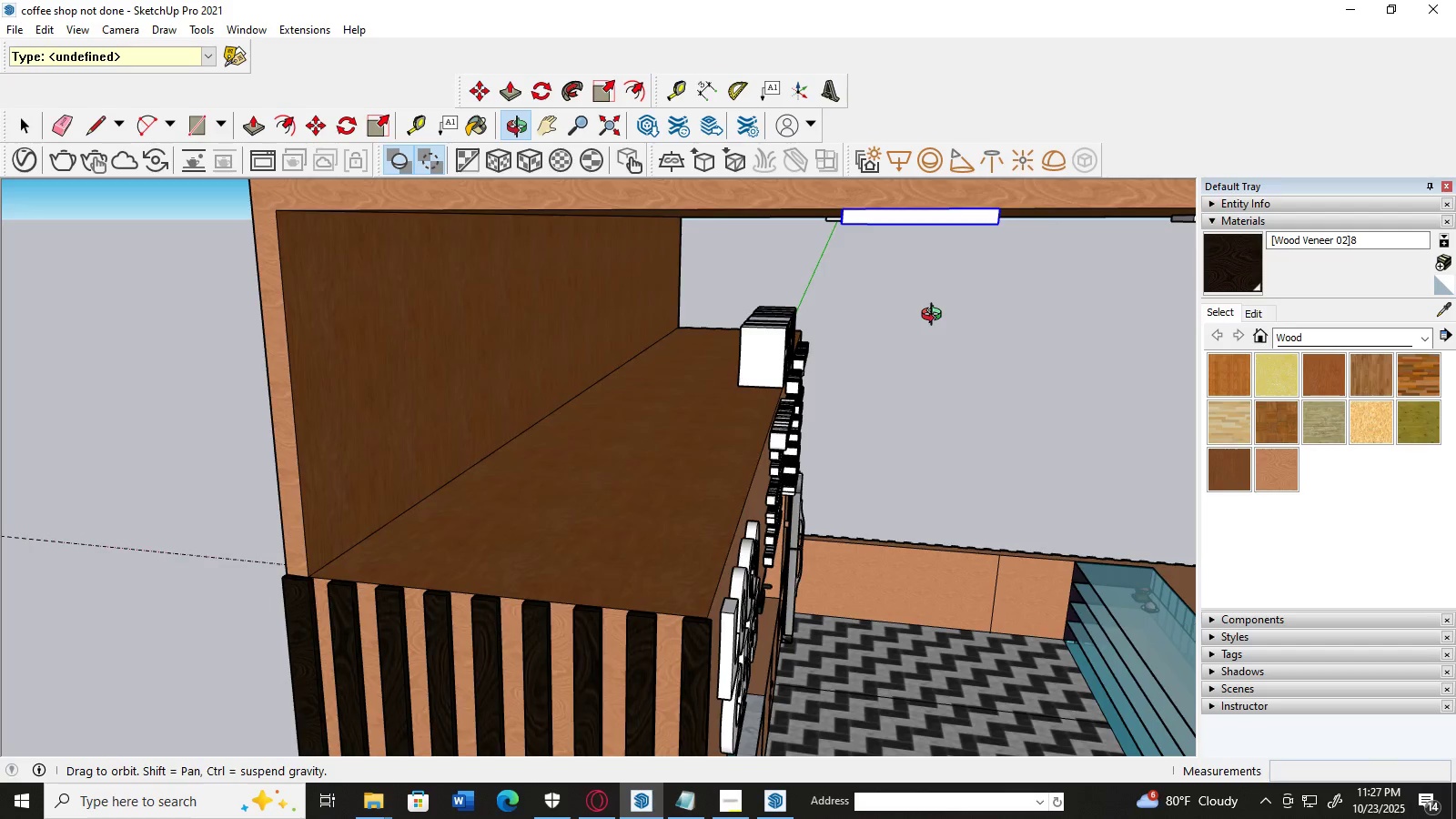 
scroll: coordinate [844, 248], scroll_direction: down, amount: 3.0
 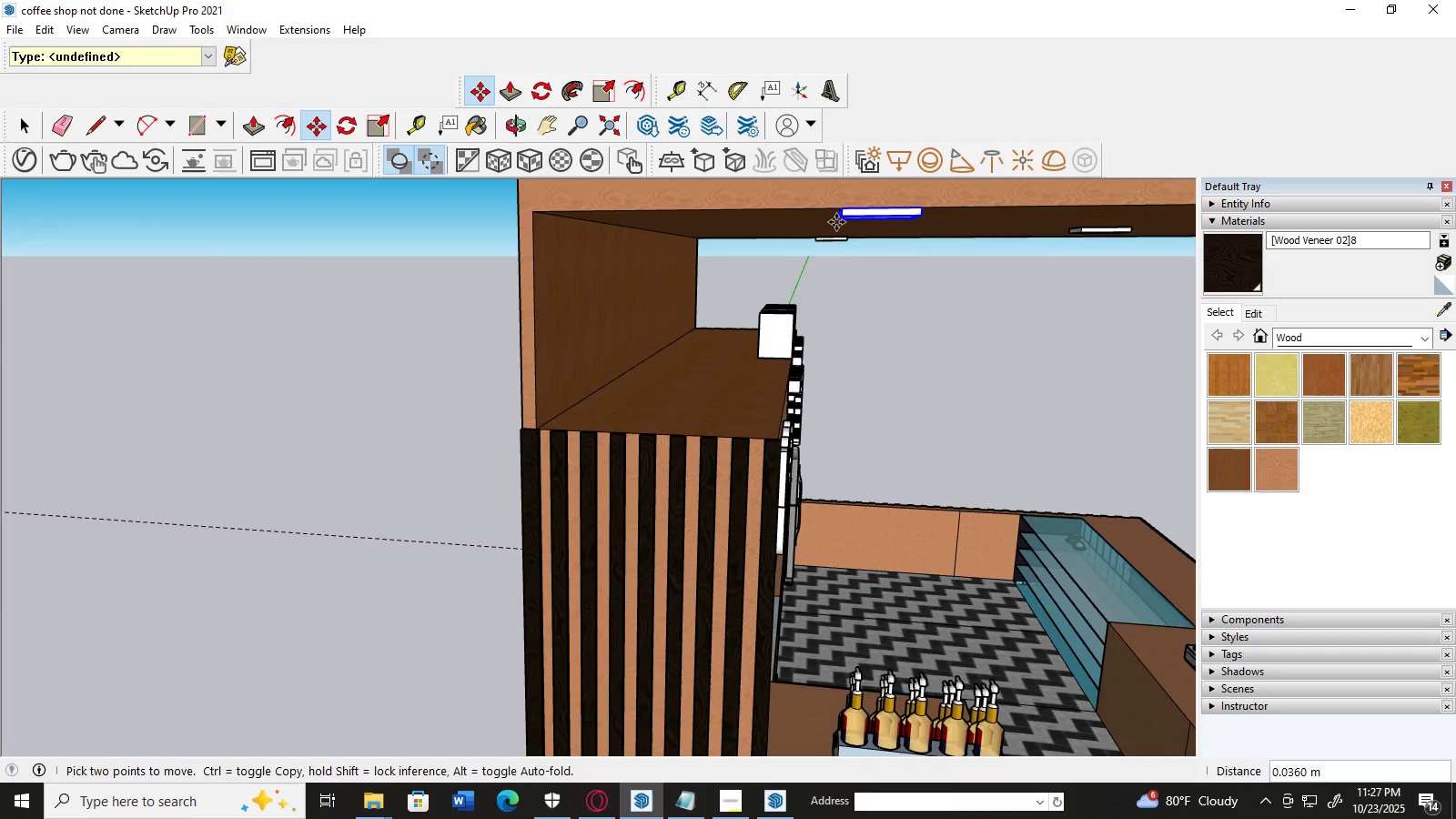 
mouse_move([788, 217])
 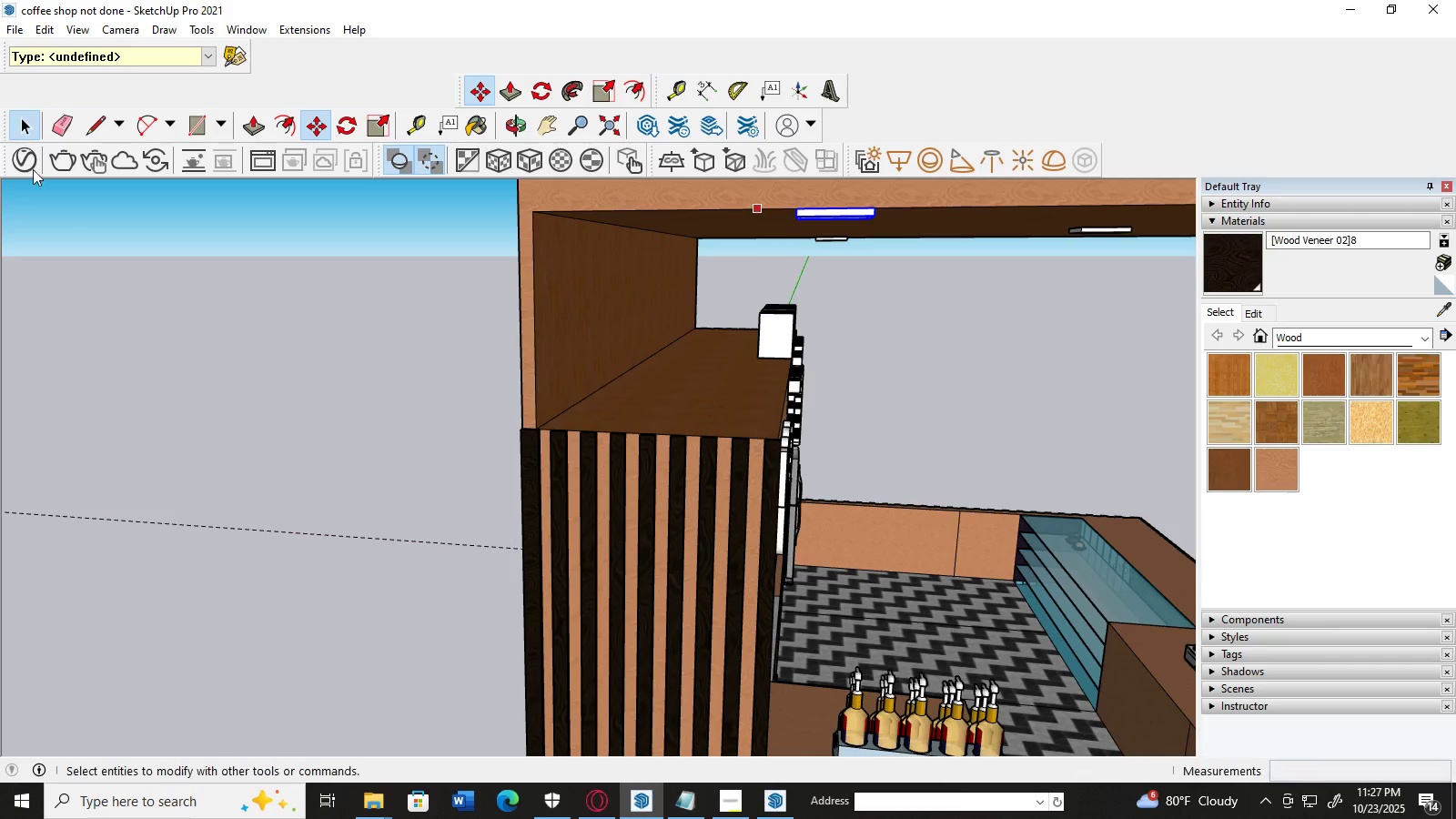 
double_click([74, 236])
 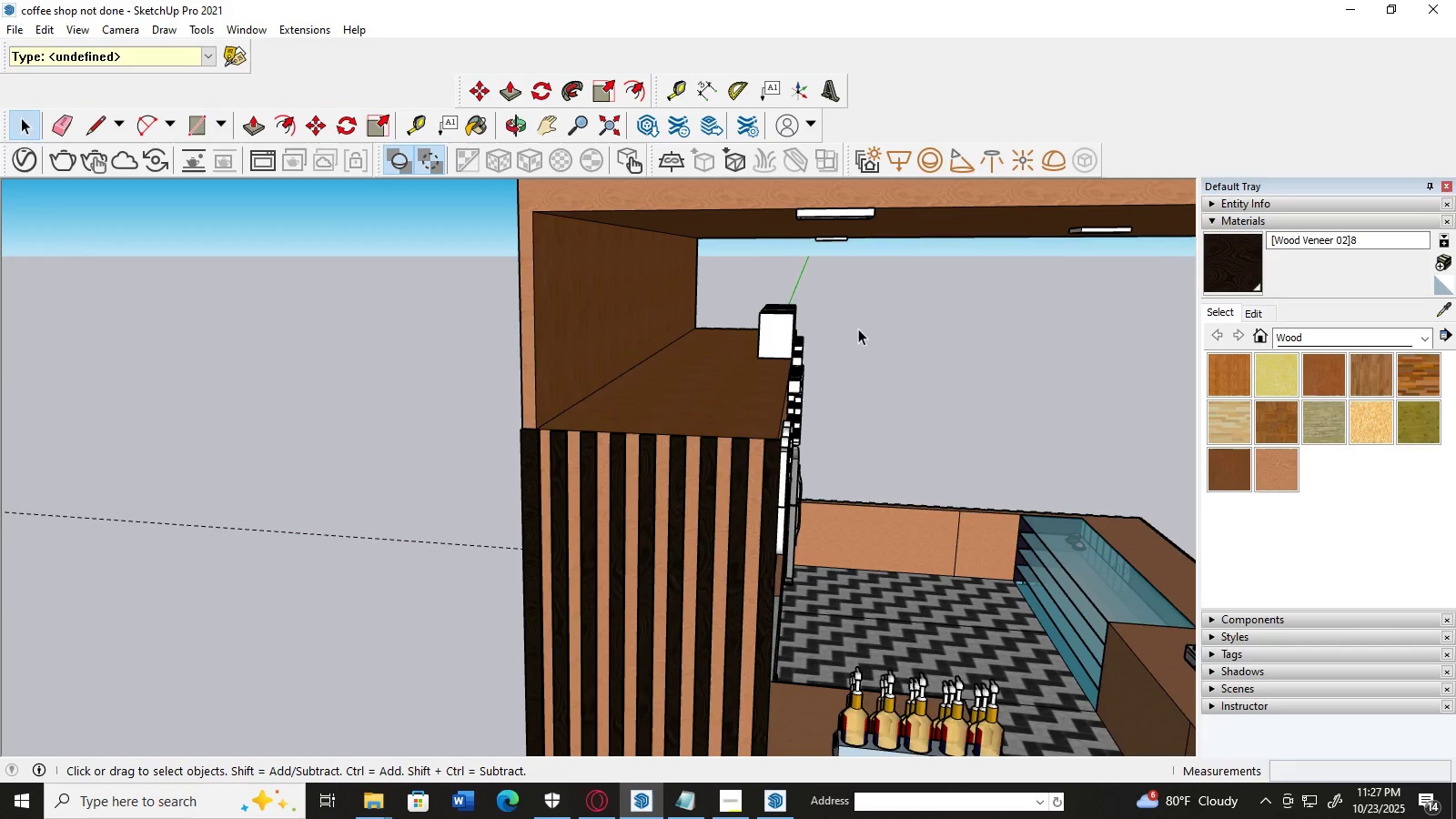 
scroll: coordinate [865, 327], scroll_direction: up, amount: 3.0
 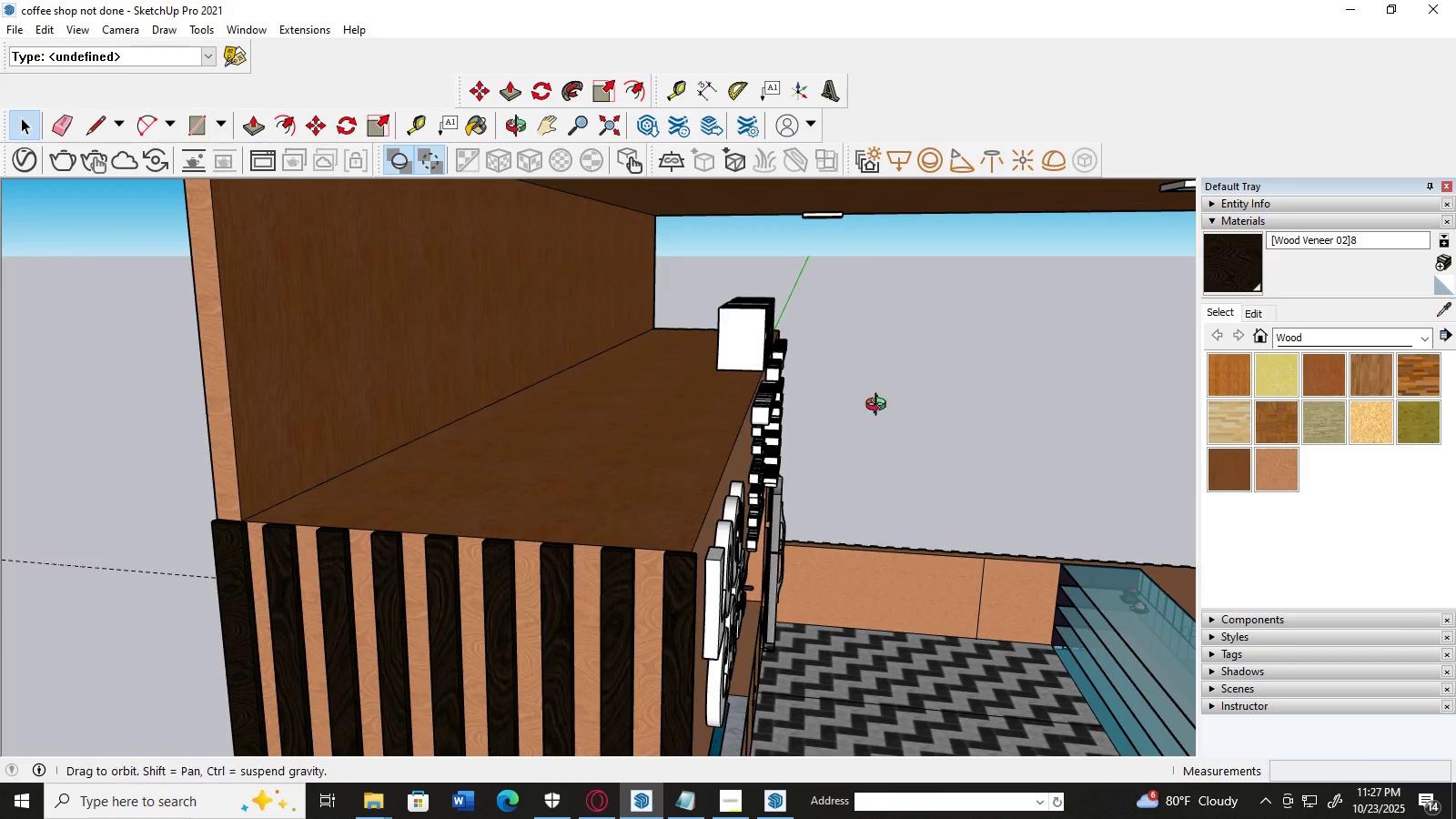 
scroll: coordinate [876, 449], scroll_direction: down, amount: 1.0
 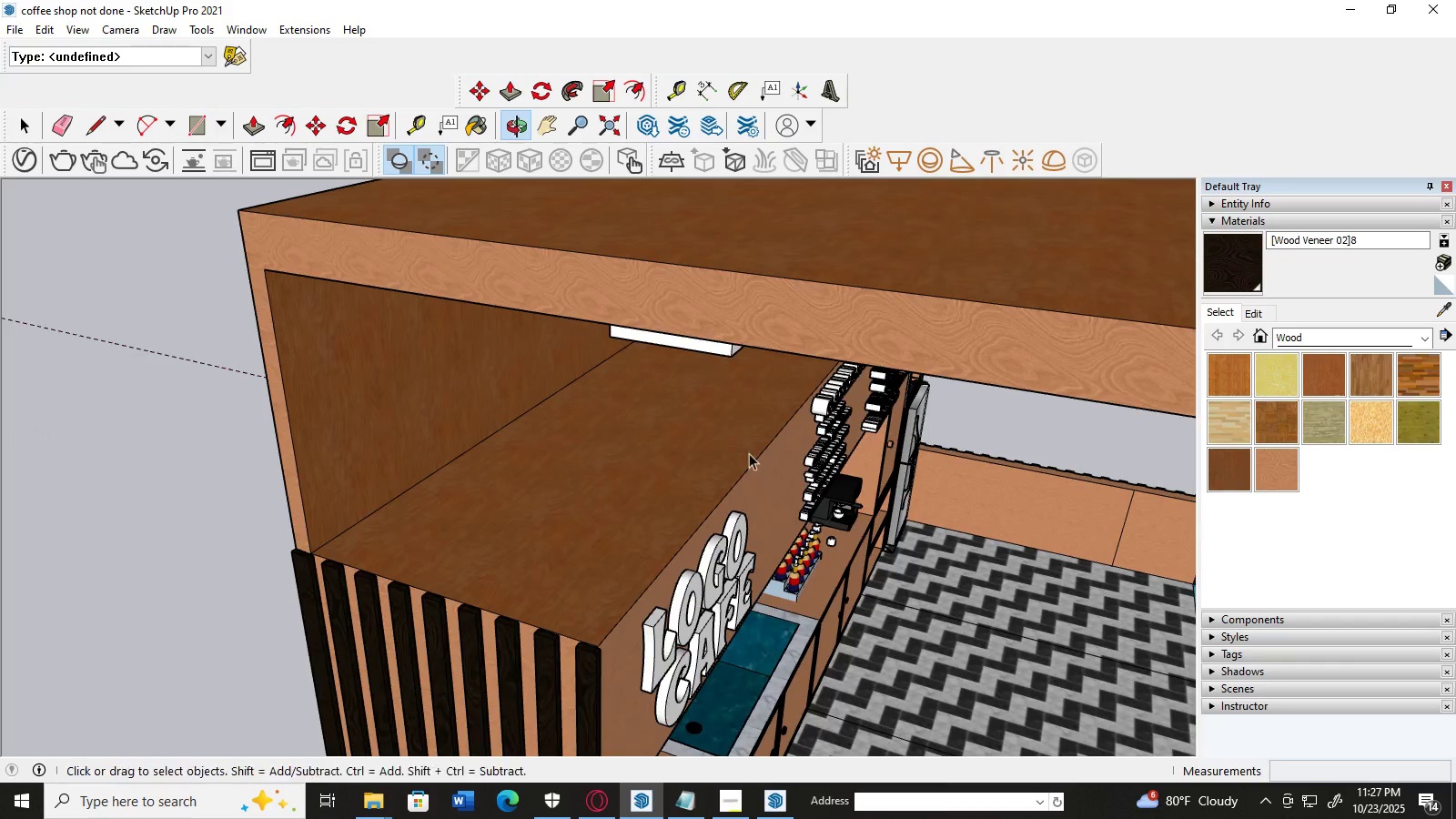 
scroll: coordinate [652, 345], scroll_direction: up, amount: 4.0
 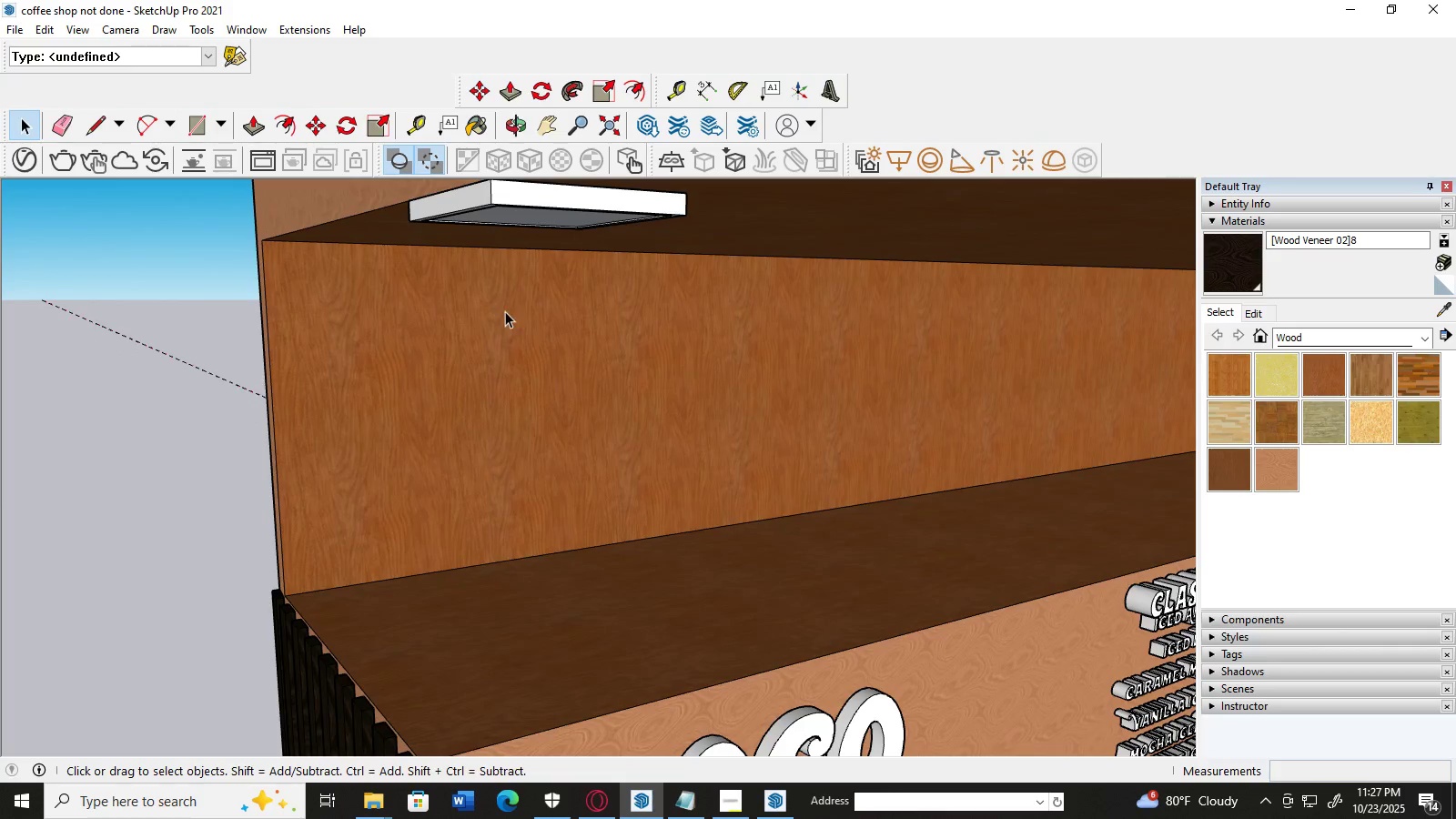 
key(H)
 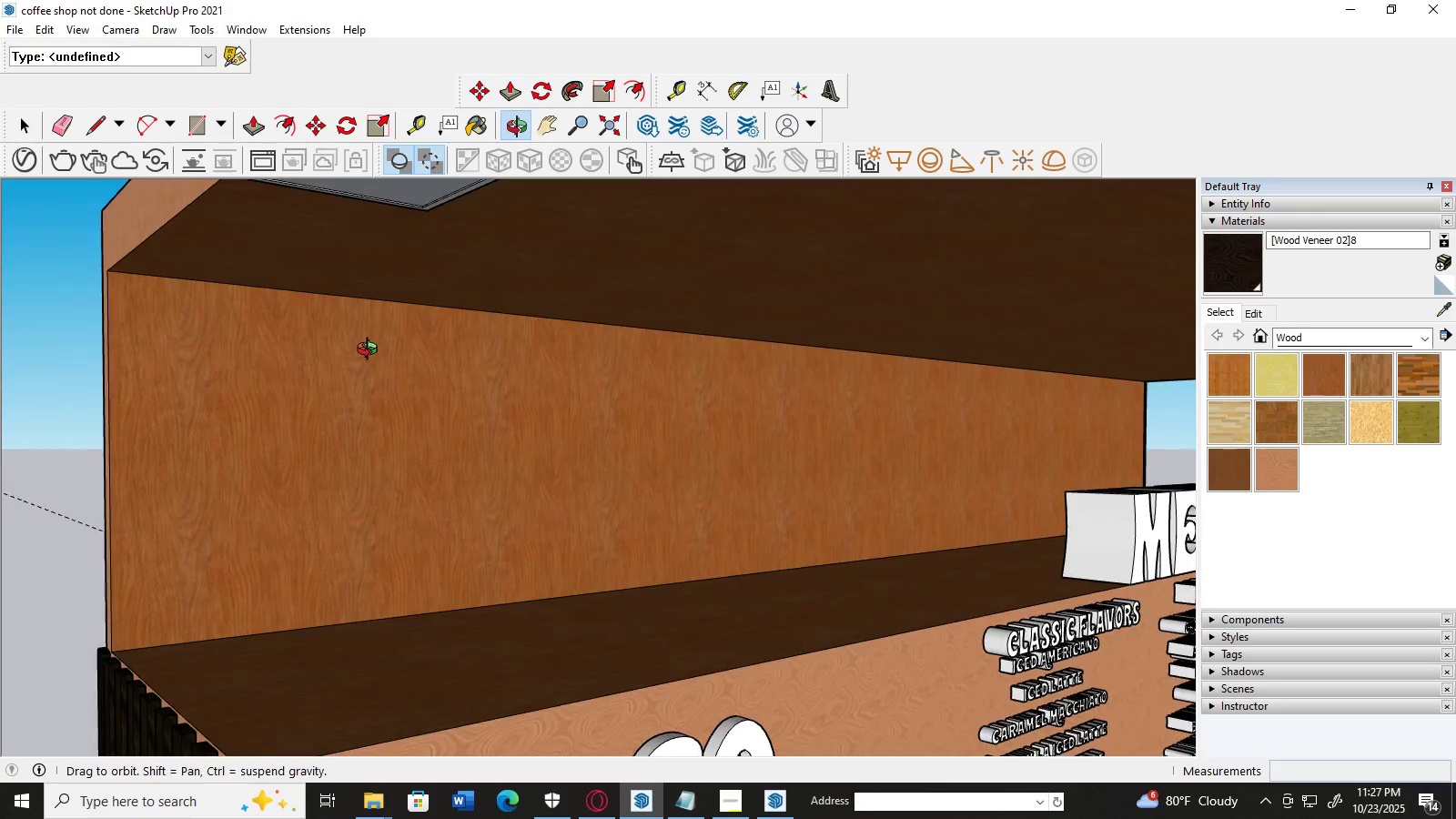 
scroll: coordinate [367, 412], scroll_direction: up, amount: 1.0
 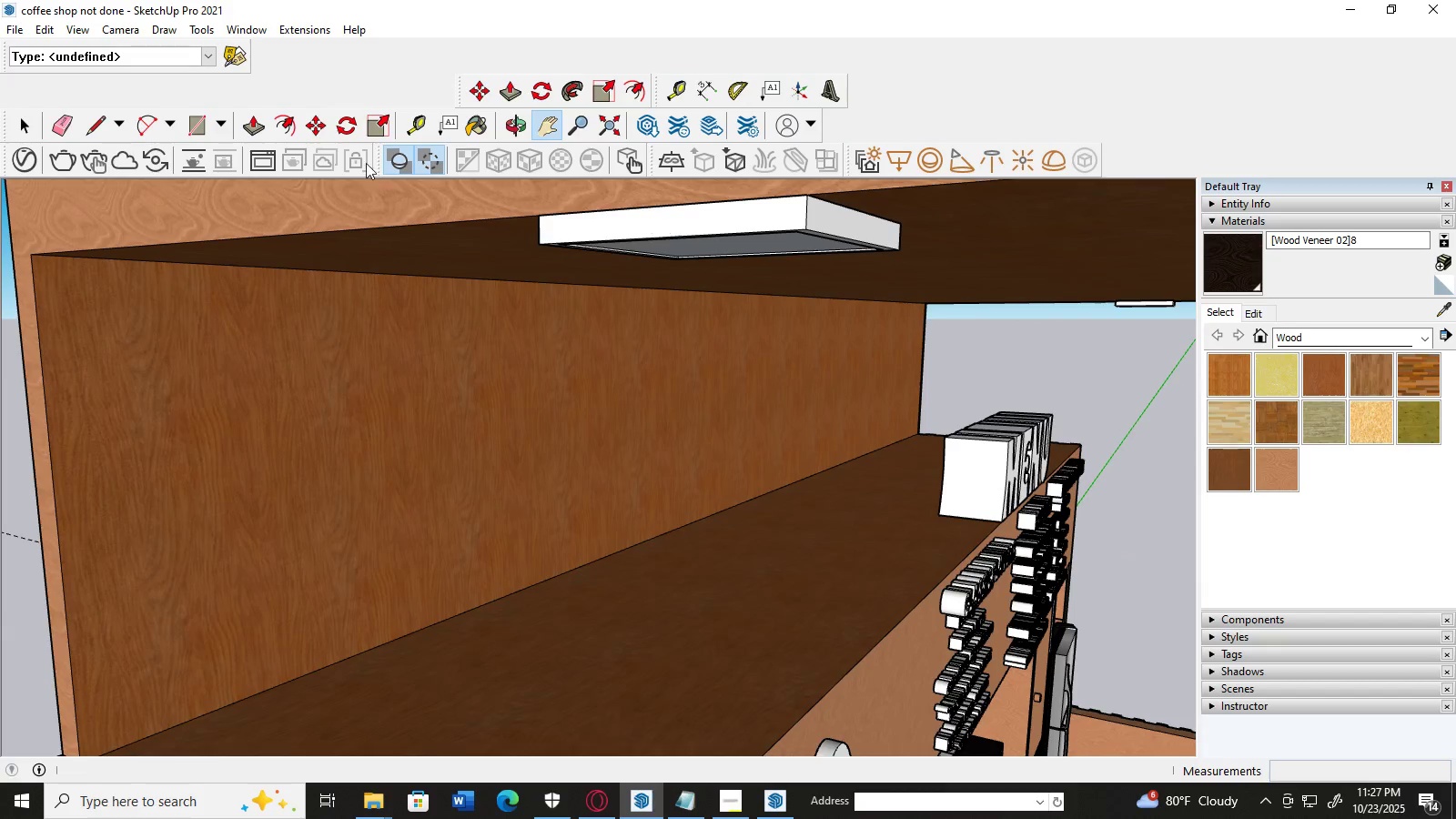 
left_click([22, 126])
 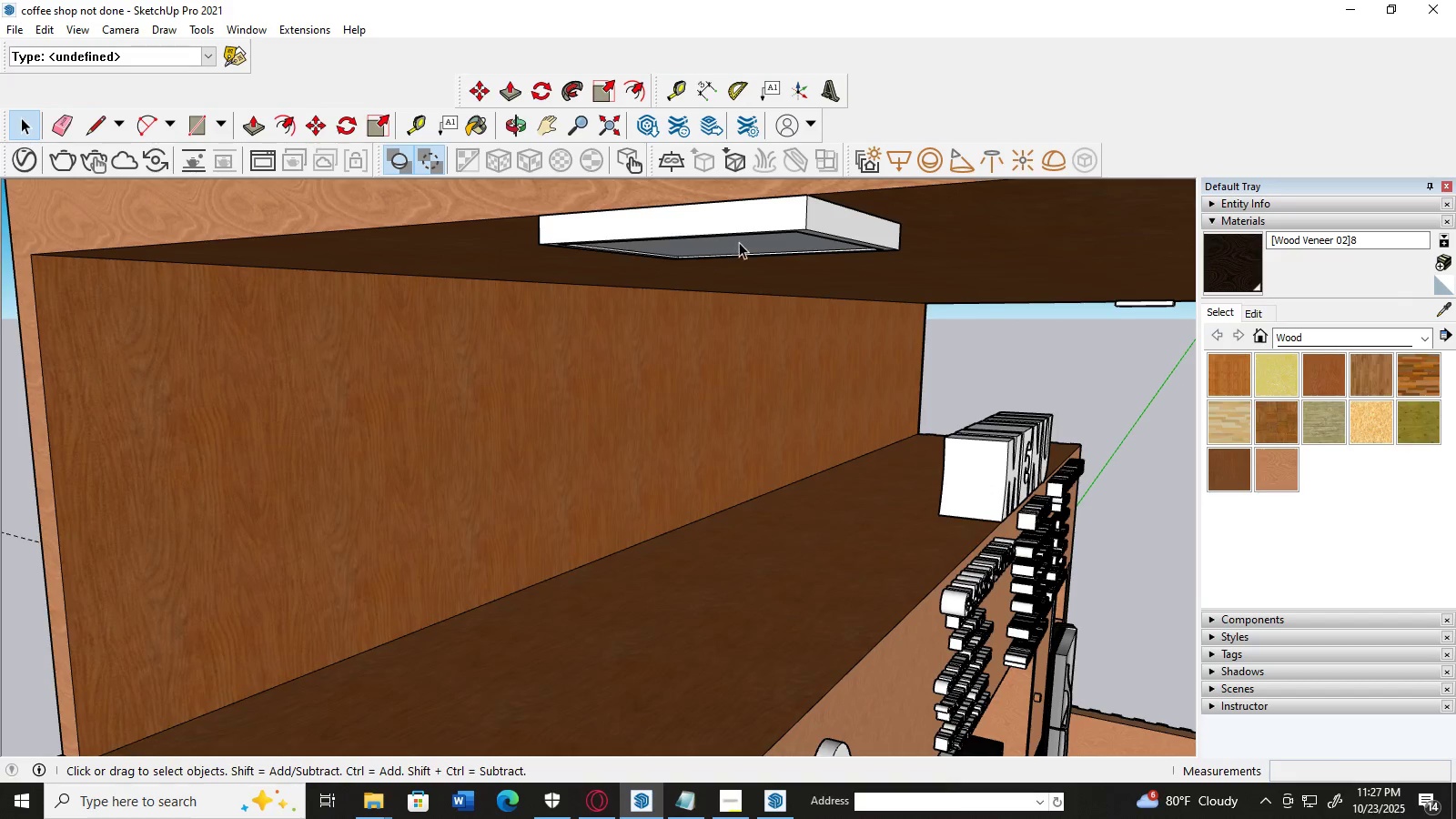 
left_click([739, 242])
 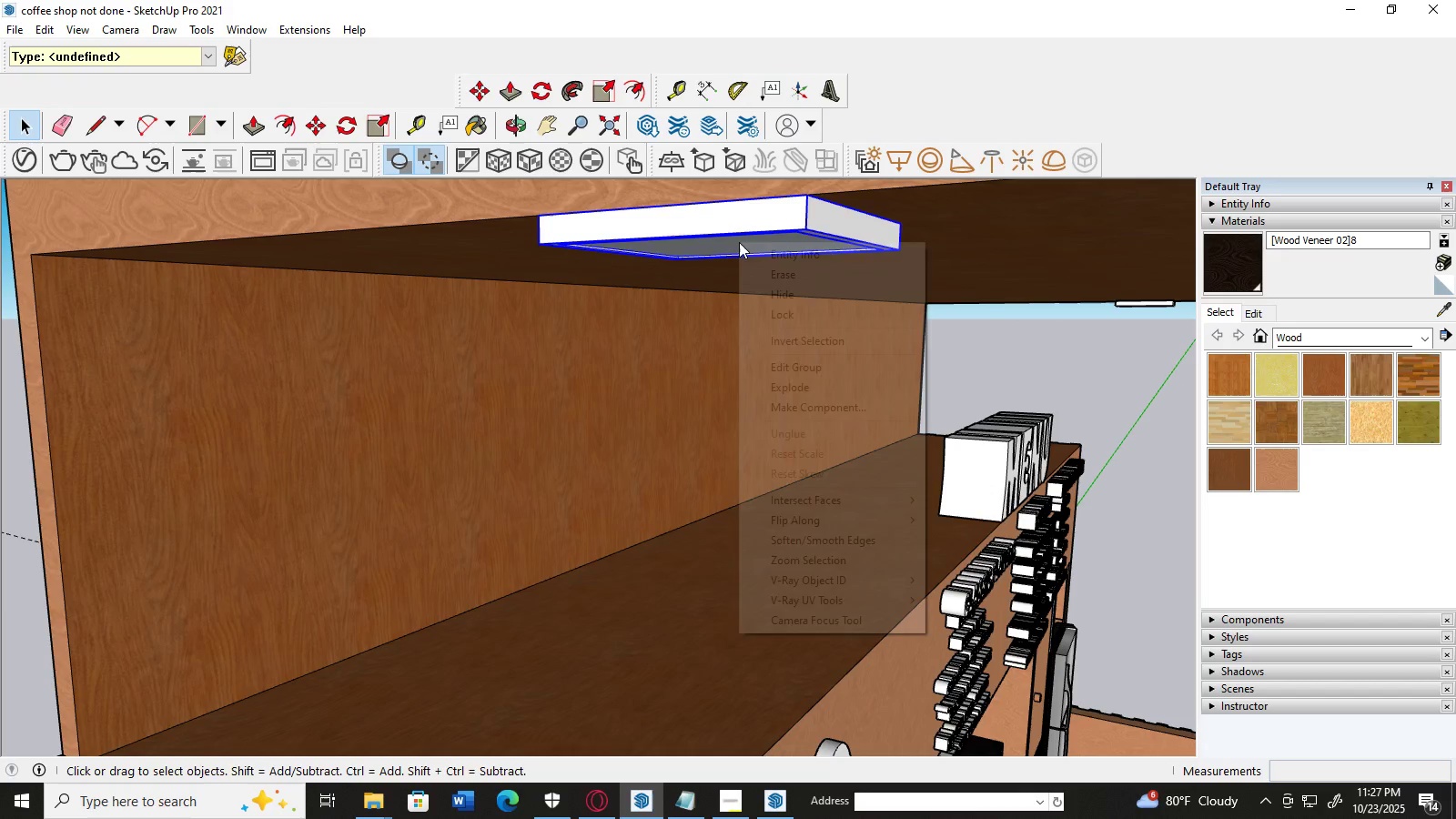 
right_click([739, 242])
 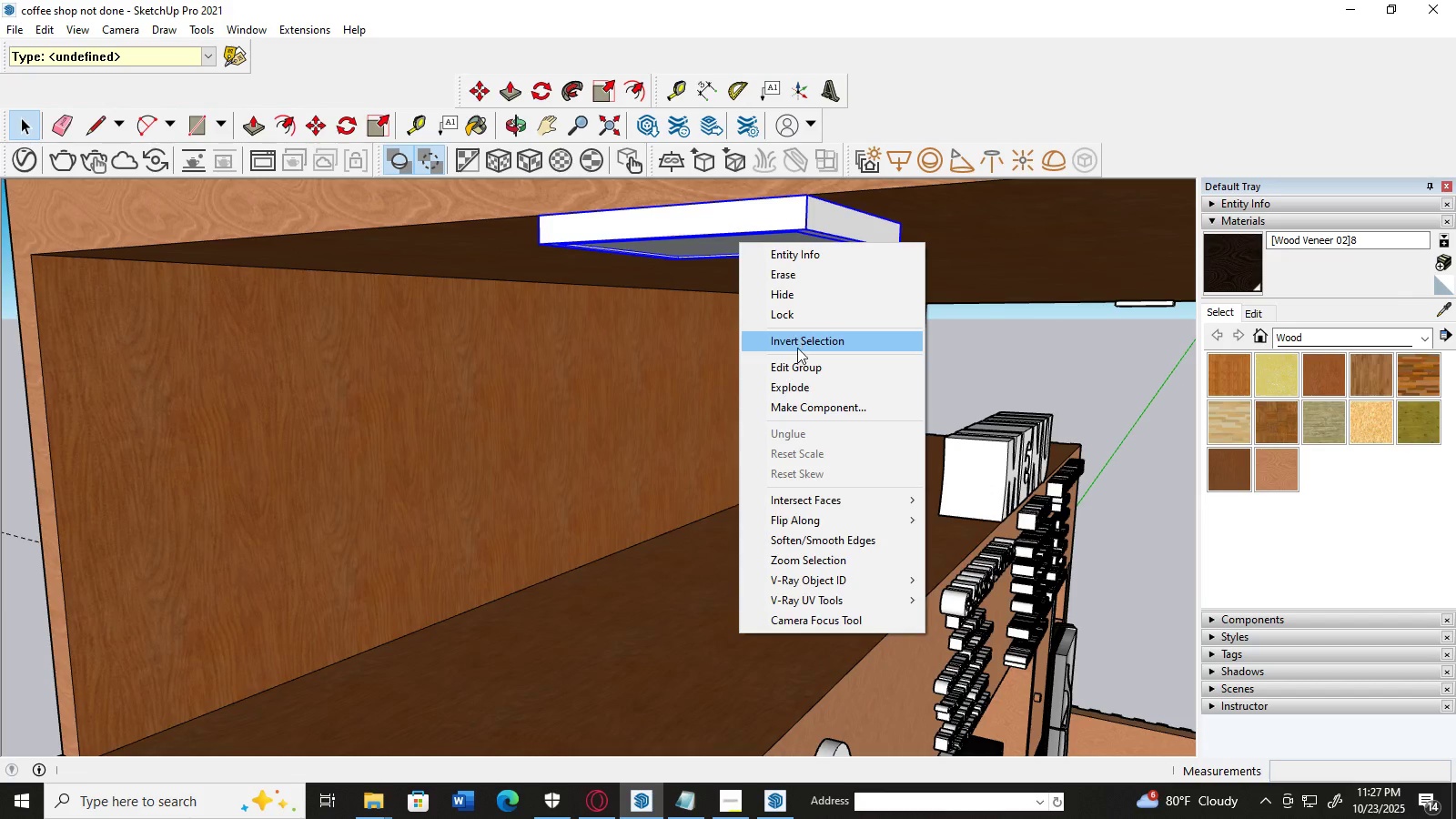 
left_click([805, 385])
 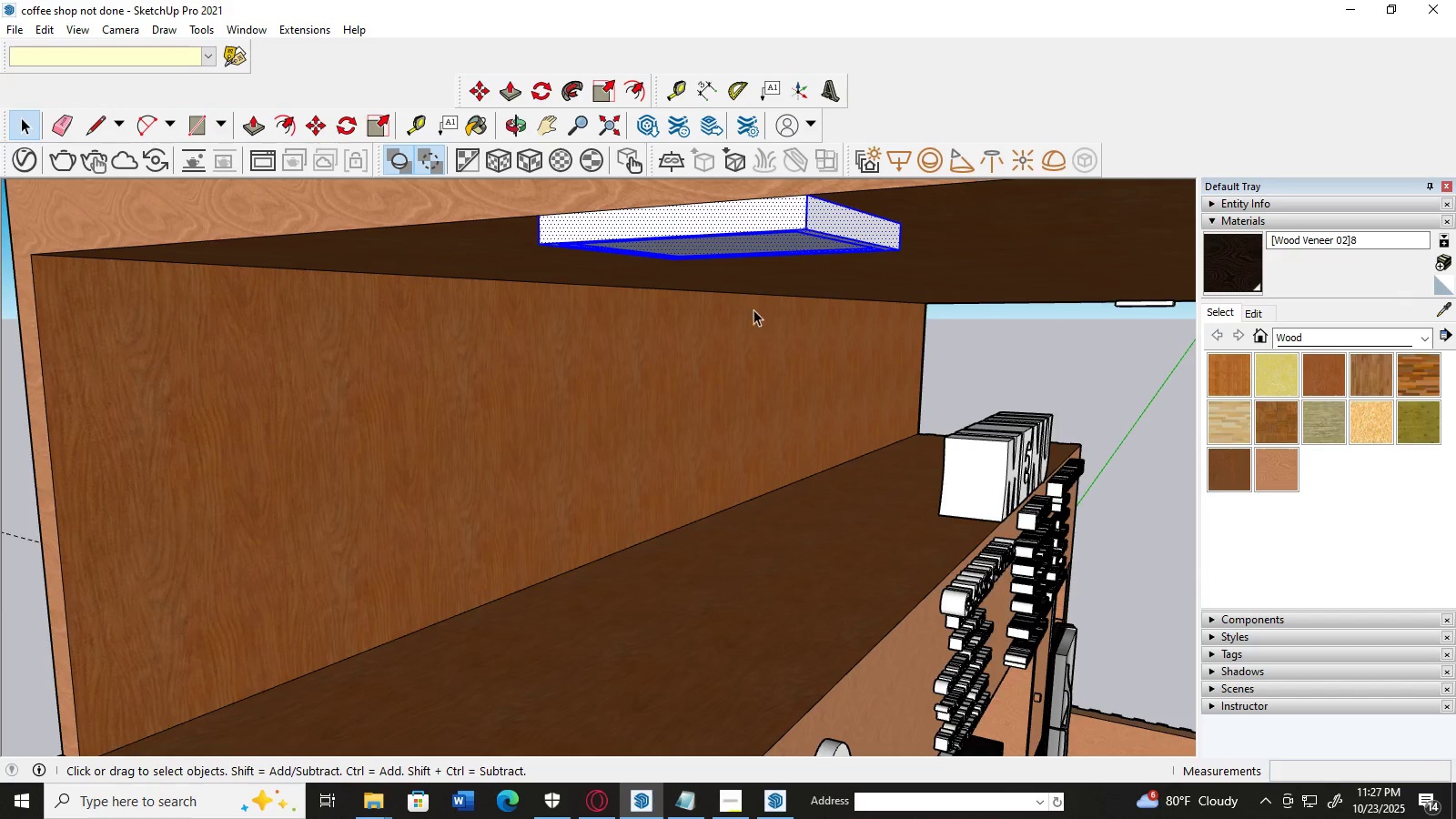 
scroll: coordinate [756, 306], scroll_direction: up, amount: 3.0
 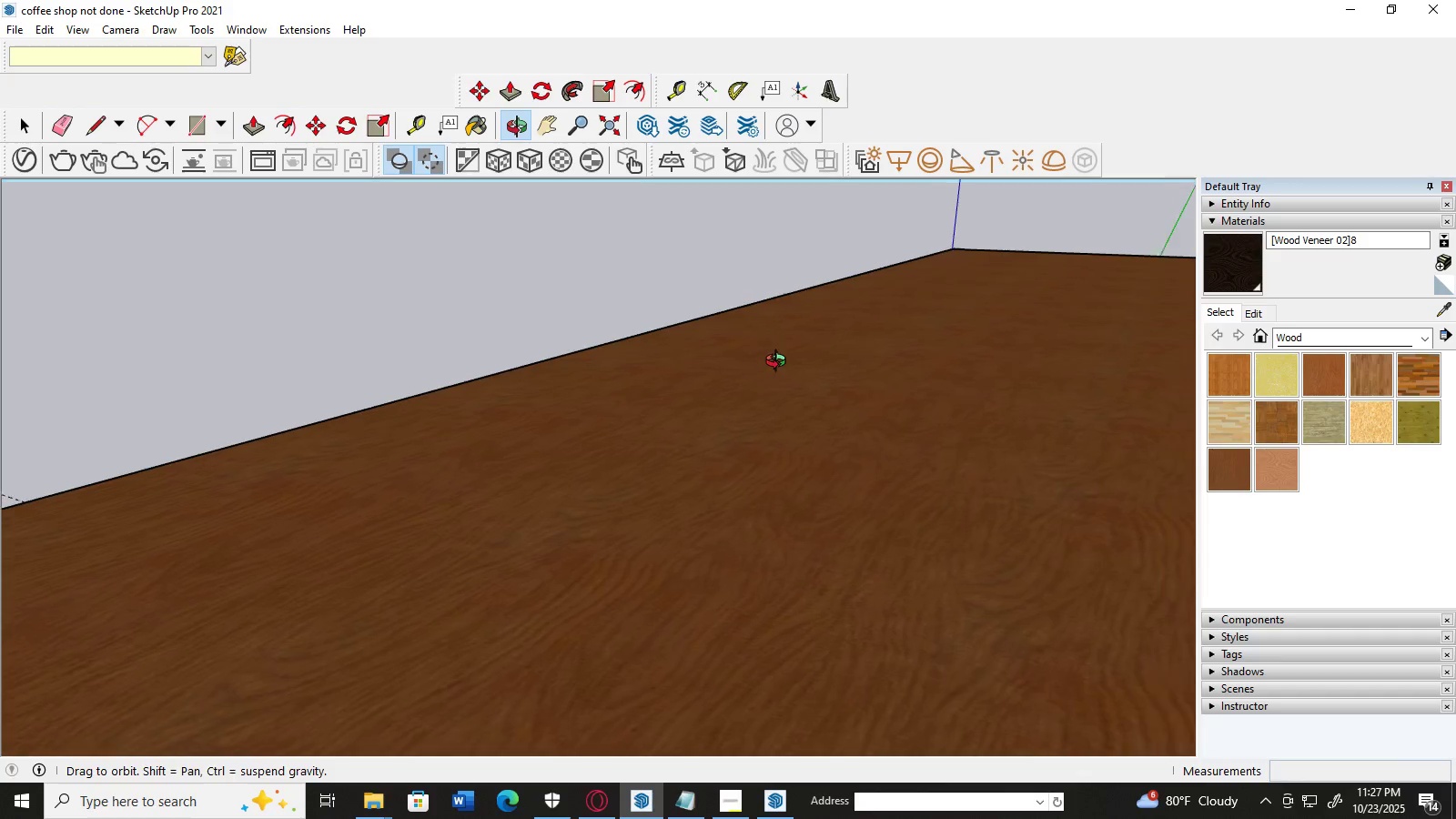 
scroll: coordinate [1204, 117], scroll_direction: down, amount: 11.0
 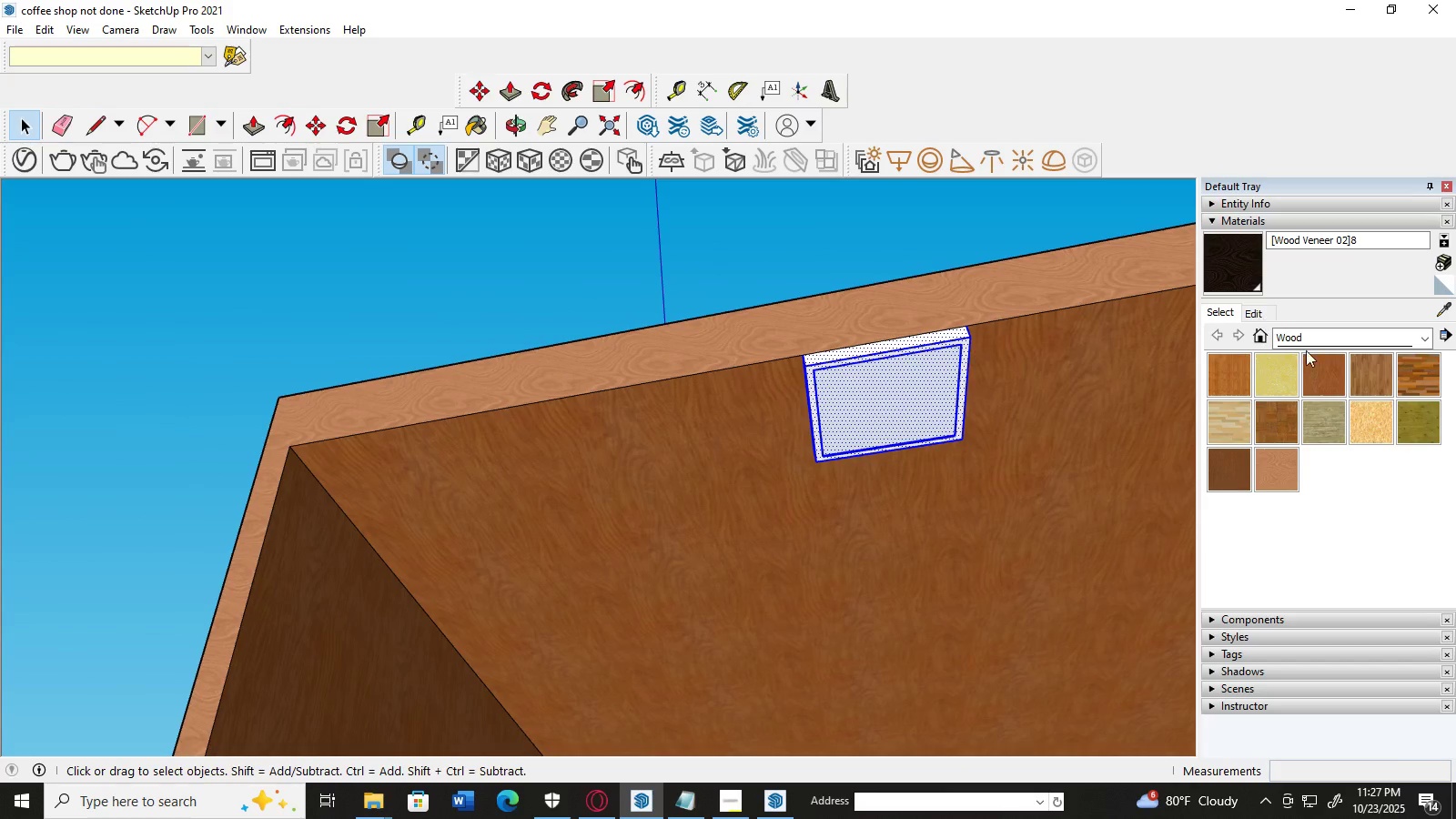 
left_click([1386, 336])
 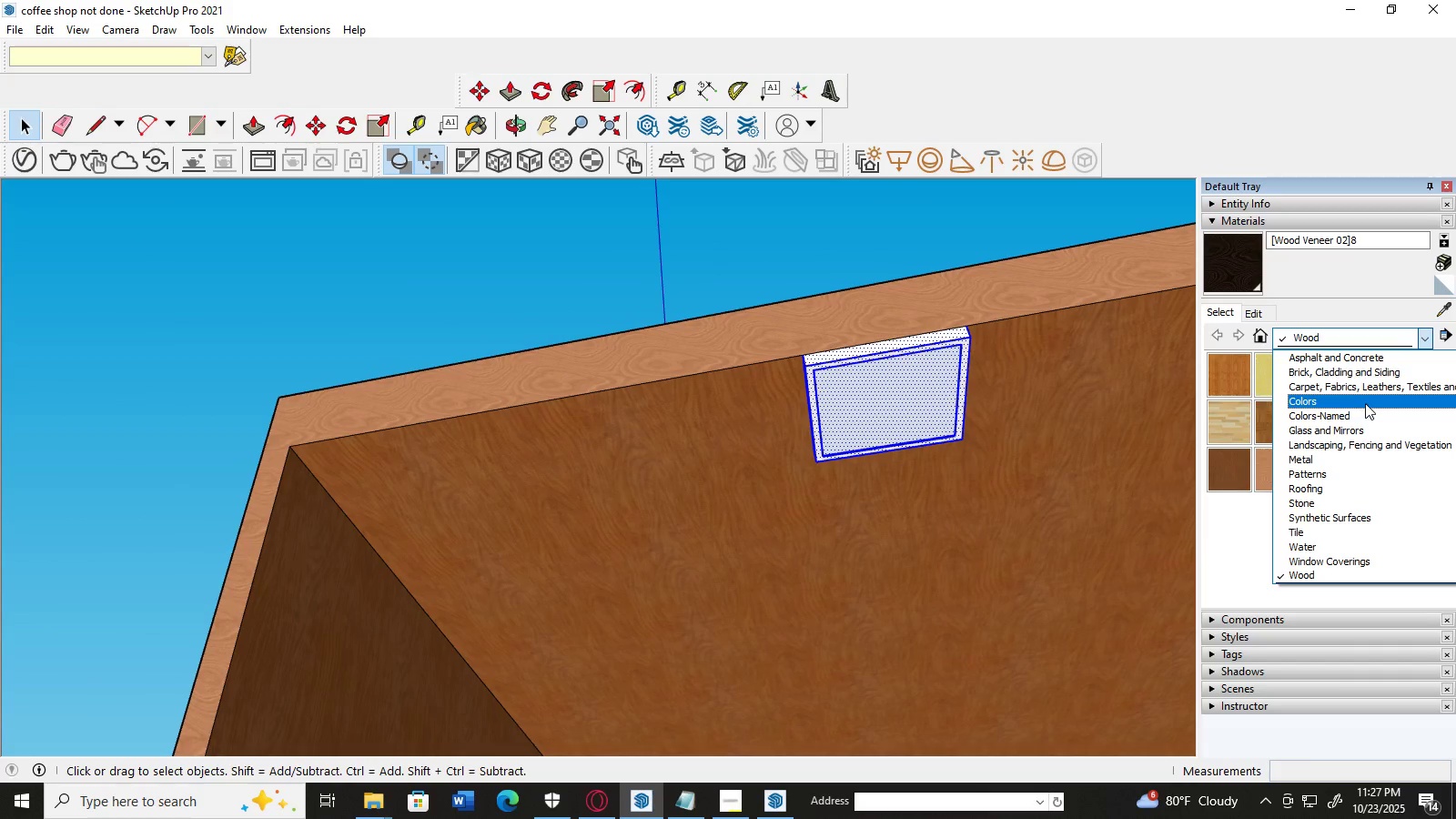 
scroll: coordinate [1338, 480], scroll_direction: down, amount: 3.0
 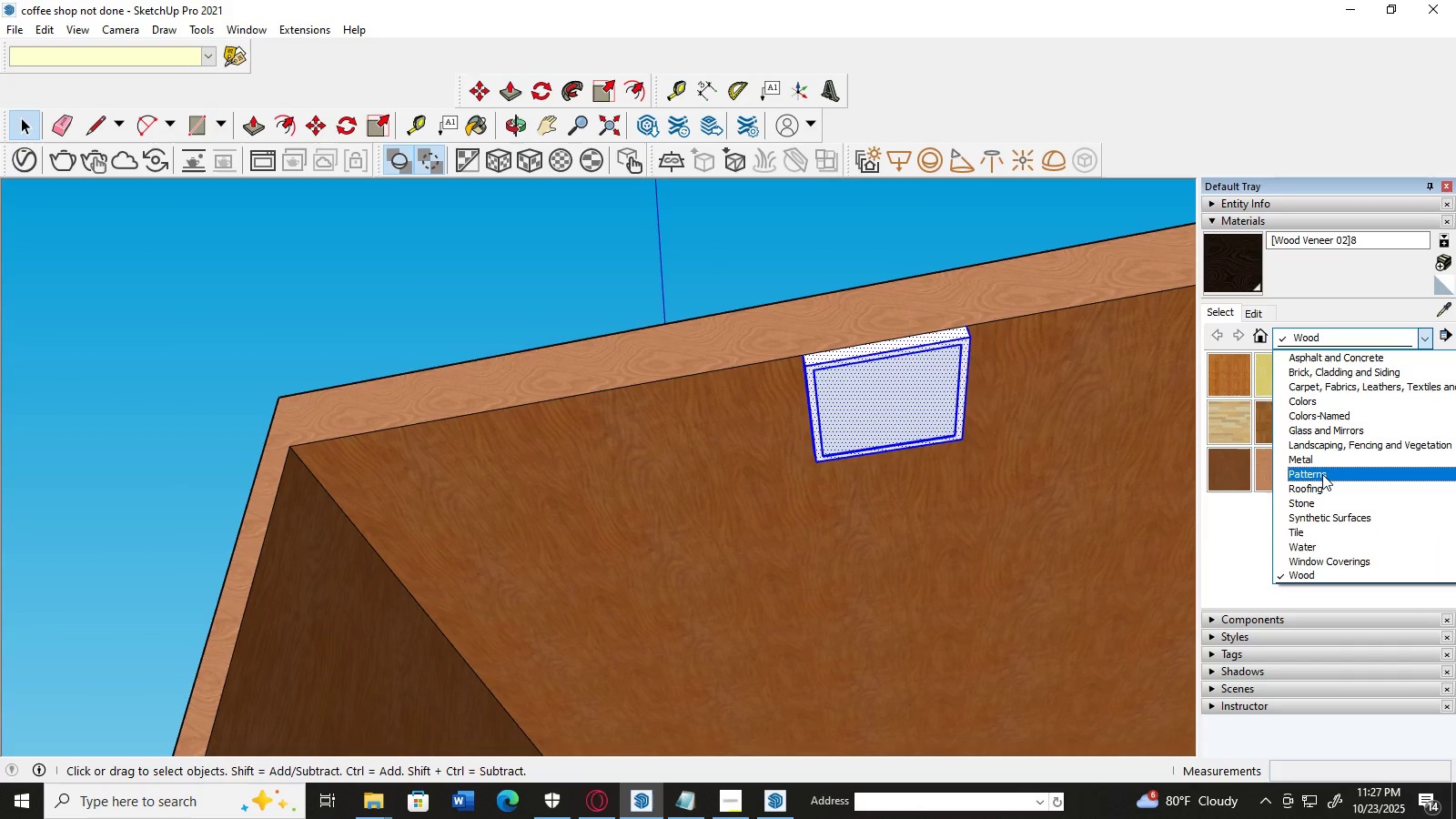 
left_click([1335, 399])
 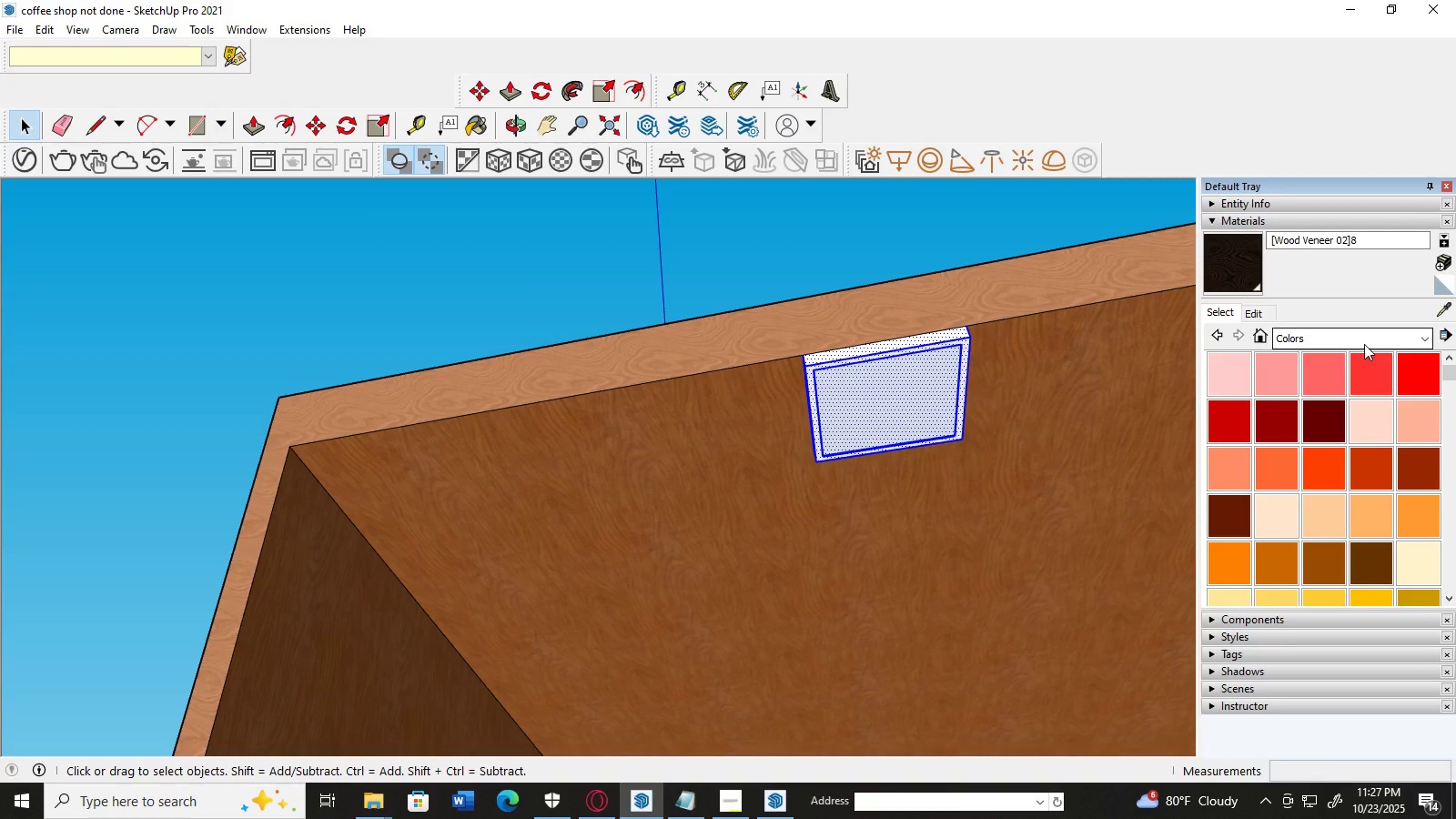 
left_click([1364, 344])
 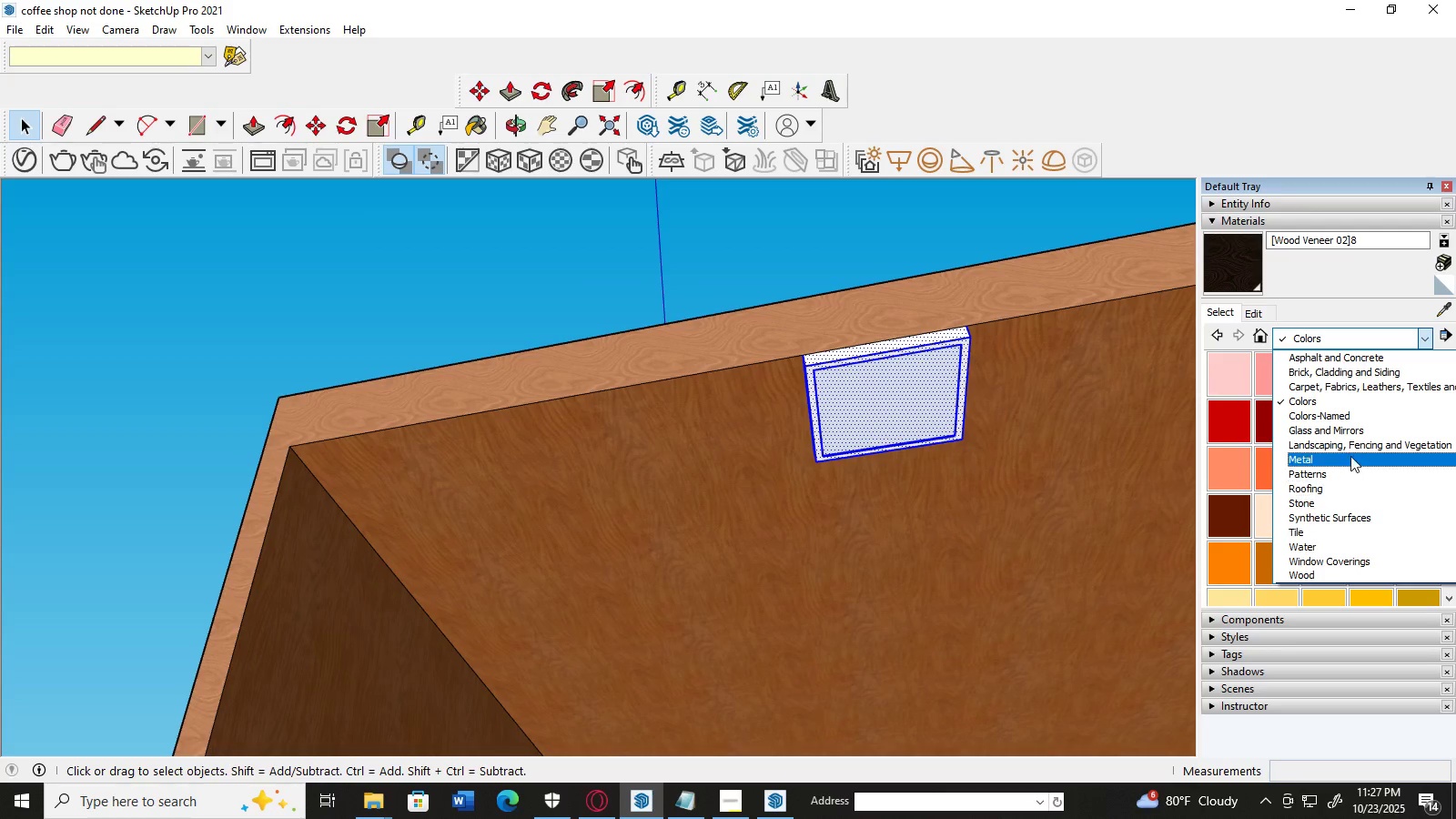 
left_click([1358, 435])
 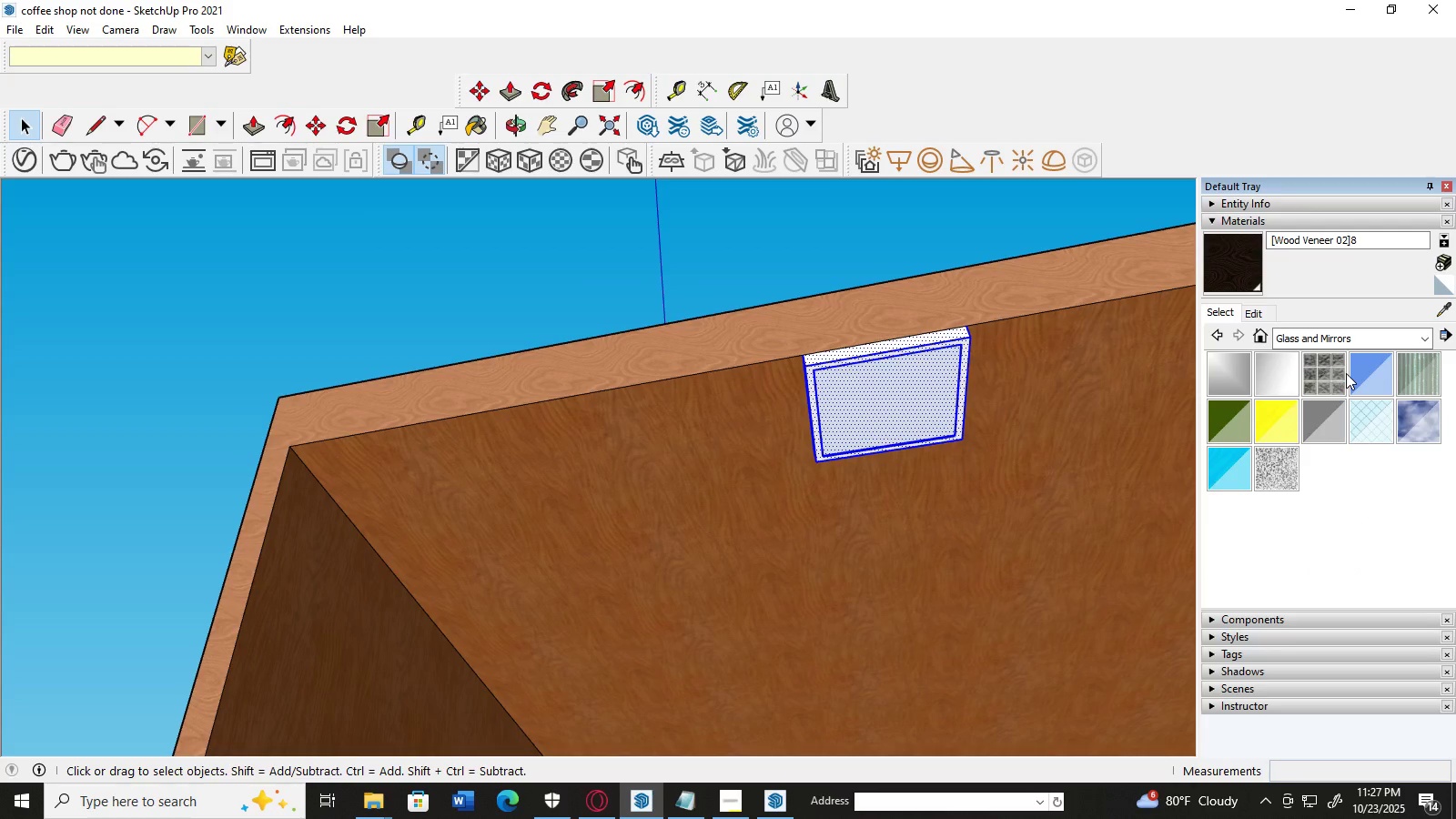 
left_click([1275, 372])
 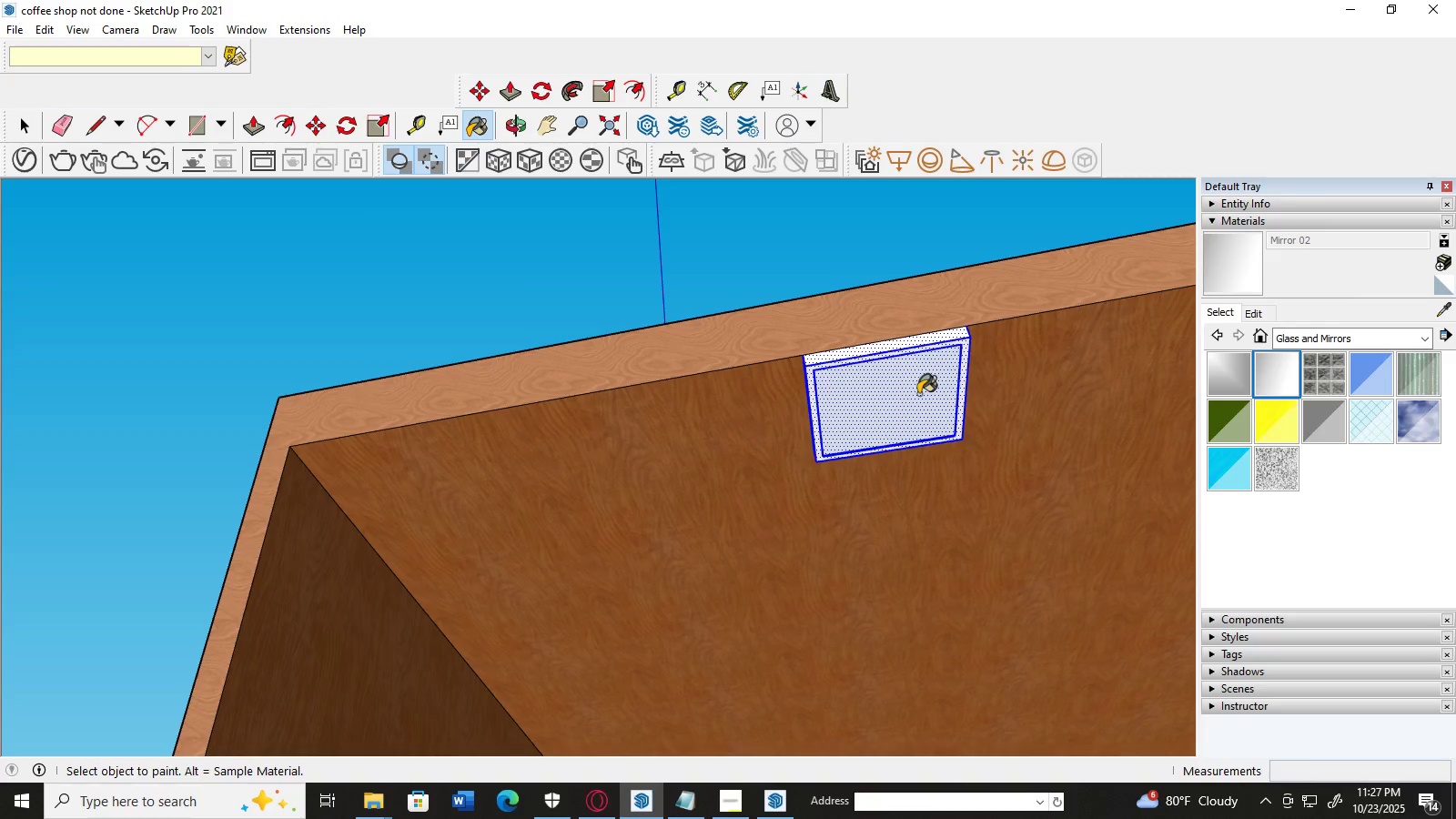 
left_click([915, 395])
 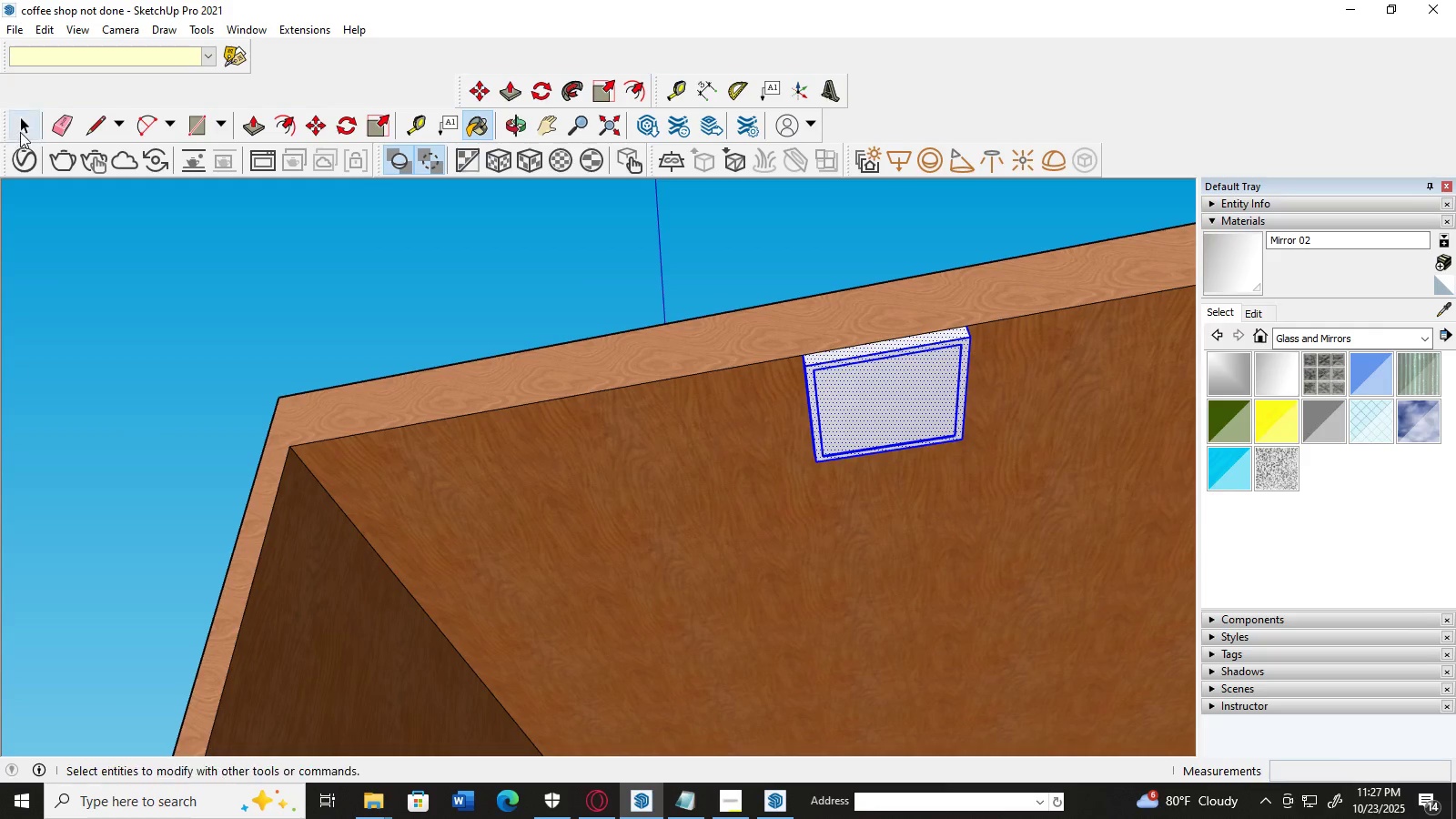 
double_click([70, 271])
 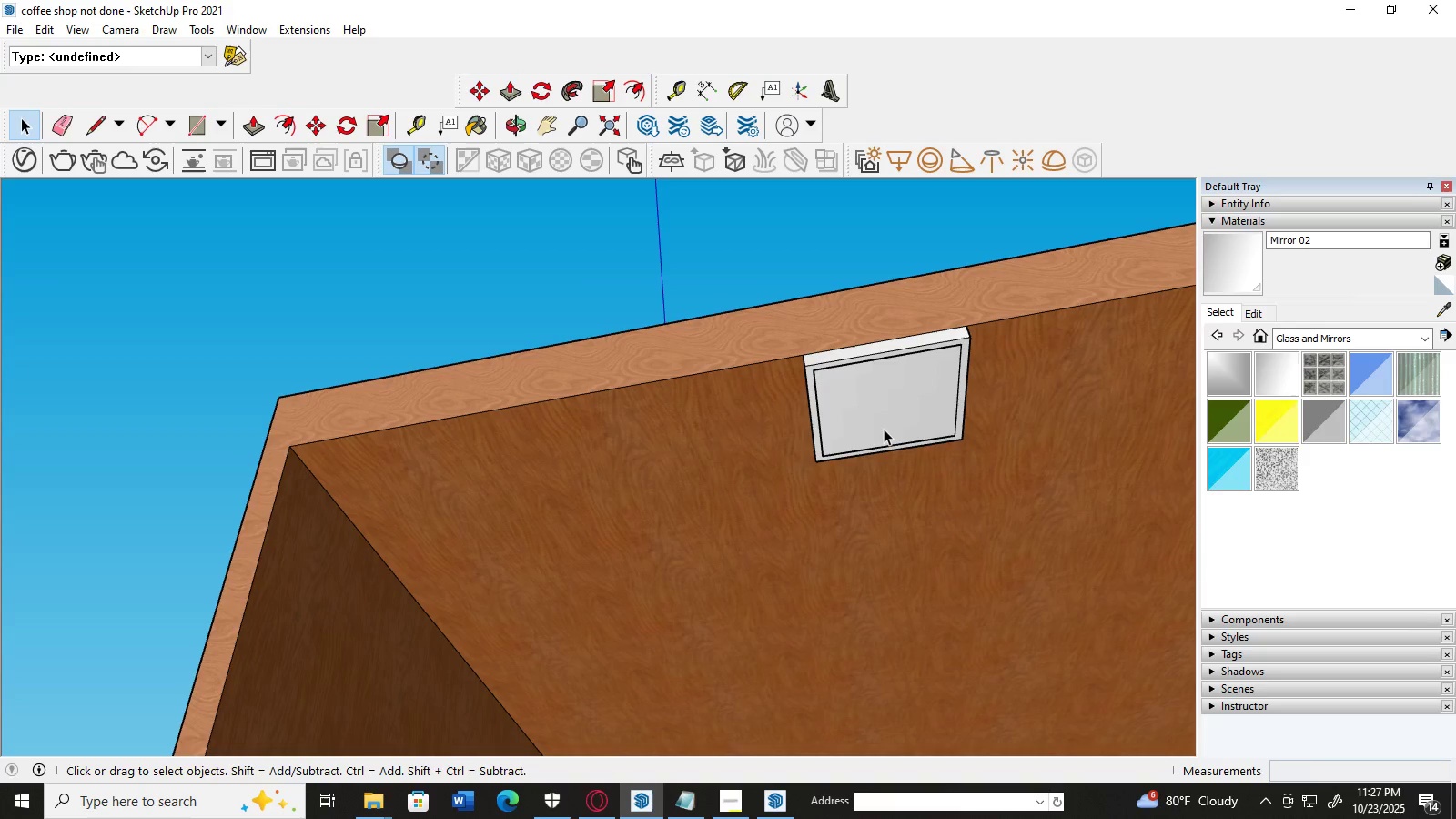 
left_click([884, 429])
 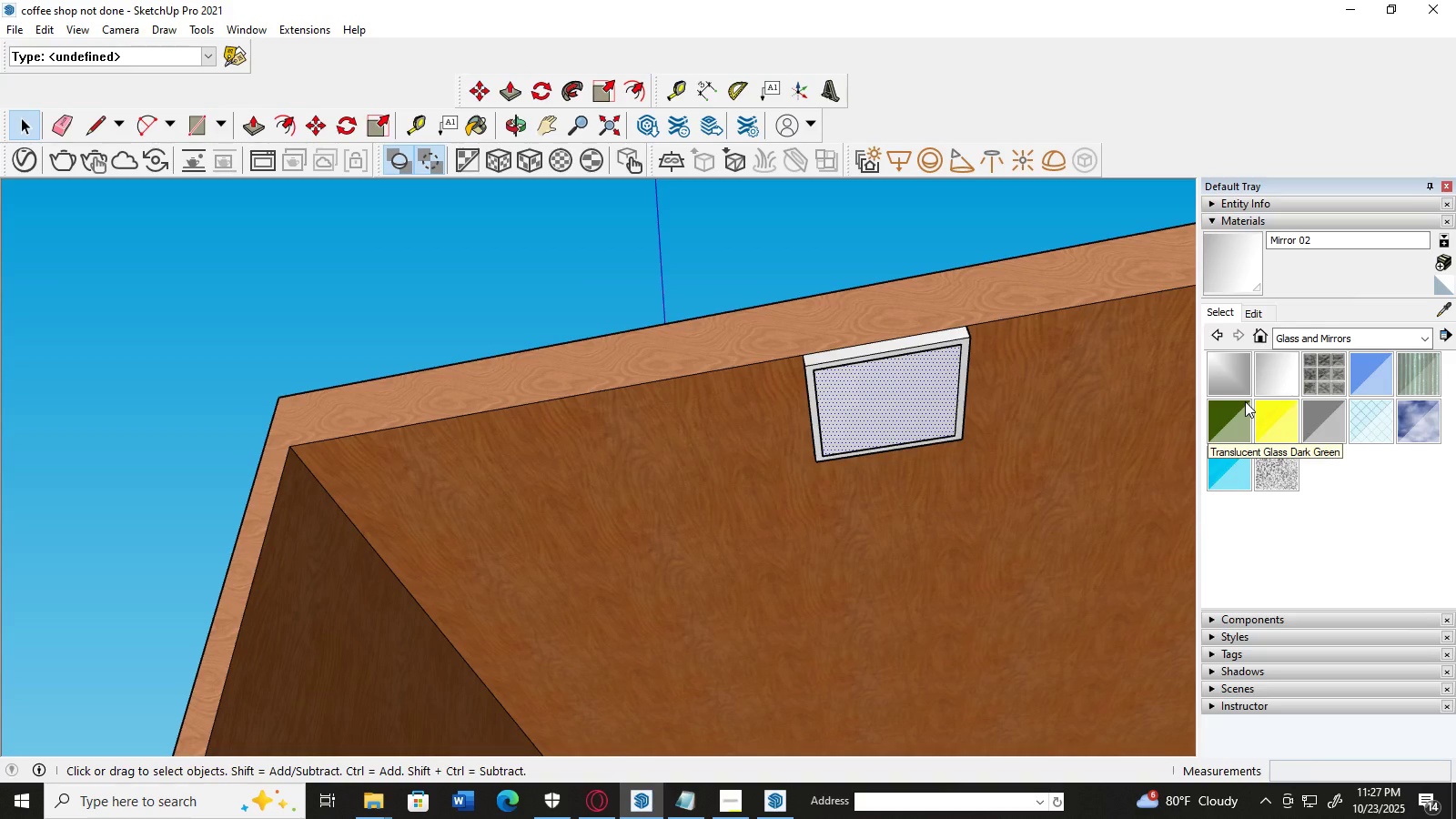 
mouse_move([1275, 440])
 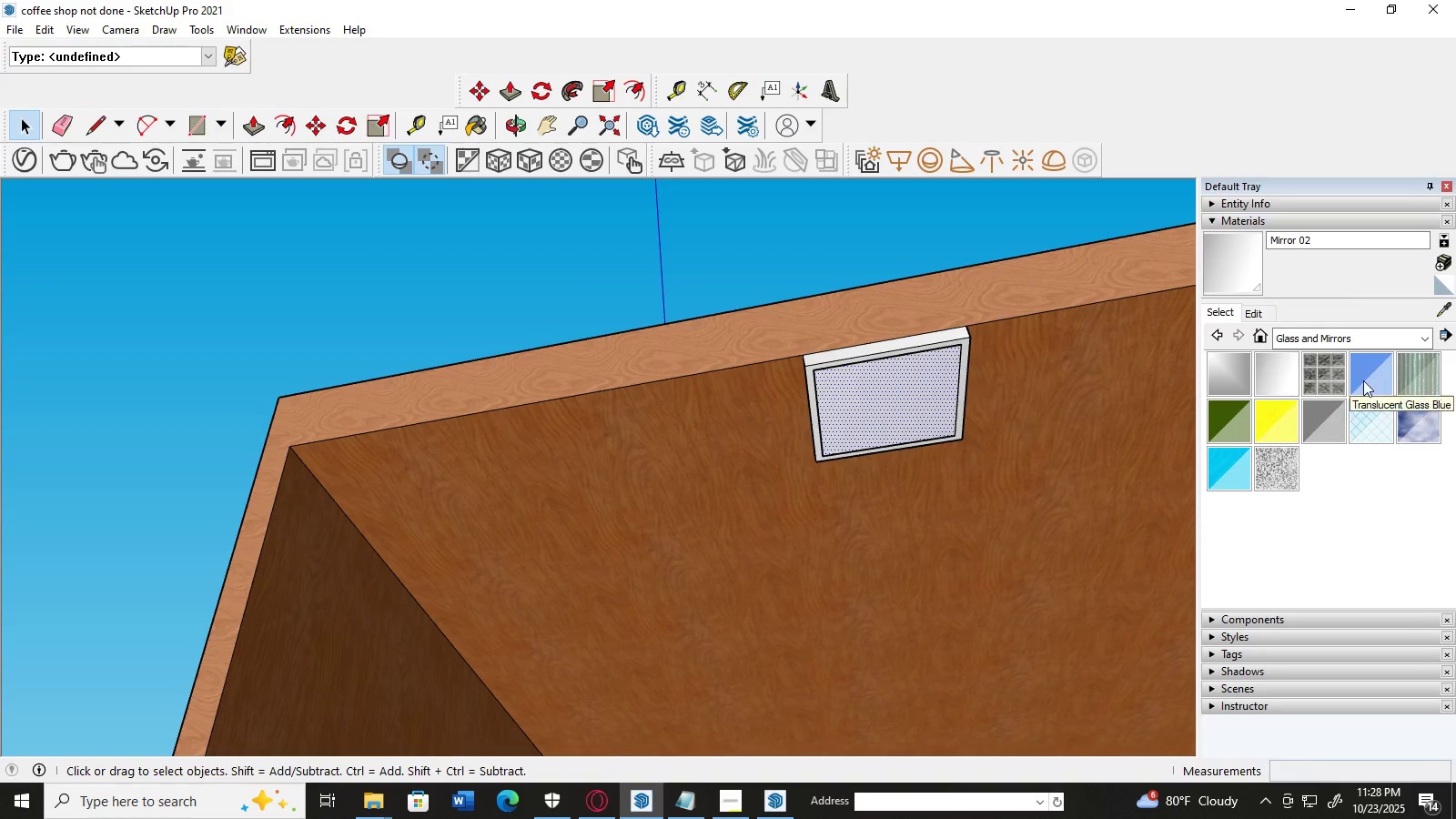 
left_click([1363, 380])
 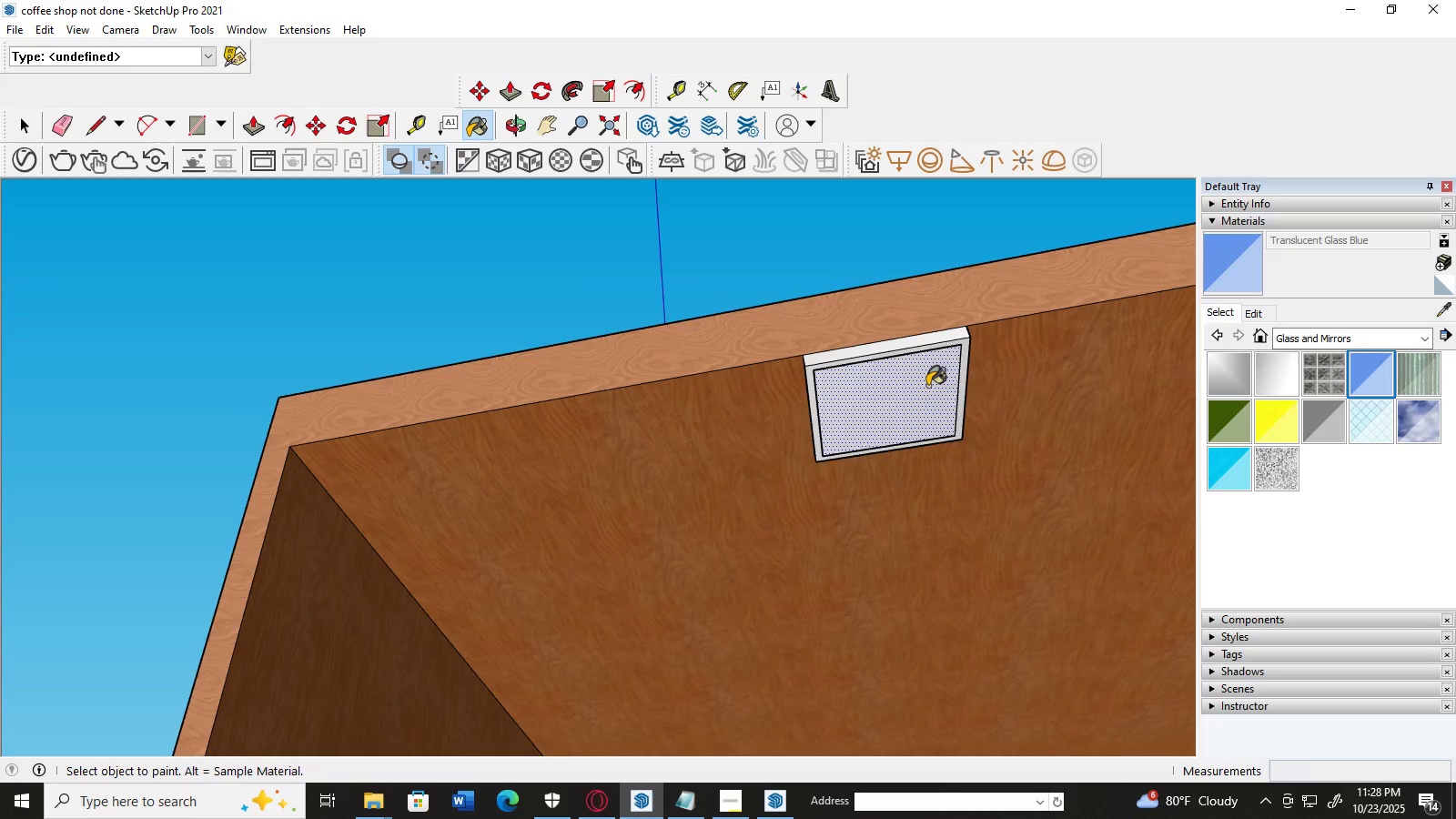 
left_click([922, 386])
 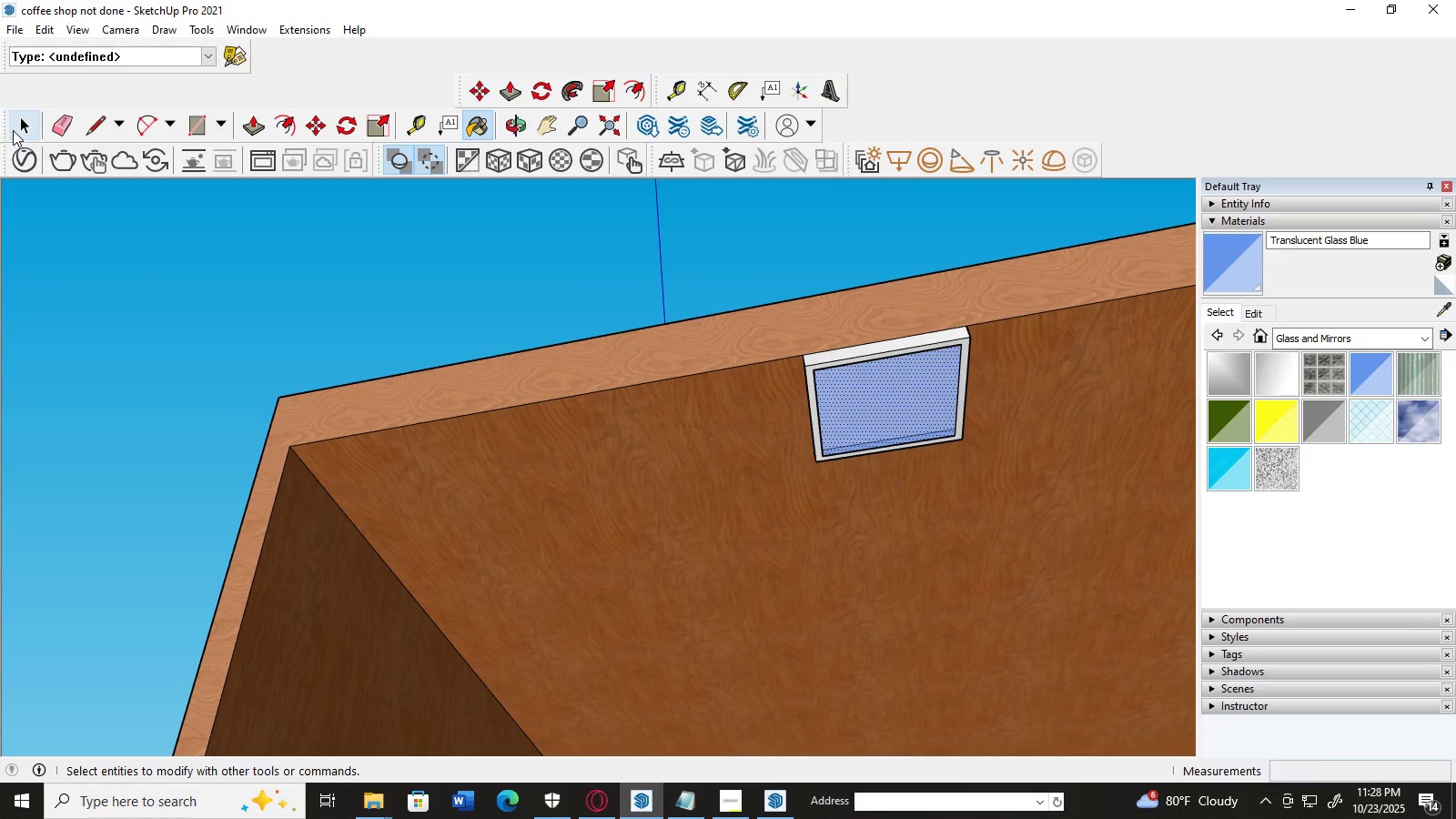 
double_click([80, 212])
 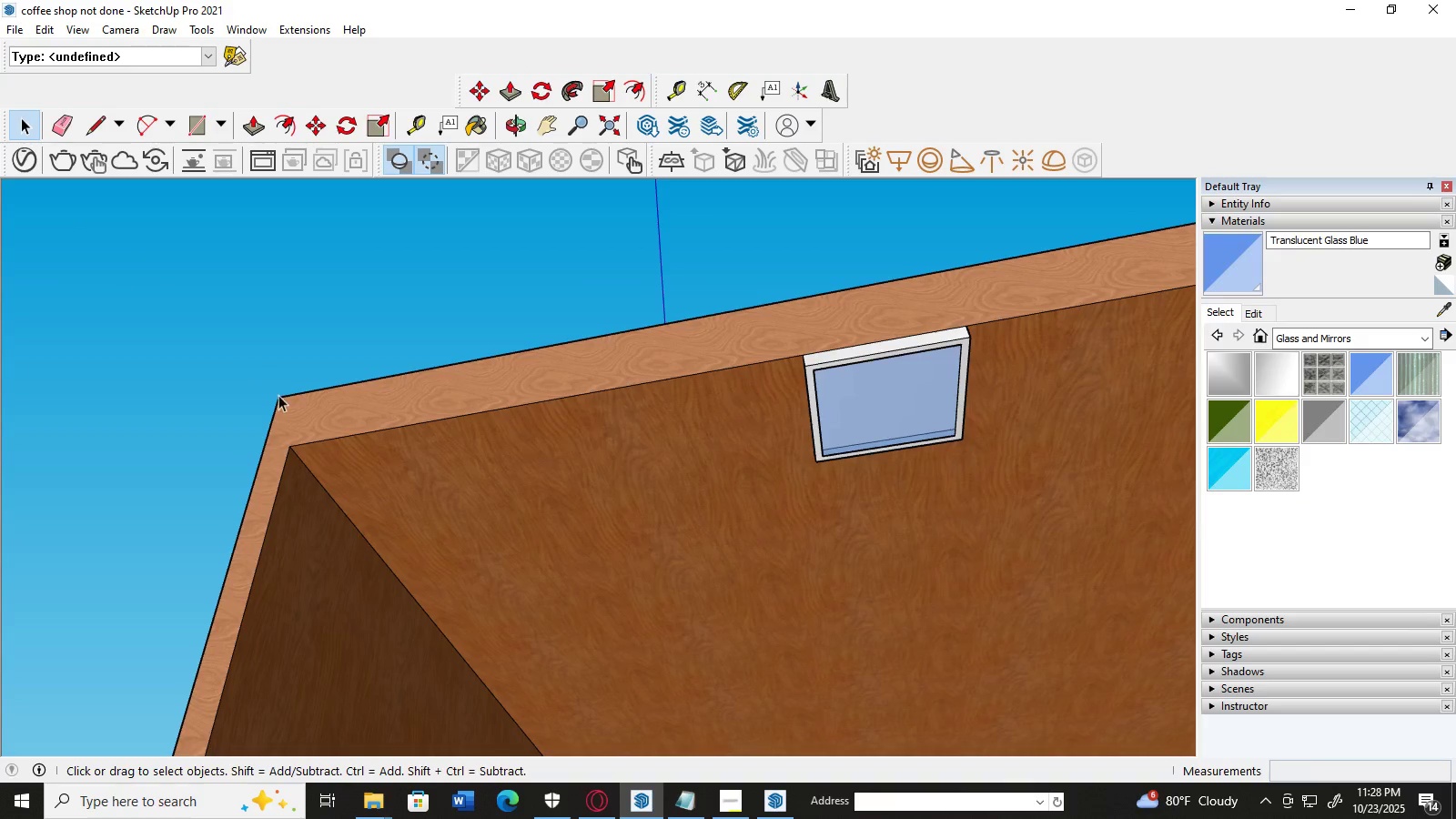 
scroll: coordinate [278, 396], scroll_direction: down, amount: 9.0
 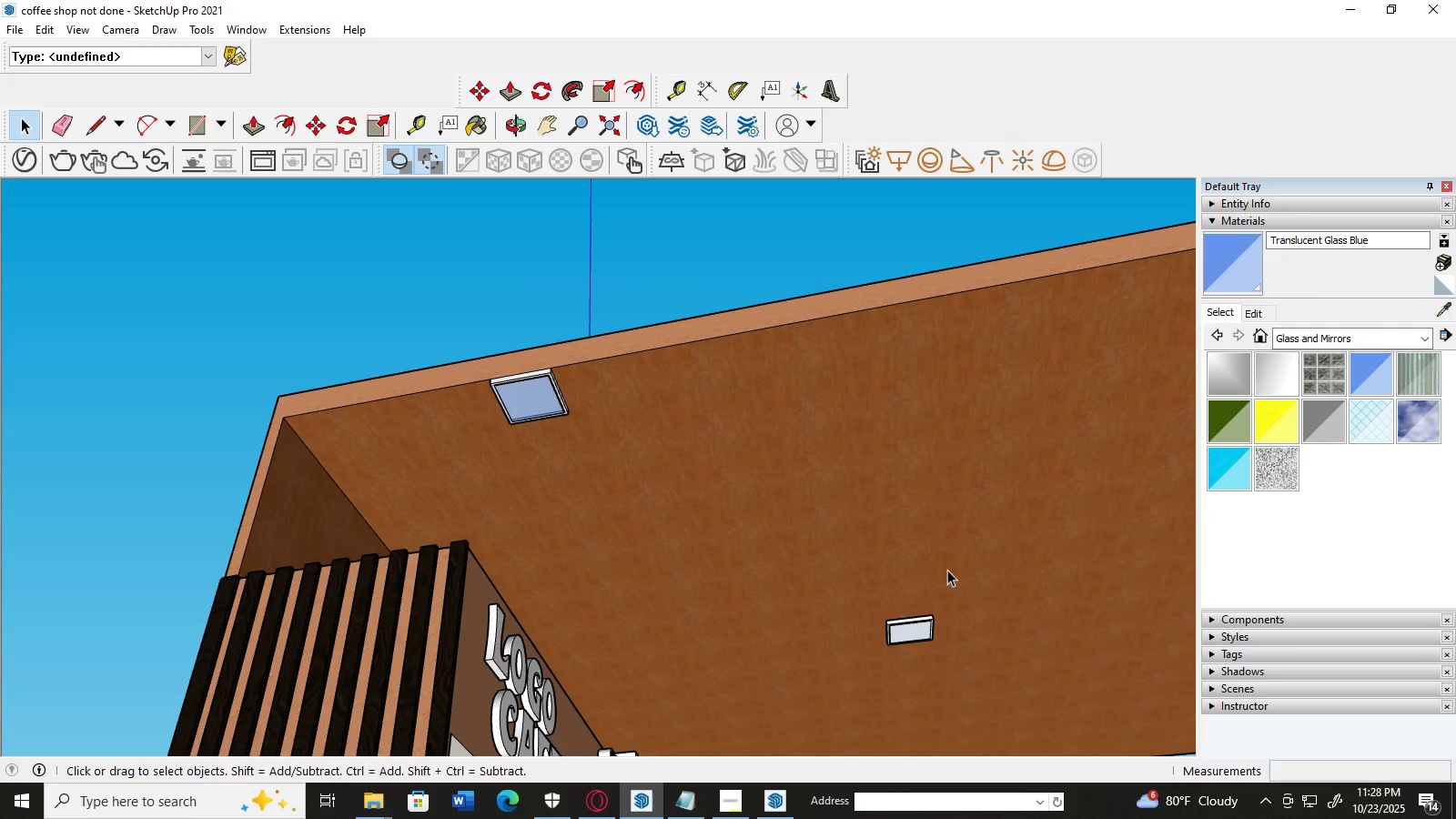 
scroll: coordinate [956, 589], scroll_direction: none, amount: 0.0
 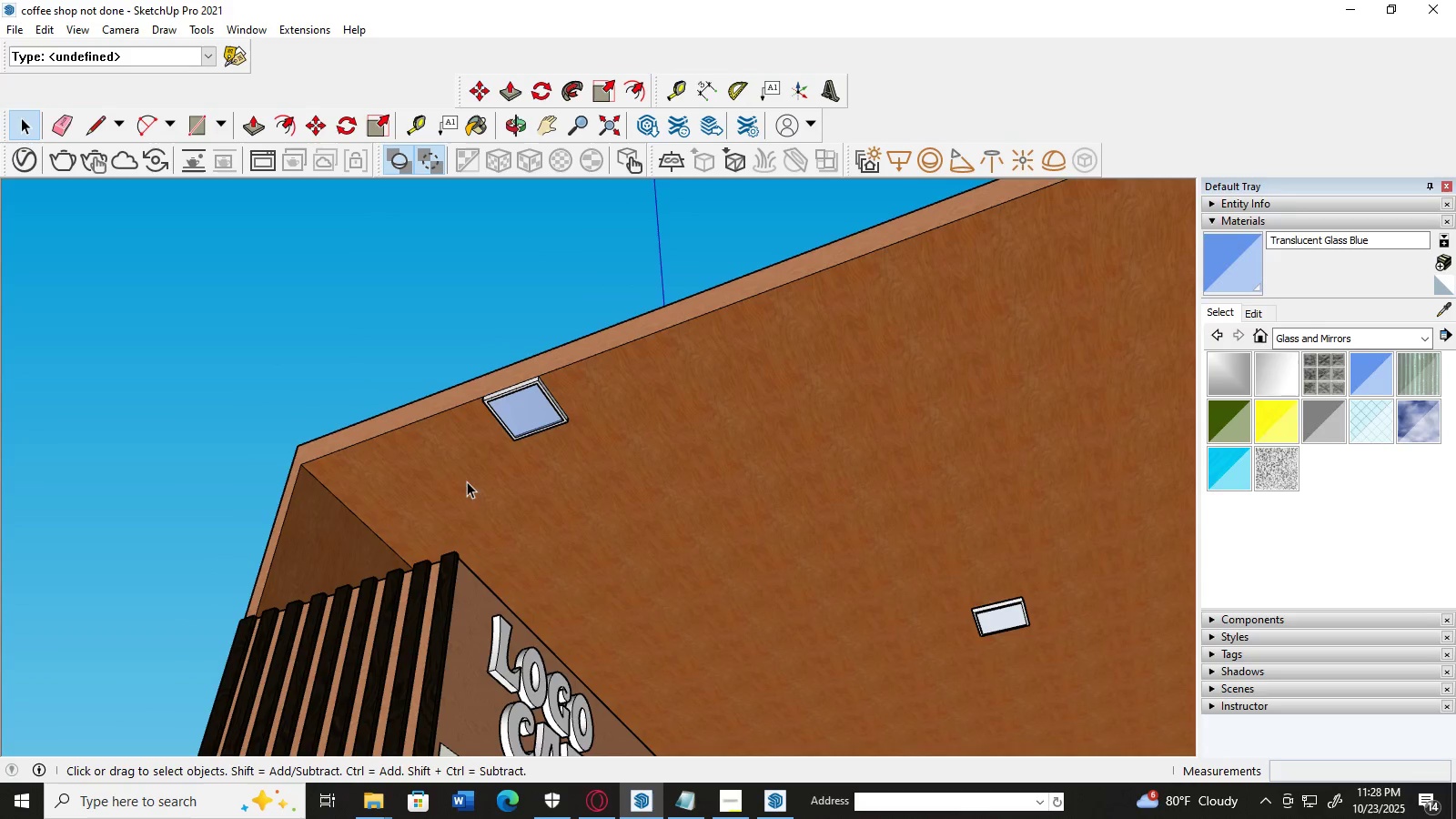 
scroll: coordinate [528, 411], scroll_direction: up, amount: 2.0
 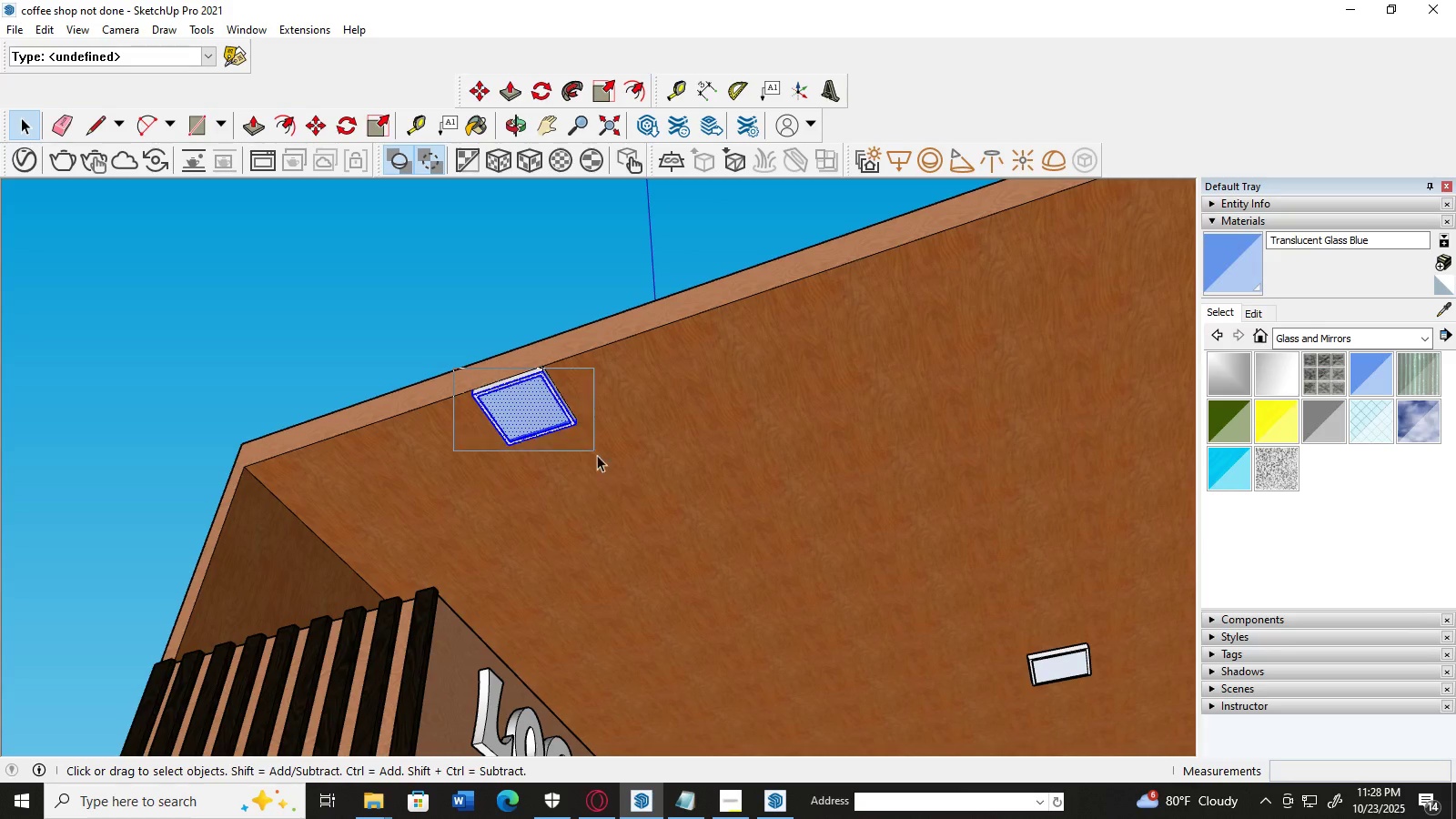 
wait(14.22)
 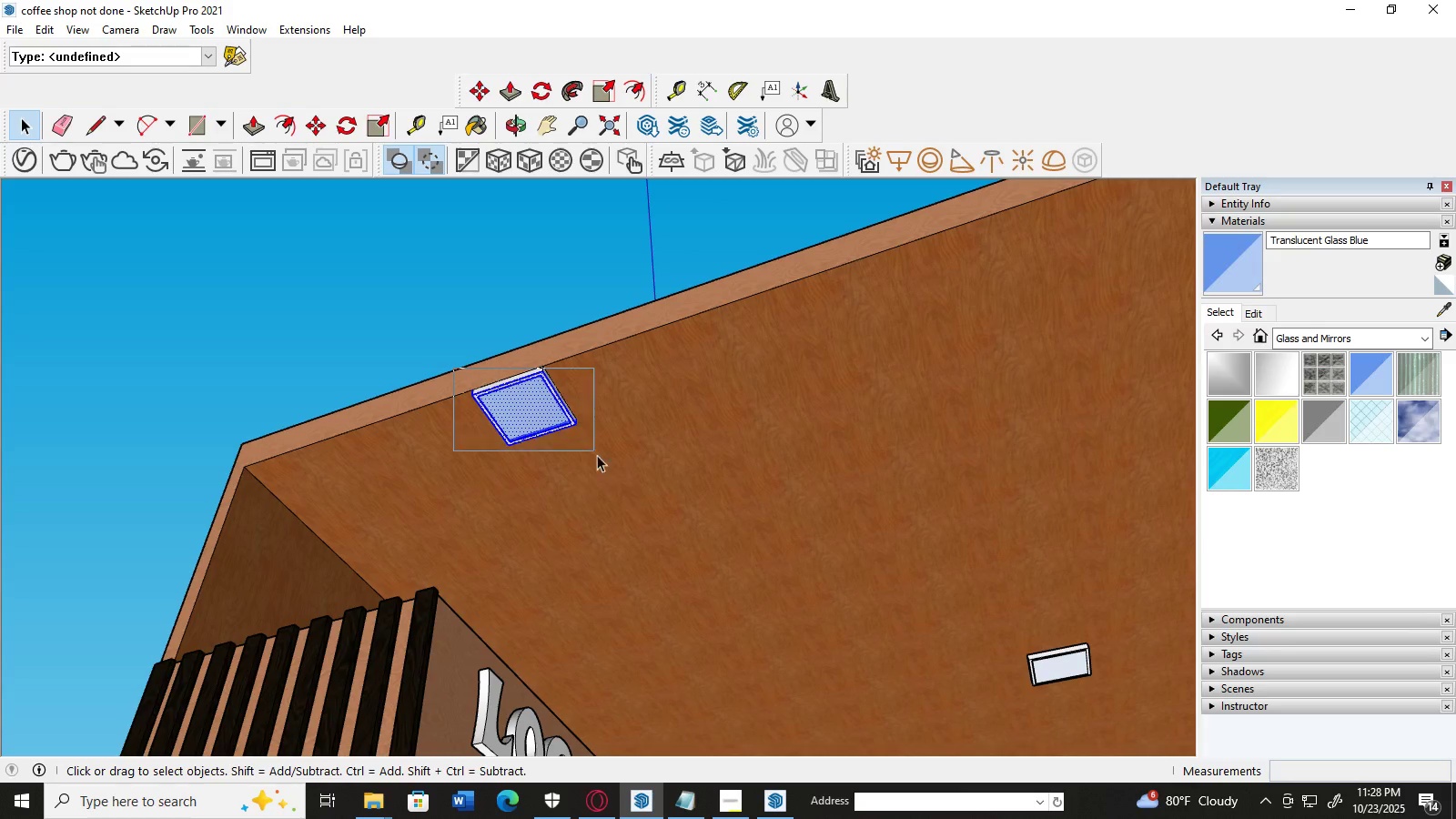 
scroll: coordinate [621, 466], scroll_direction: up, amount: 1.0
 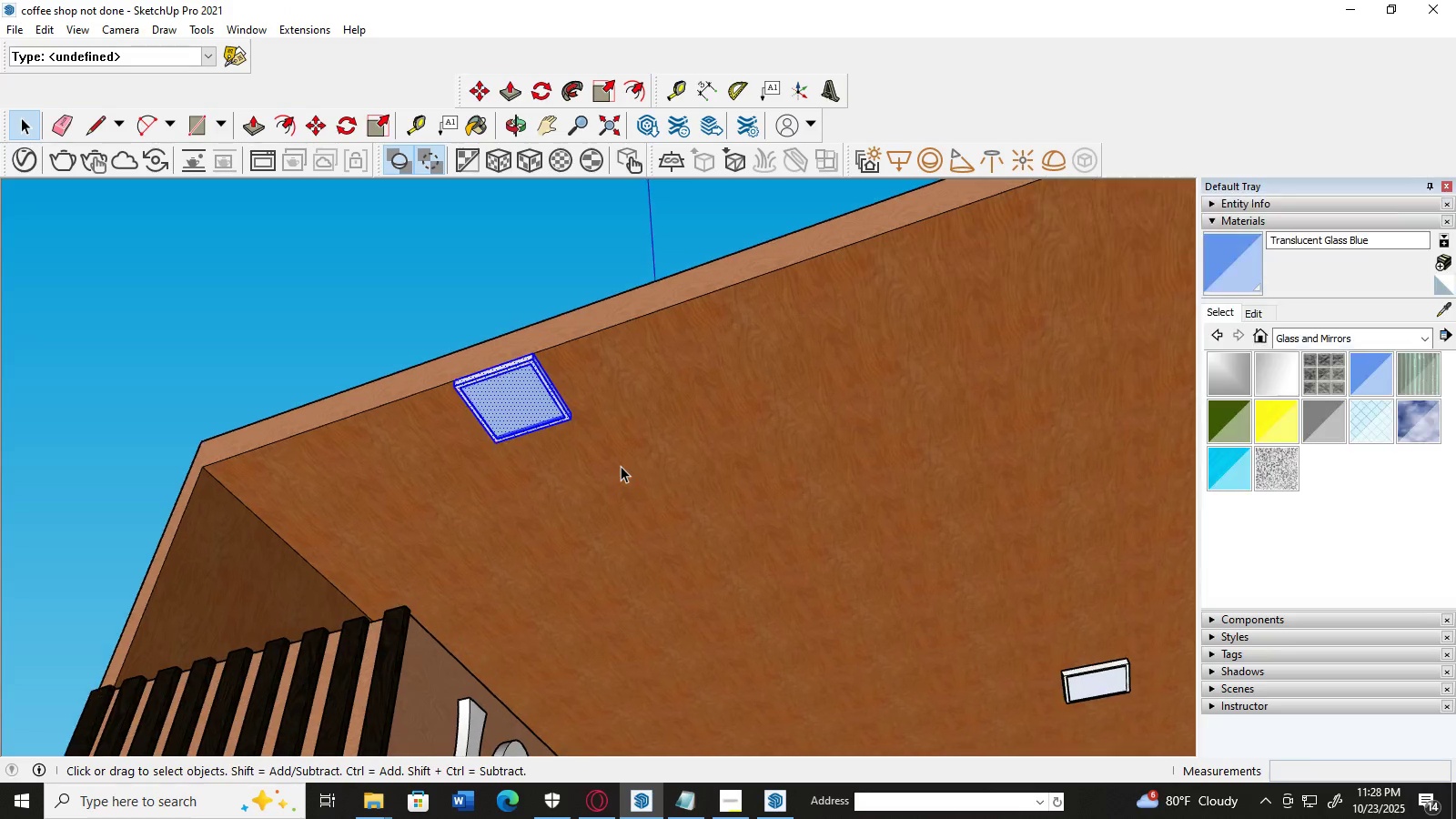 
wait(5.76)
 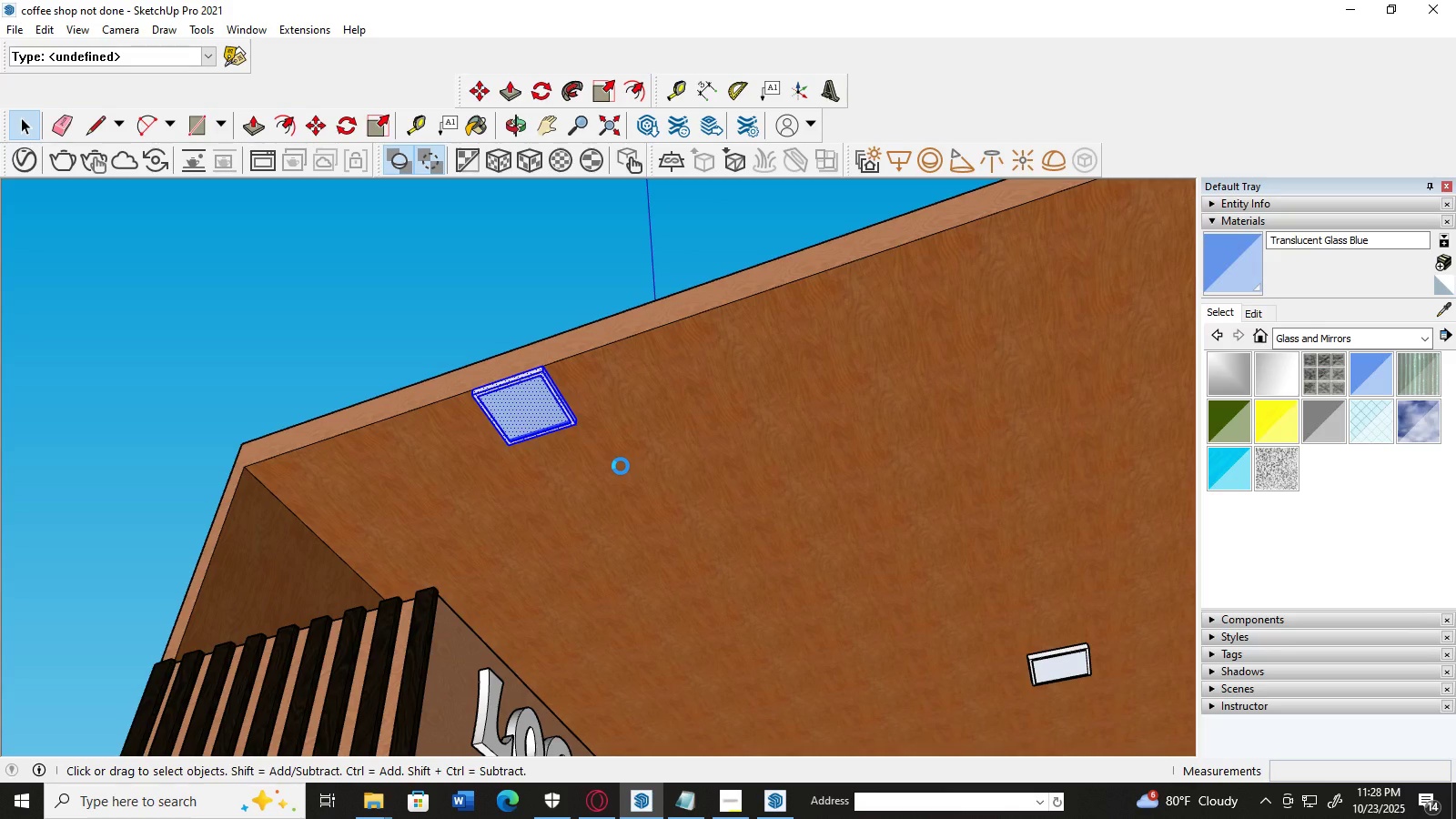 
right_click([564, 421])
 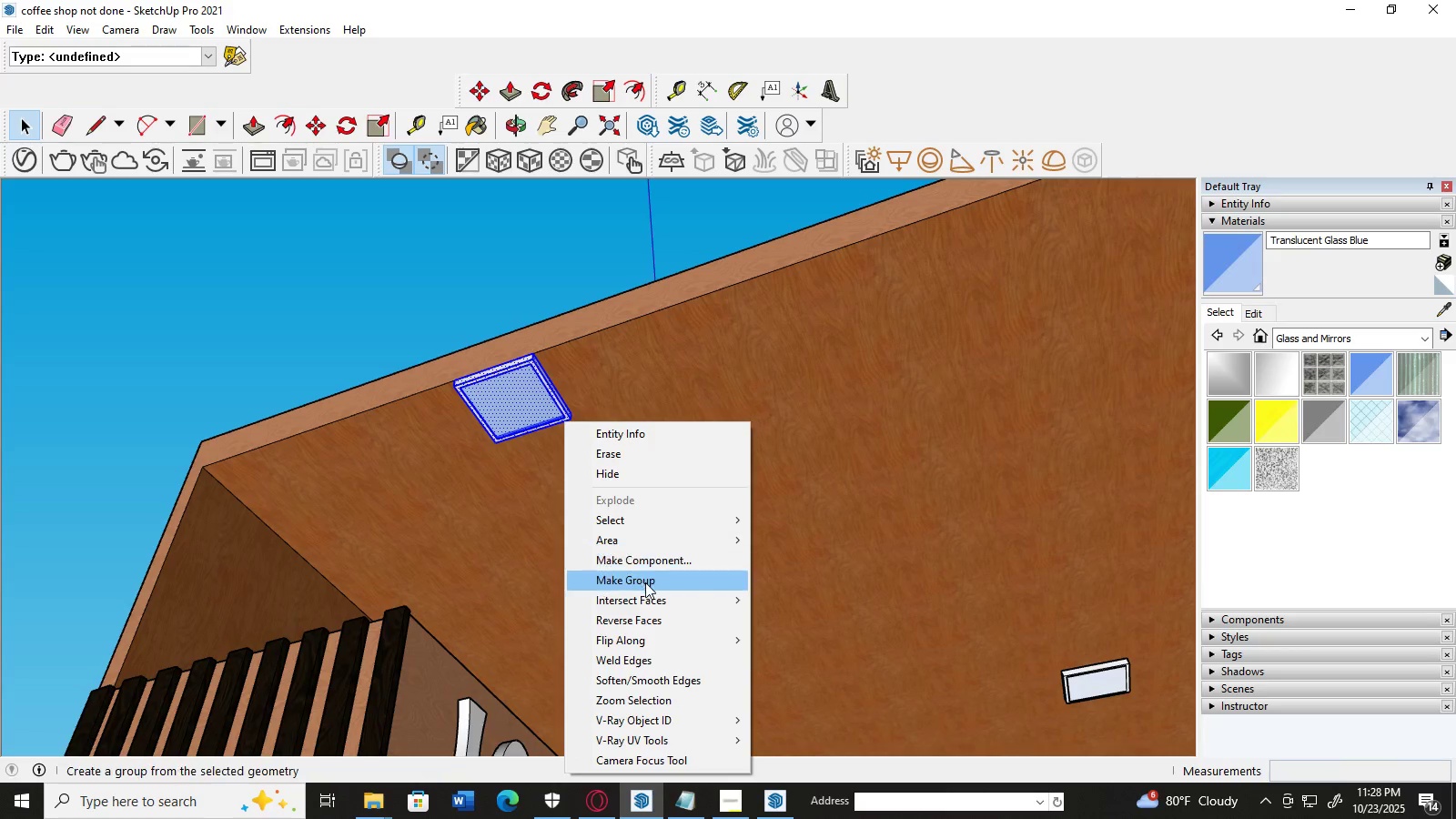 
left_click([645, 582])
 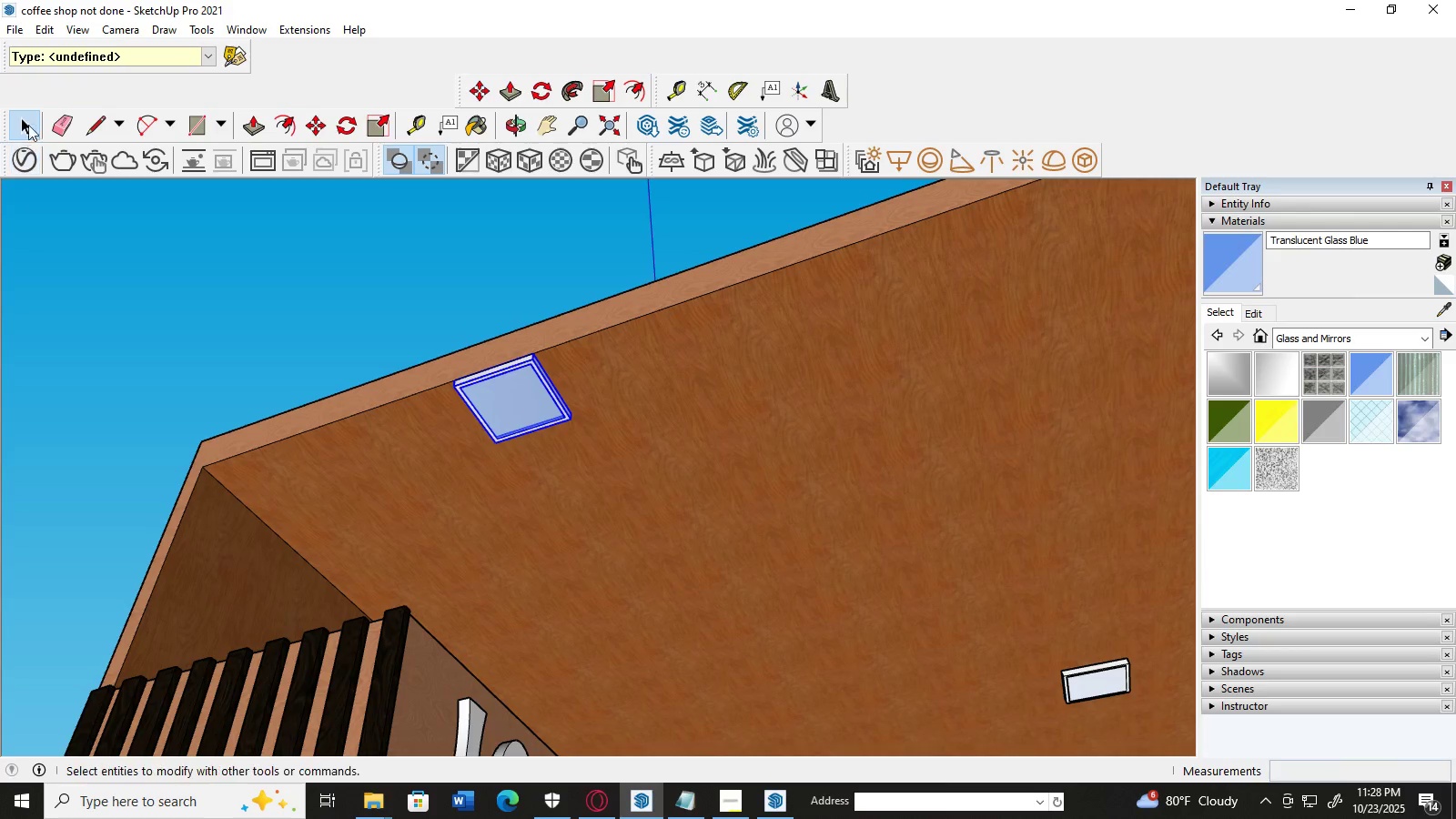 
left_click([28, 120])
 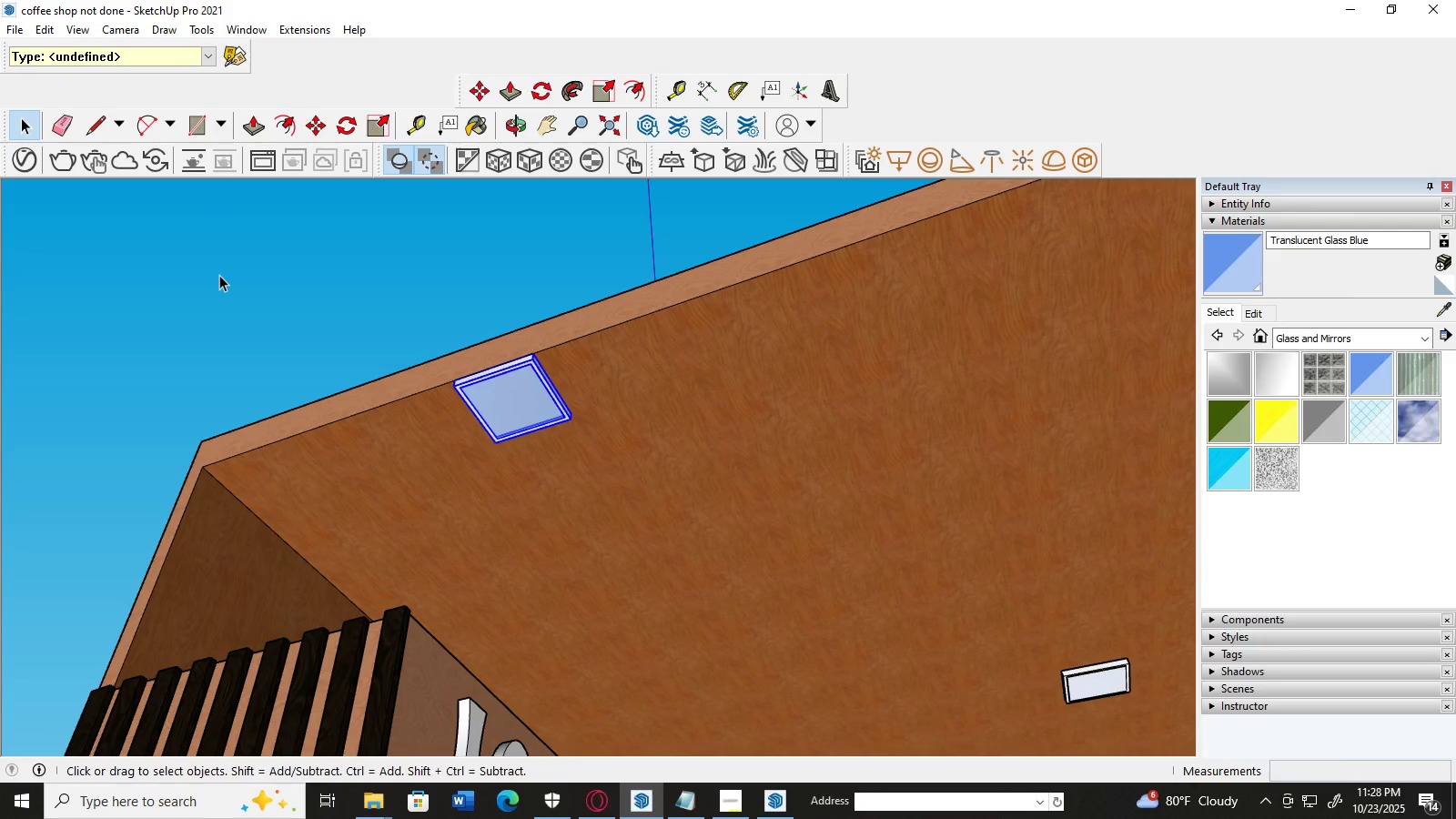 
scroll: coordinate [219, 275], scroll_direction: down, amount: 1.0
 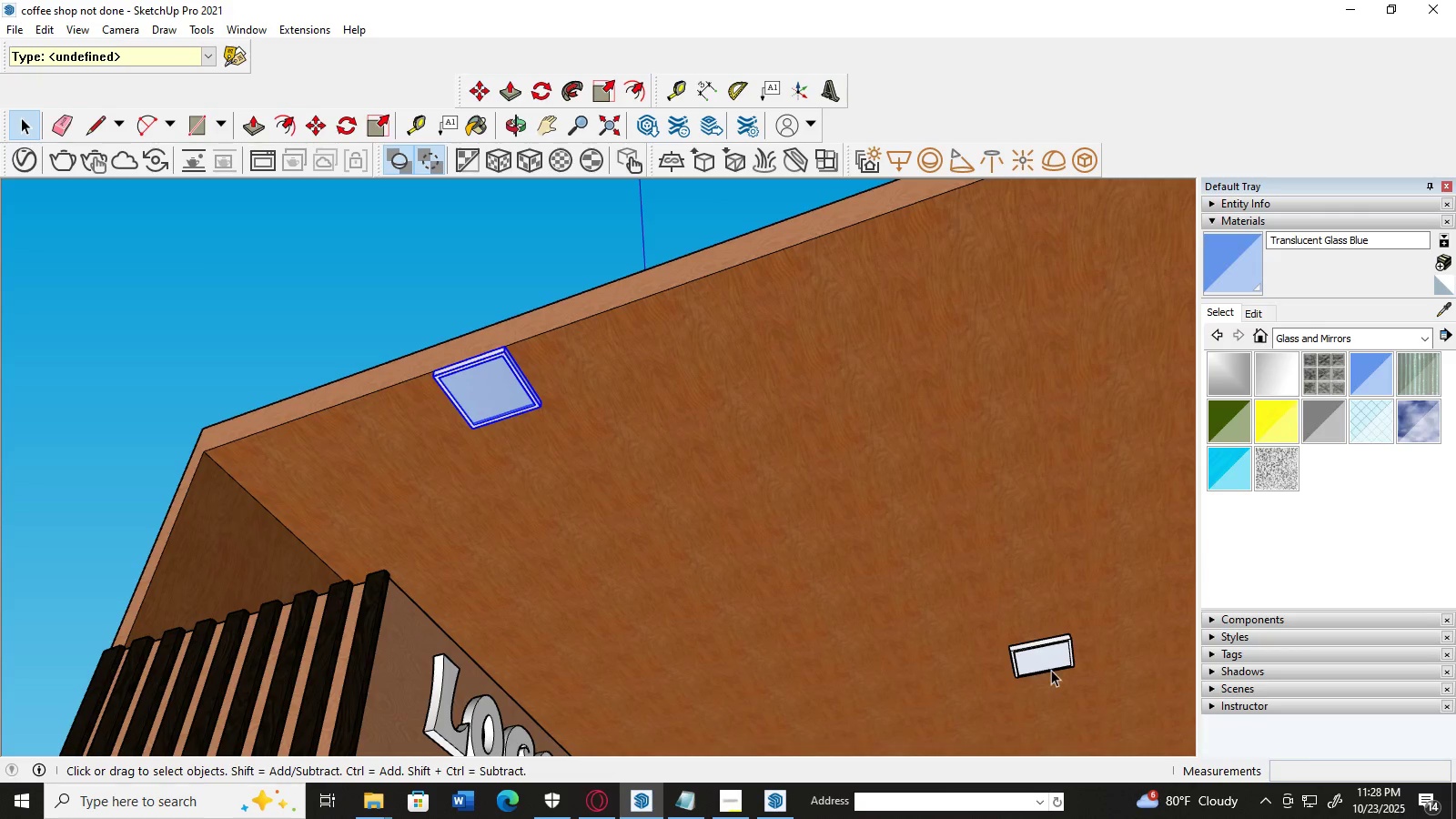 
key(H)
 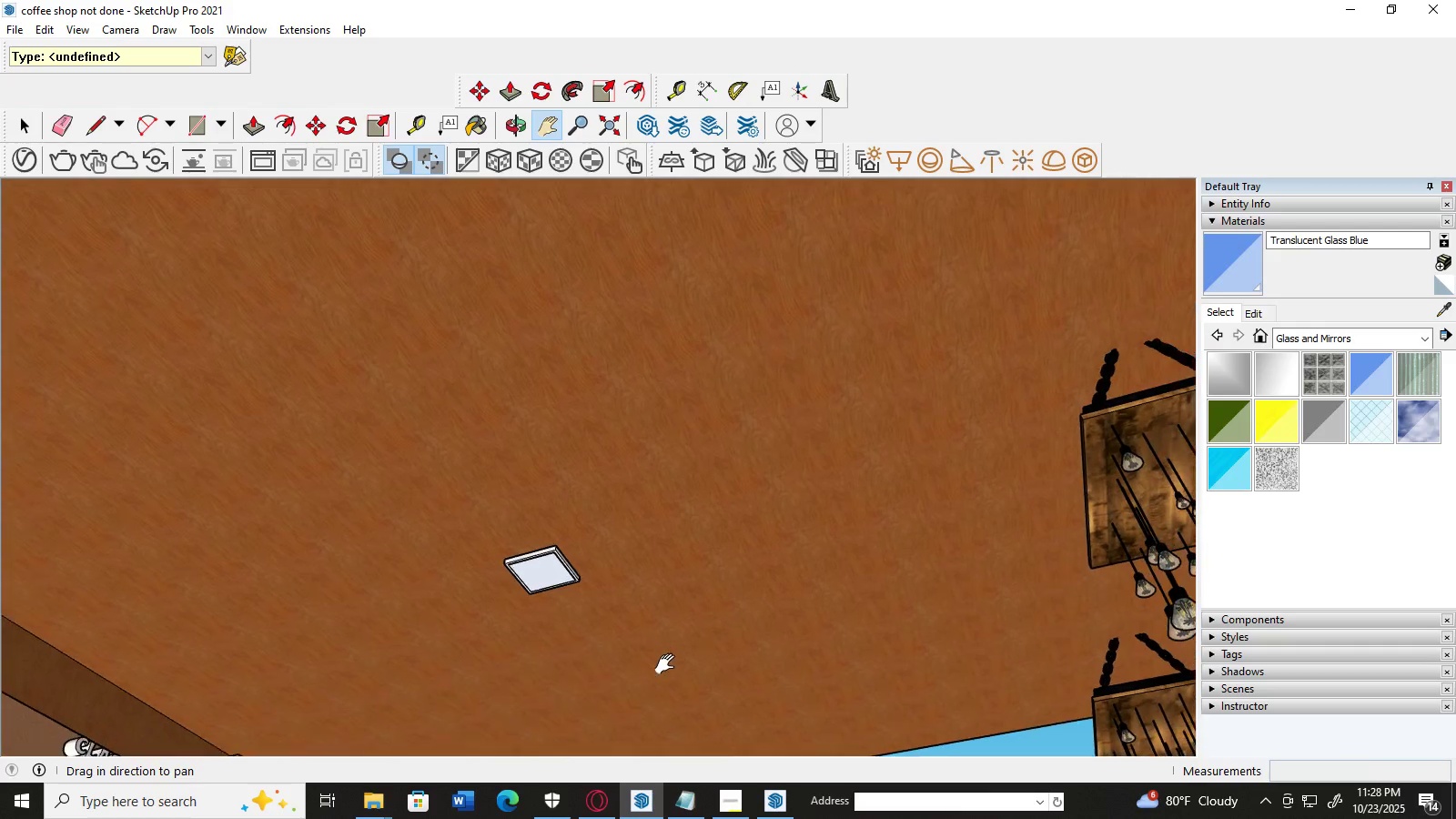 
scroll: coordinate [592, 640], scroll_direction: up, amount: 6.0
 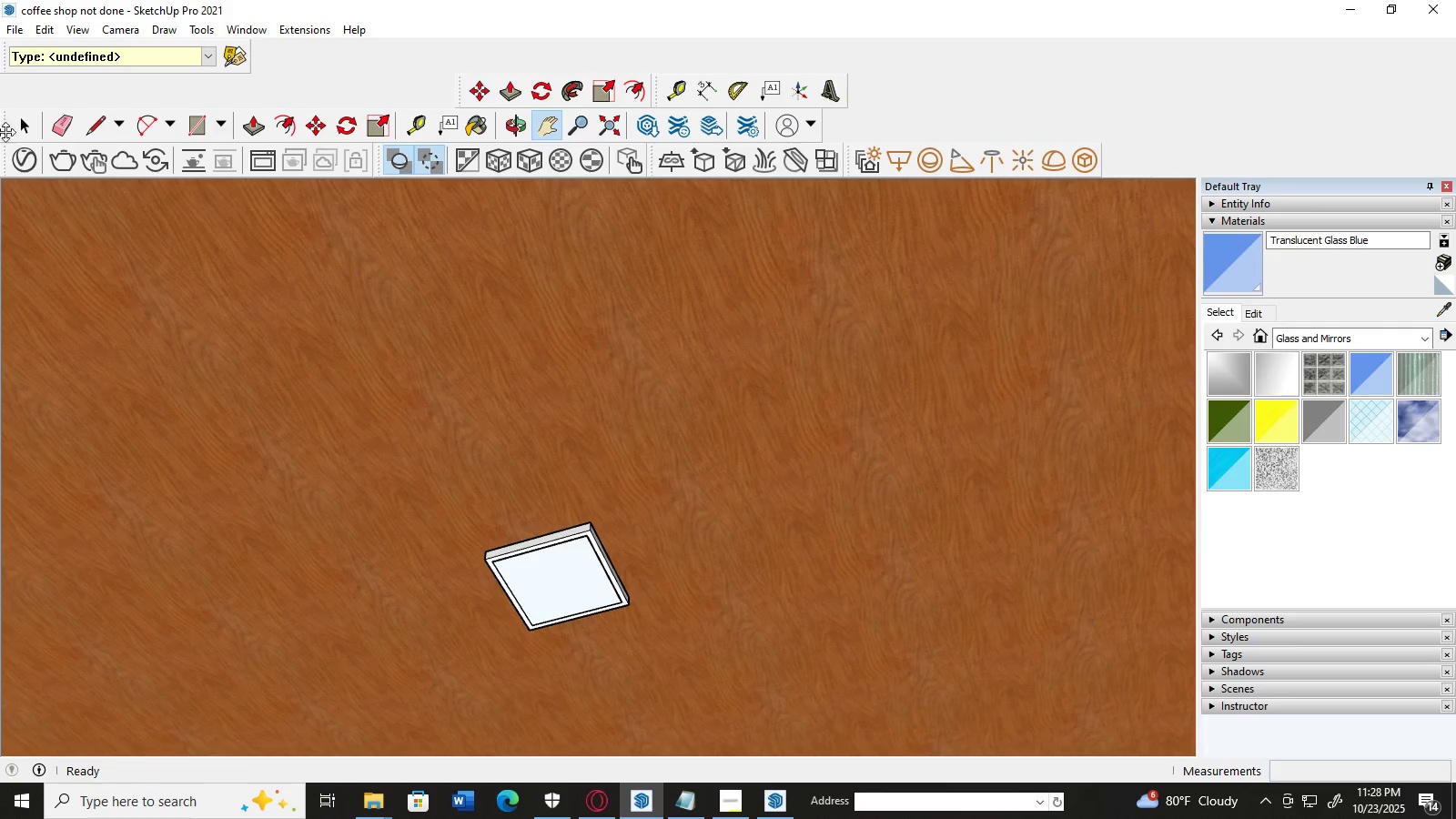 
left_click([12, 133])
 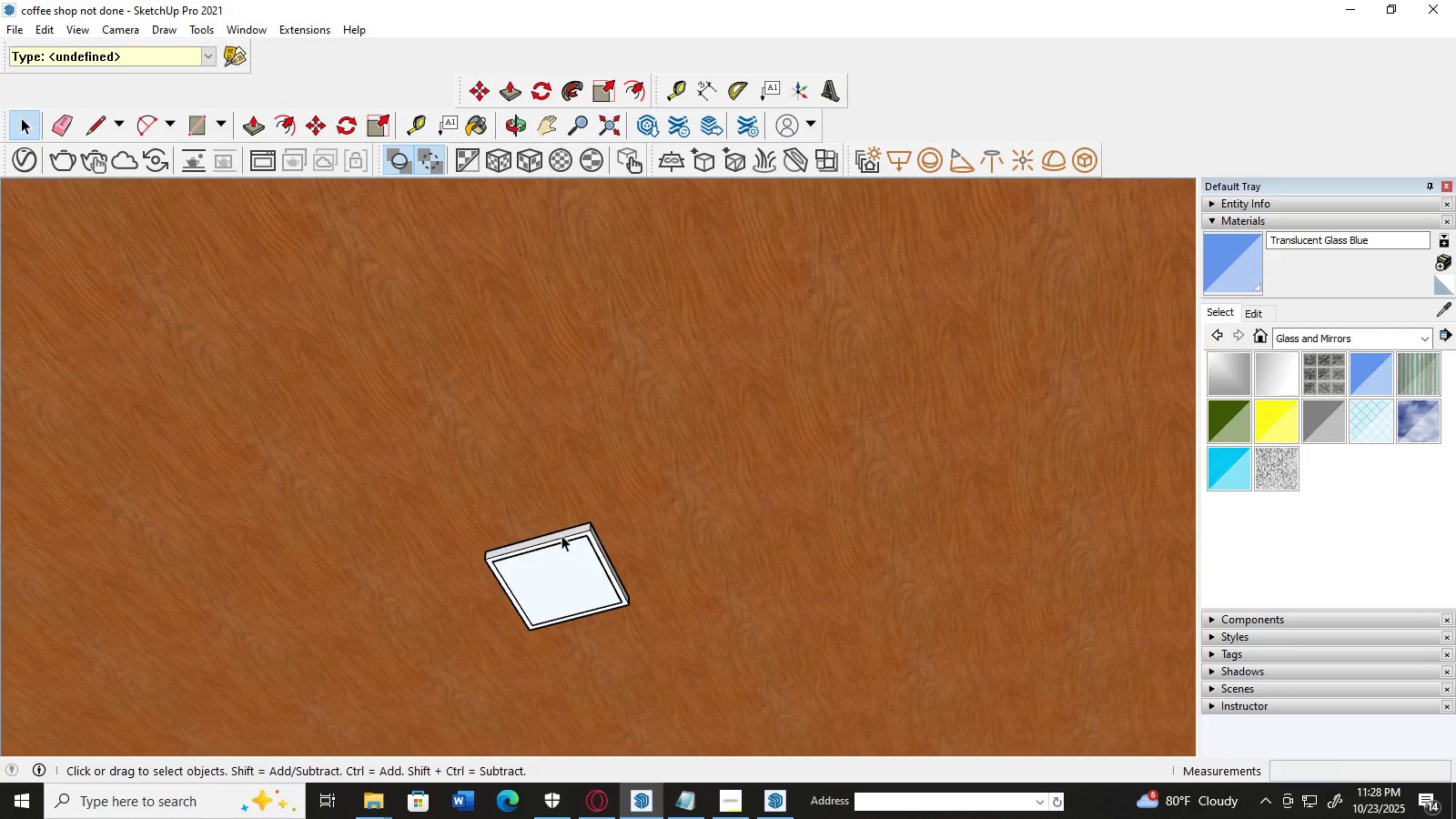 
left_click([561, 537])
 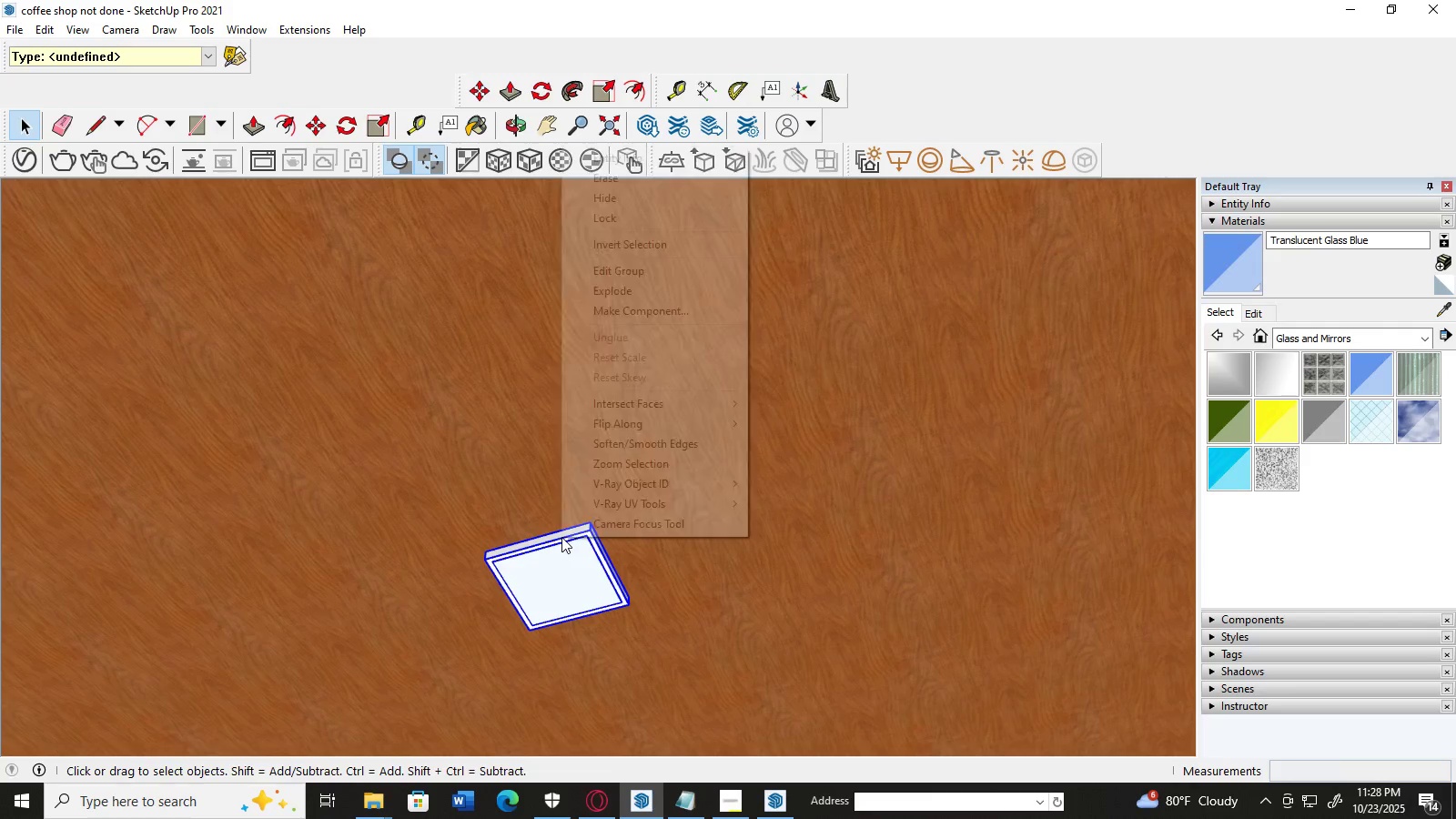 
right_click([561, 537])
 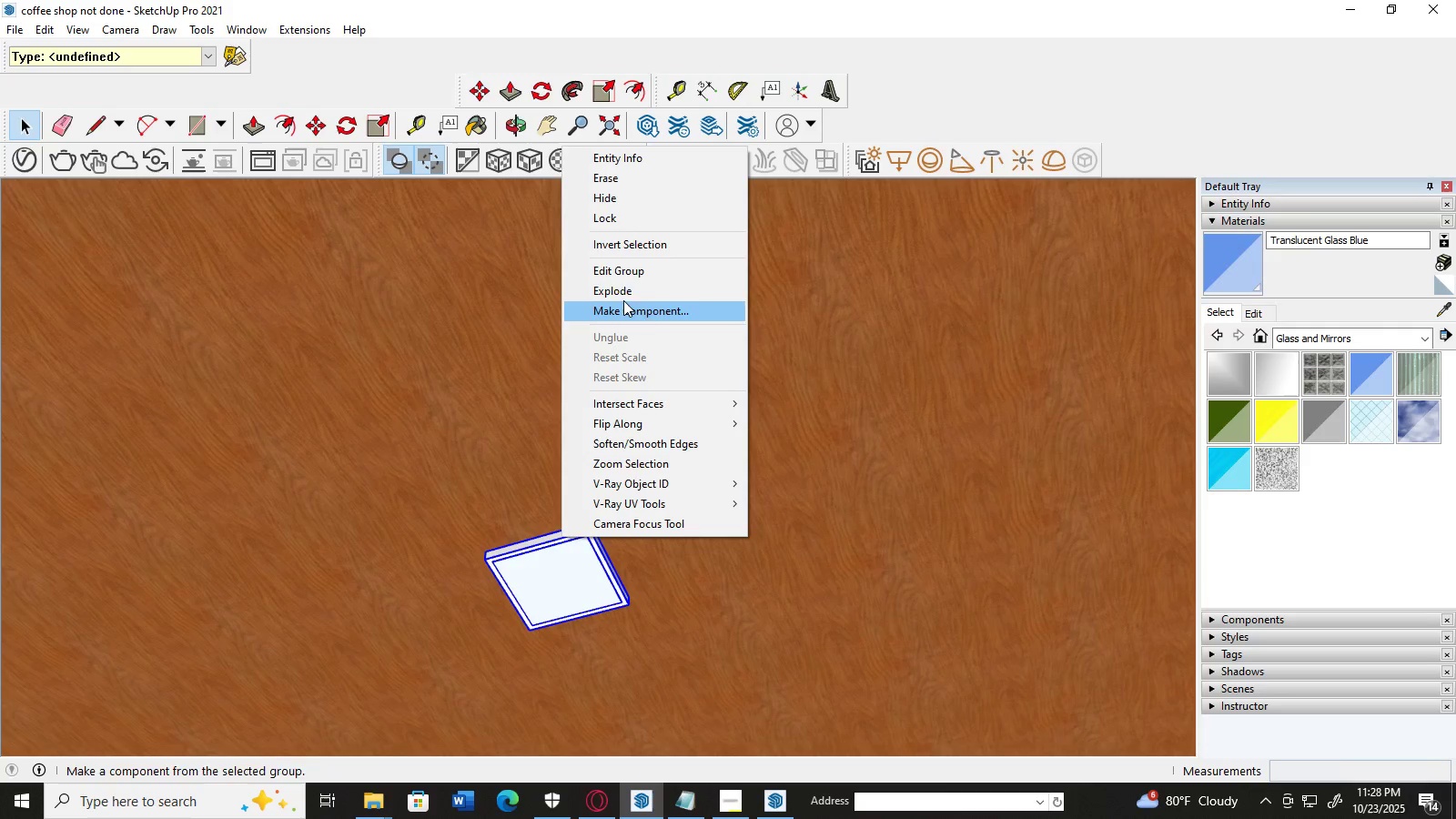 
left_click([623, 300])
 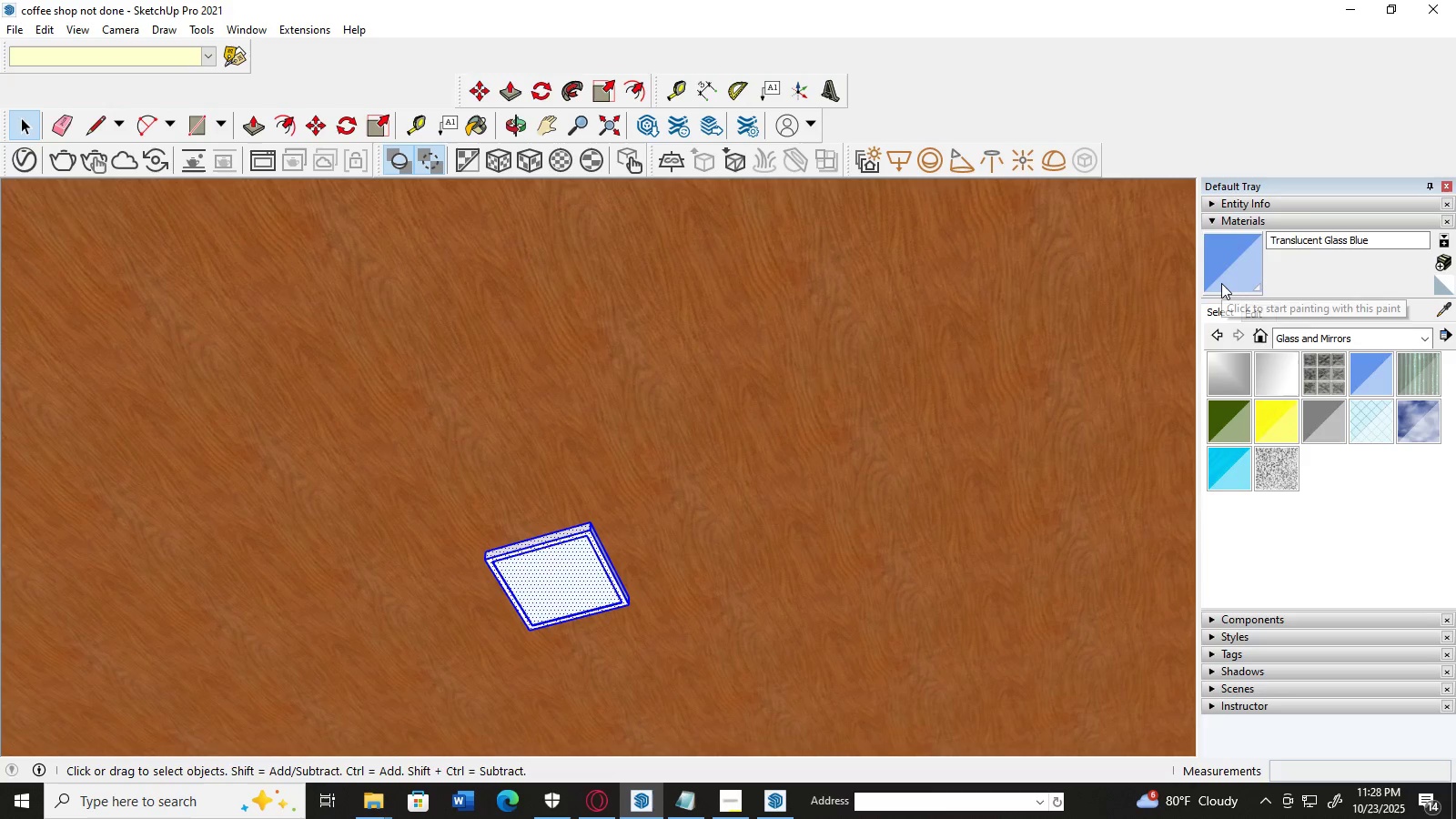 
left_click([1221, 283])
 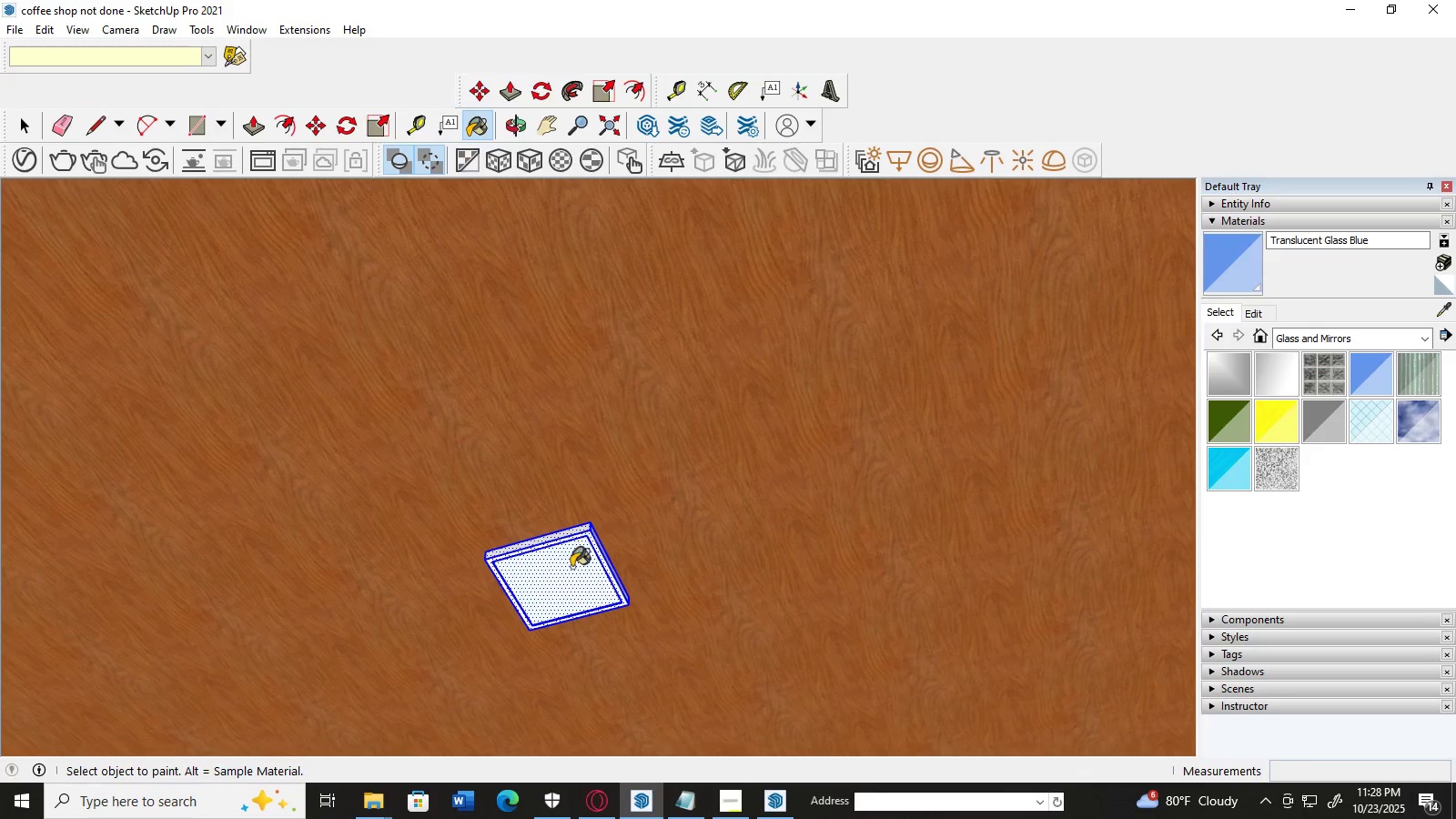 
left_click([571, 567])
 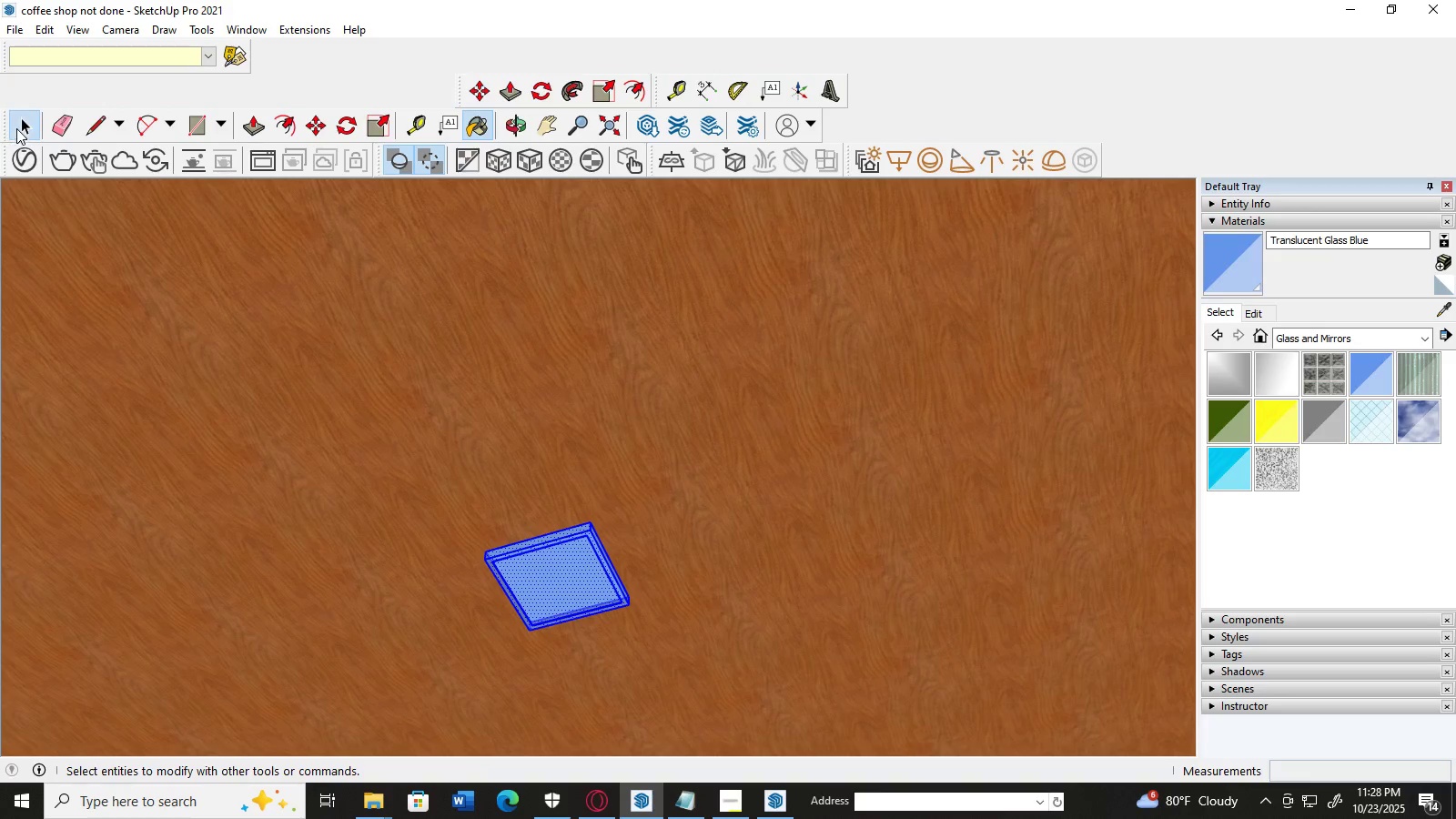 
double_click([273, 387])
 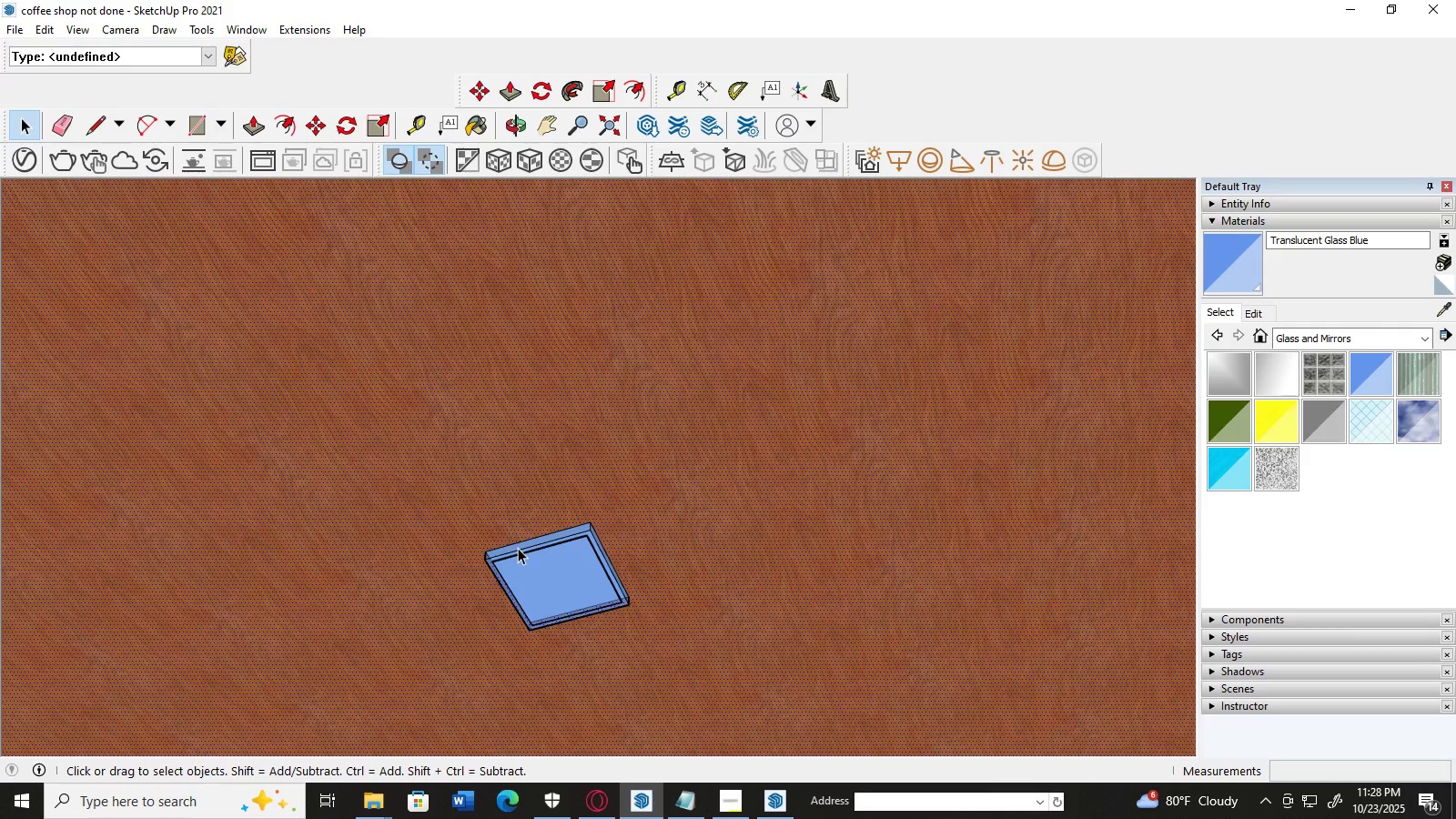 
key(Control+Z)
 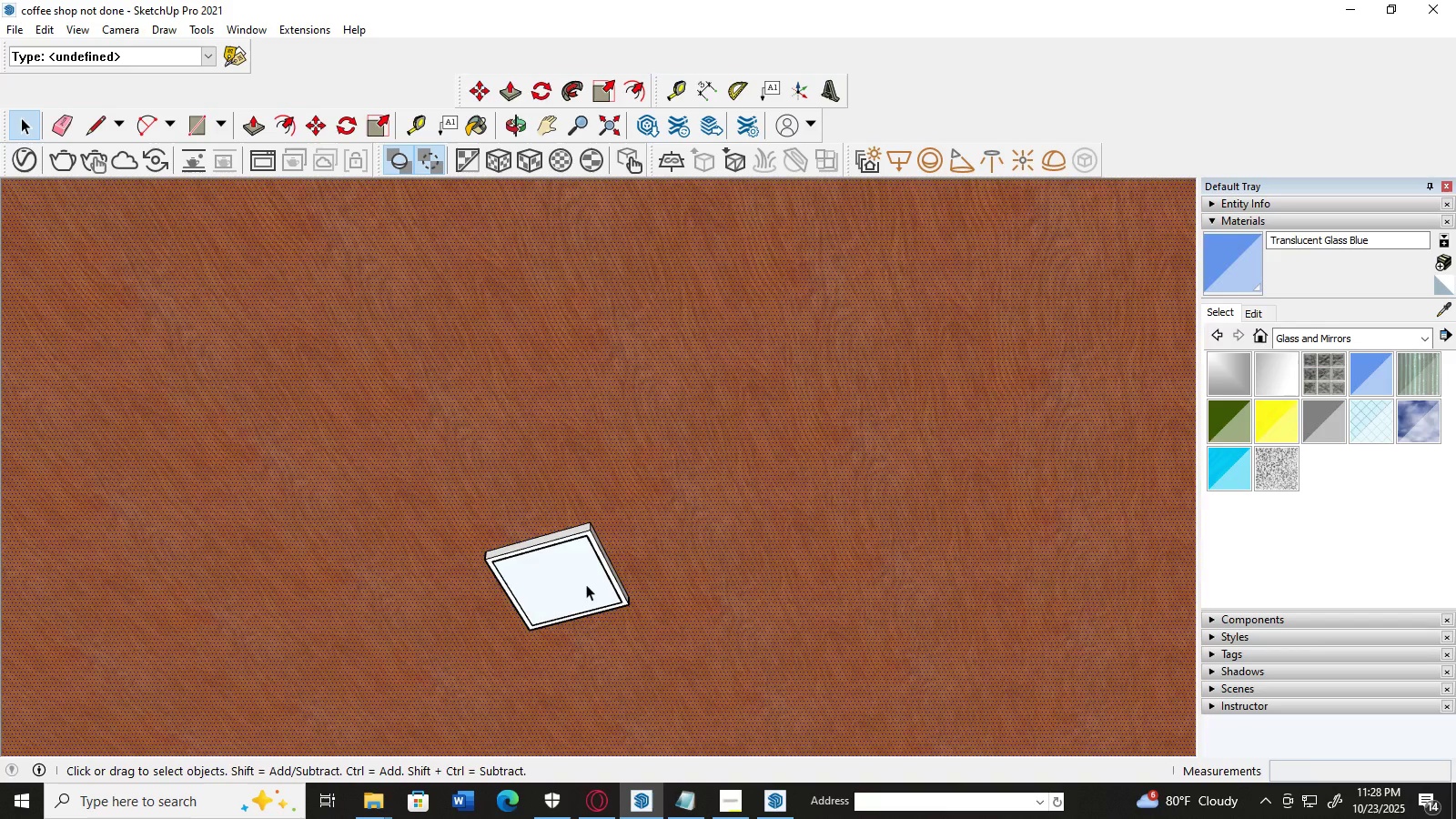 
left_click([586, 584])
 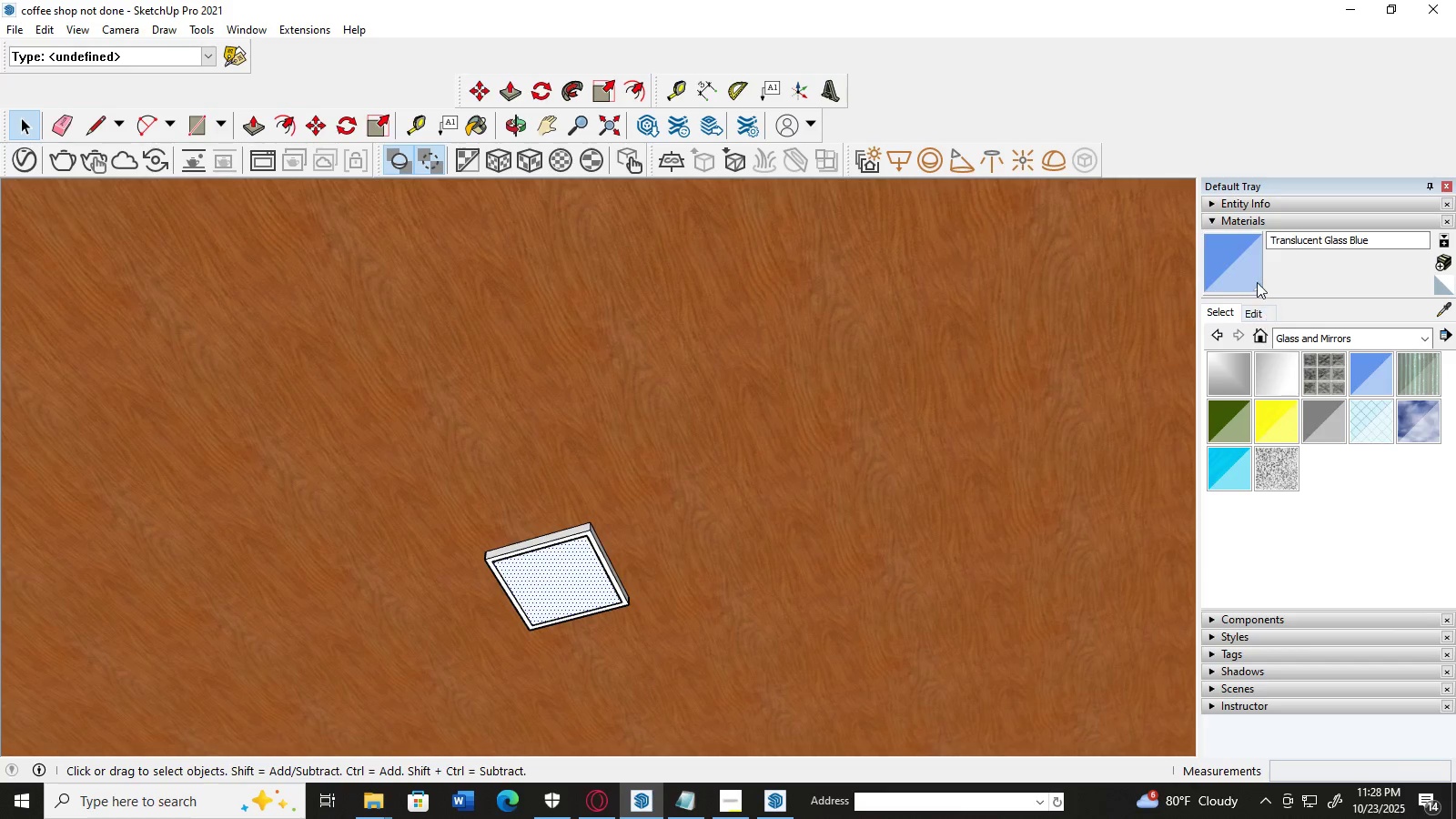 
left_click([1246, 268])
 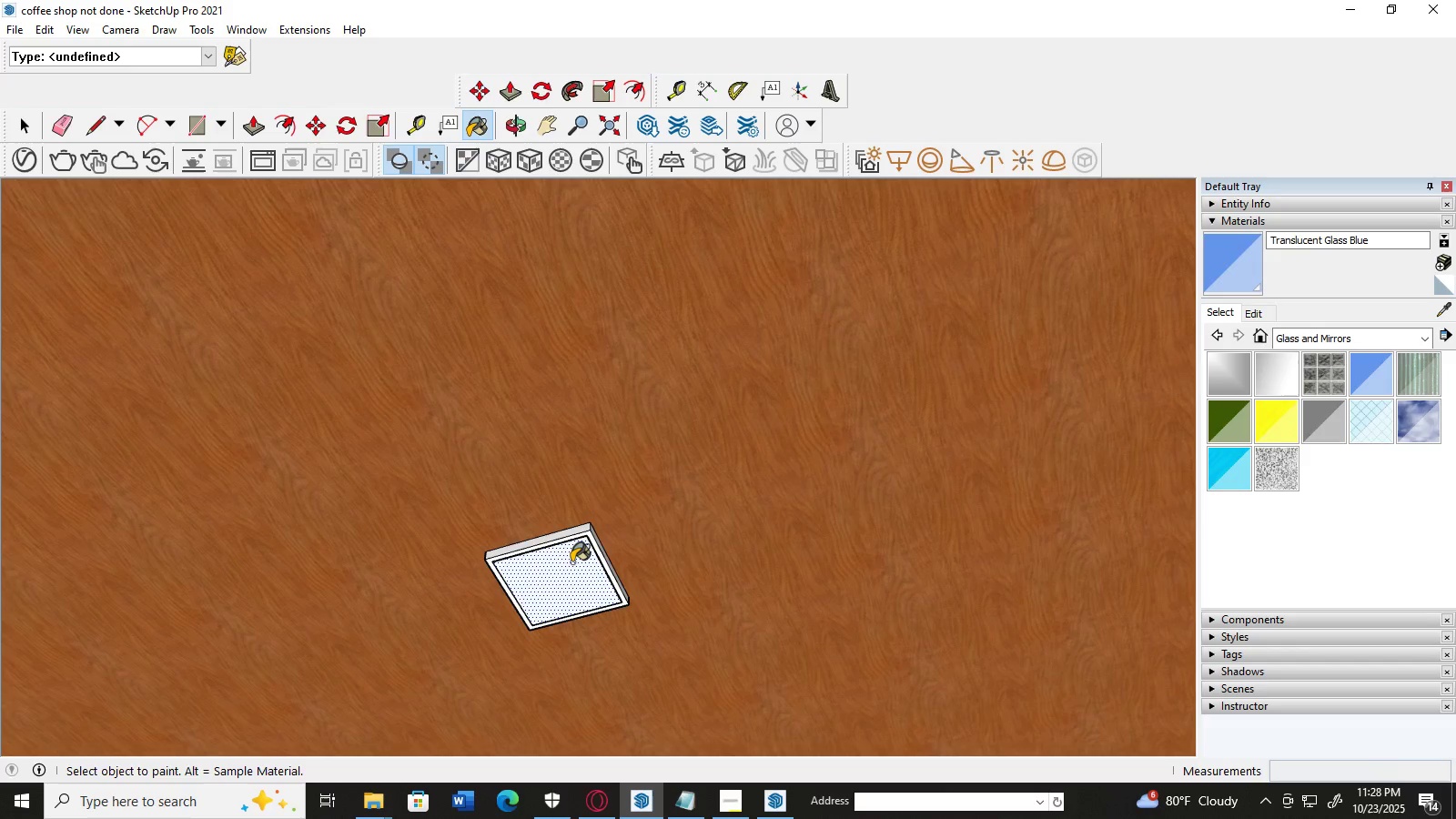 
left_click([571, 562])
 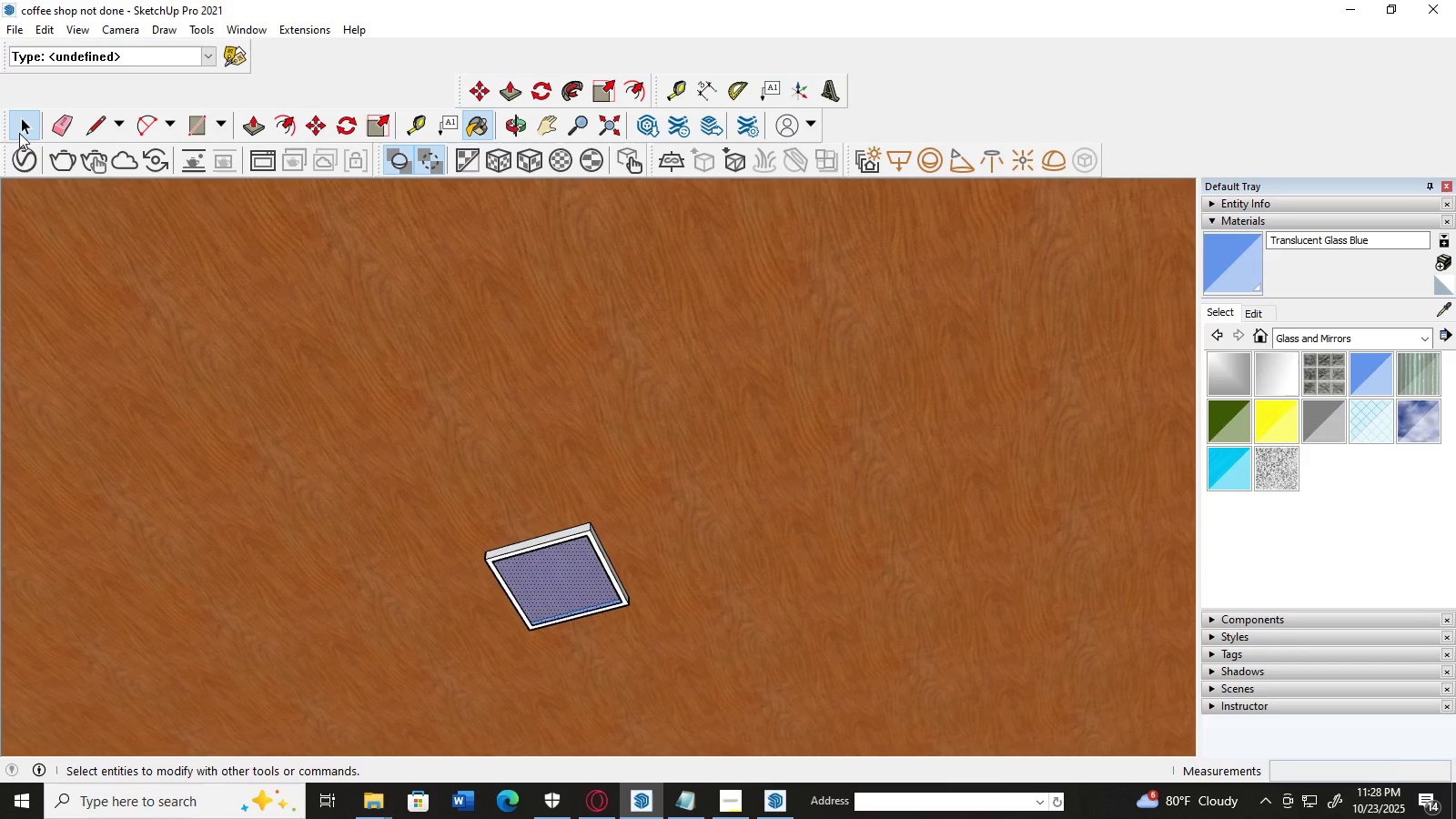 
double_click([204, 399])
 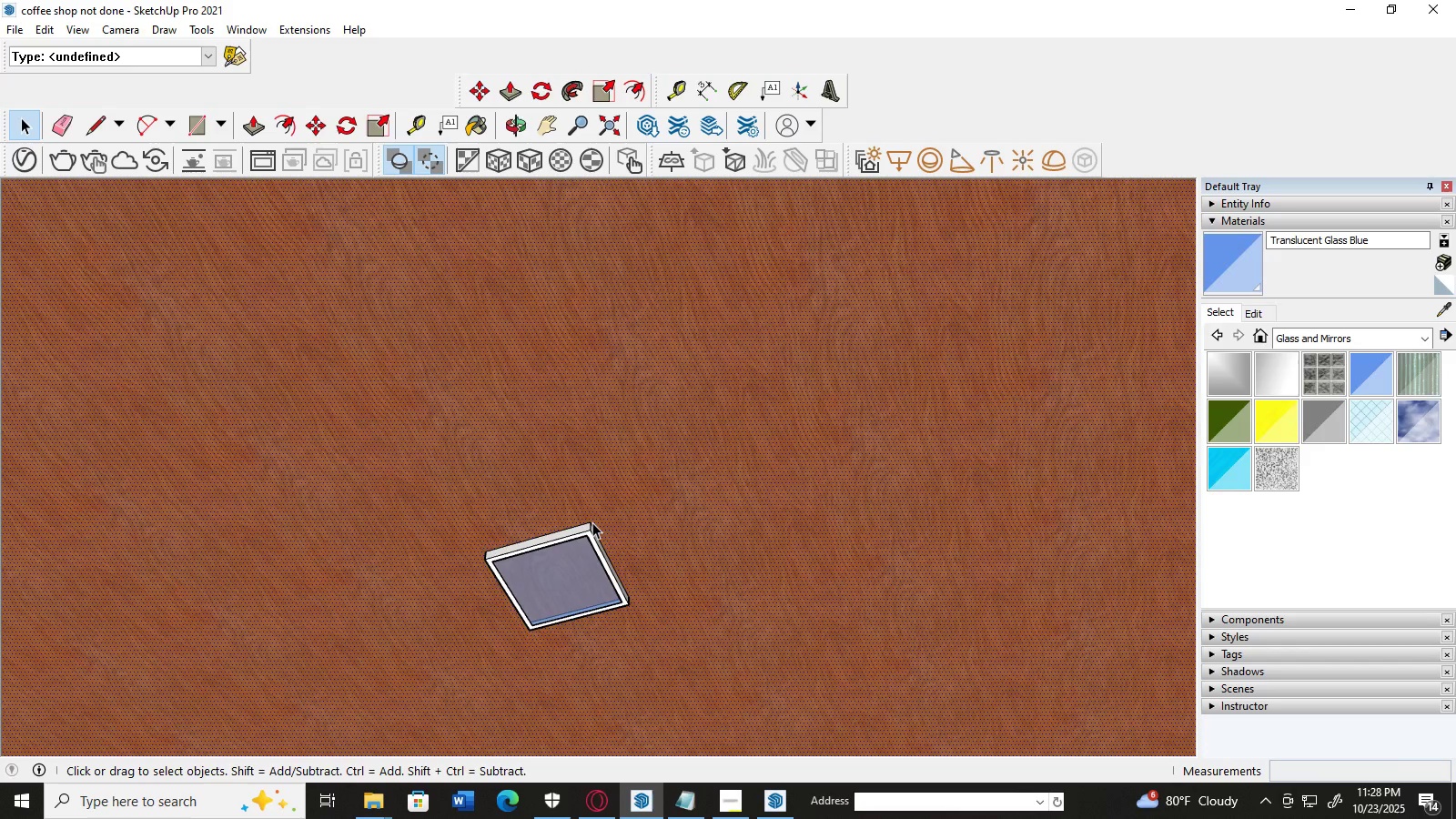 
scroll: coordinate [592, 522], scroll_direction: down, amount: 1.0
 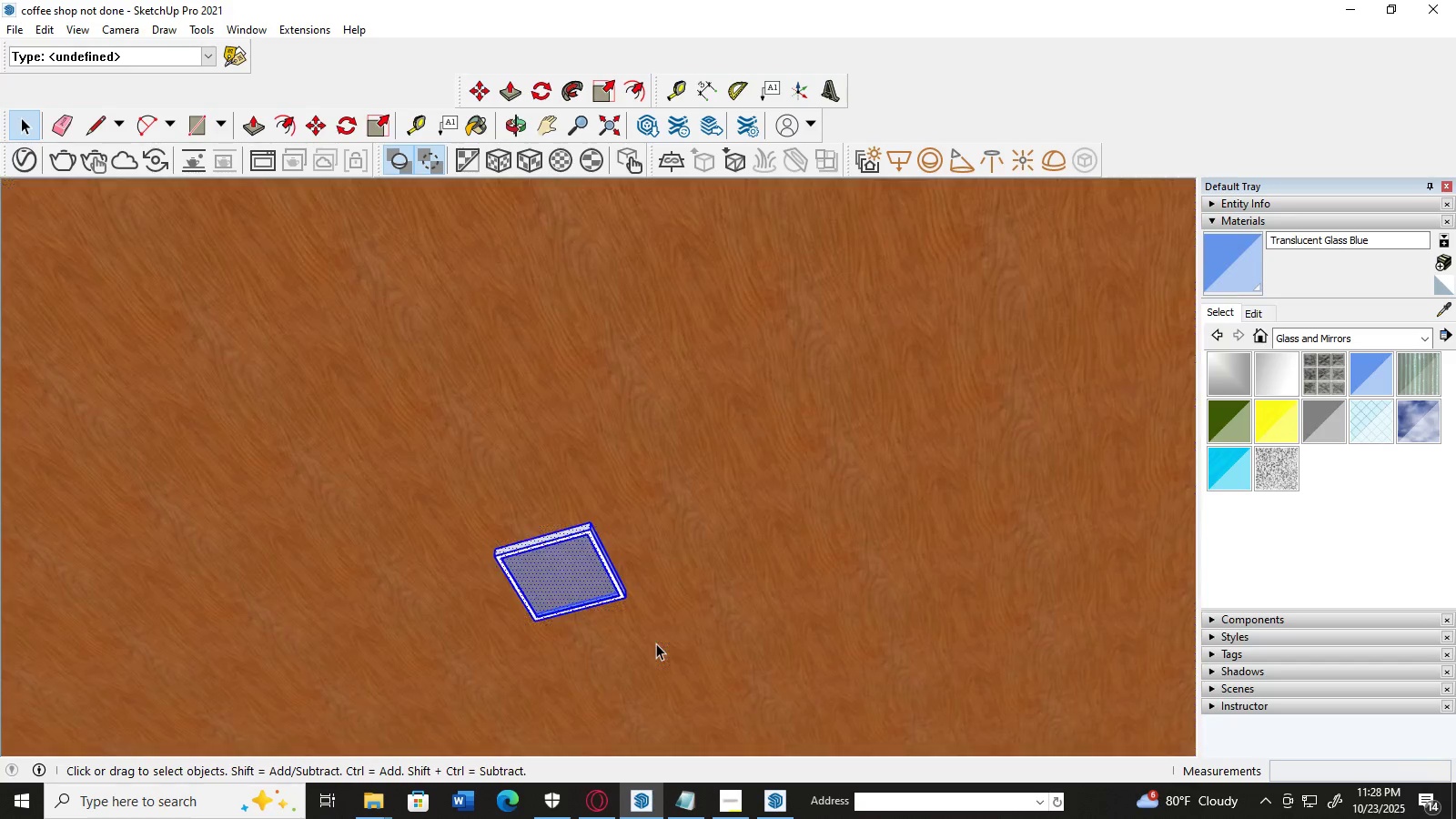 
right_click([593, 589])
 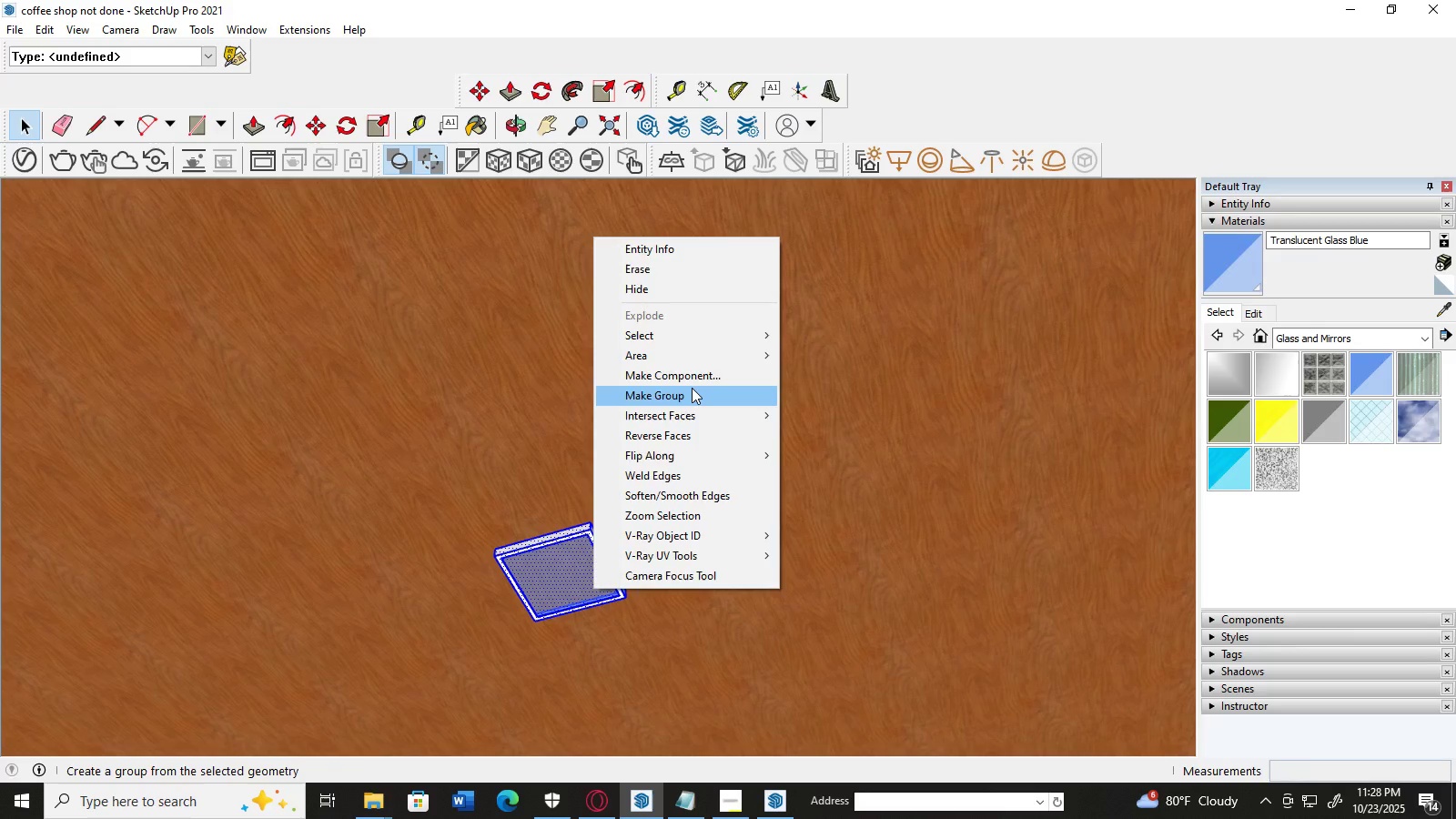 
left_click([692, 388])
 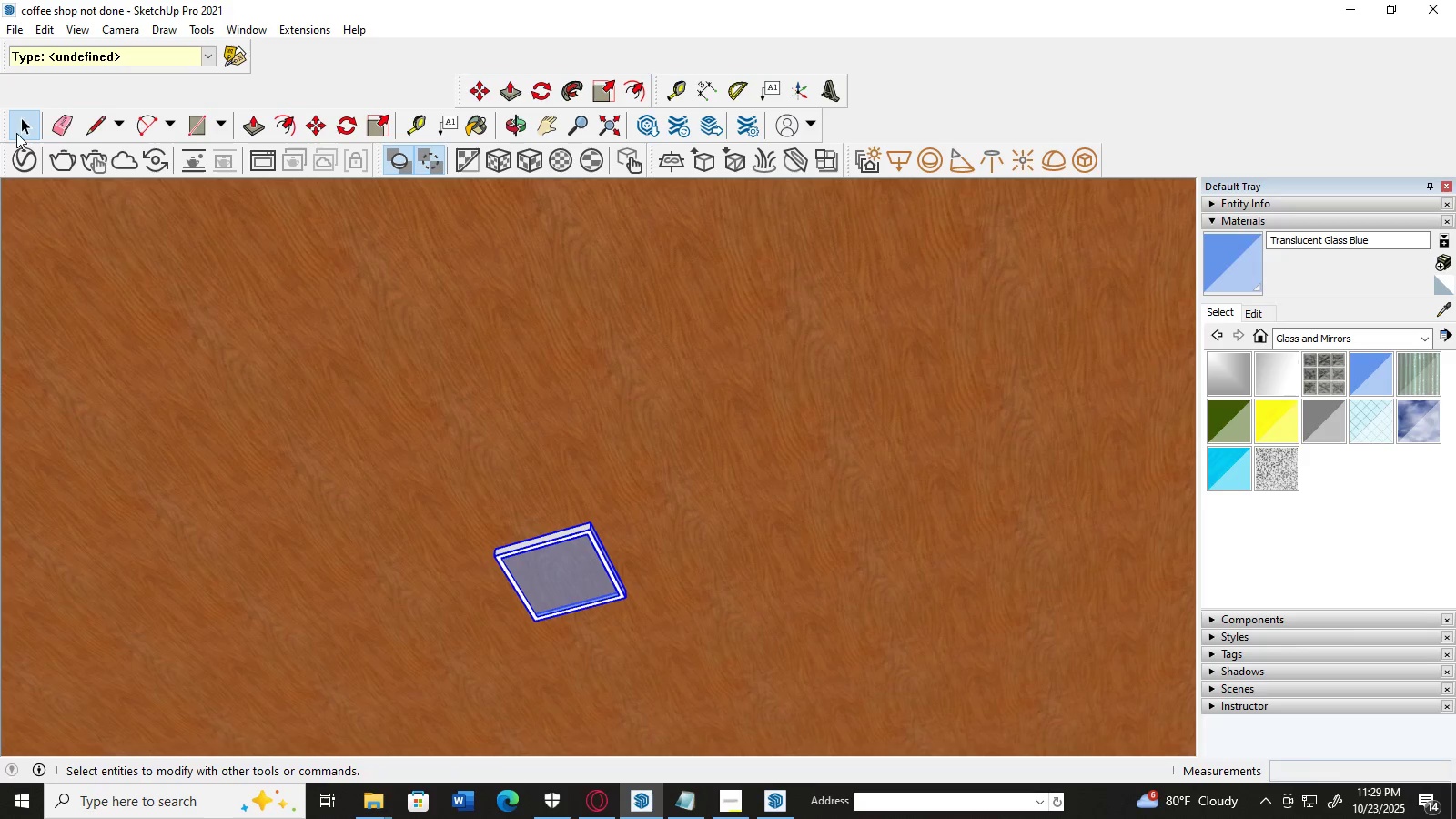 
left_click([20, 130])
 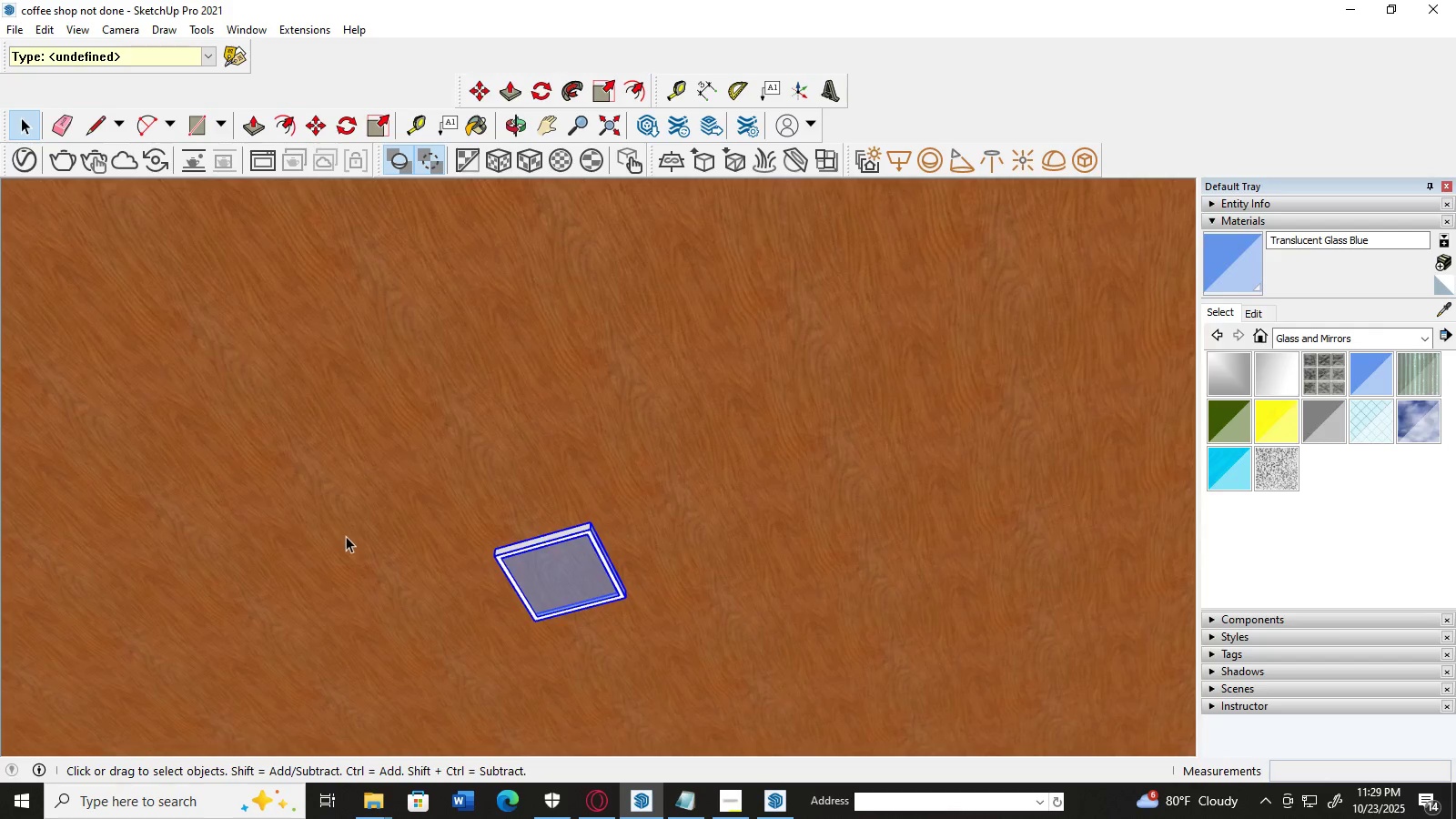 
scroll: coordinate [362, 537], scroll_direction: down, amount: 58.0
 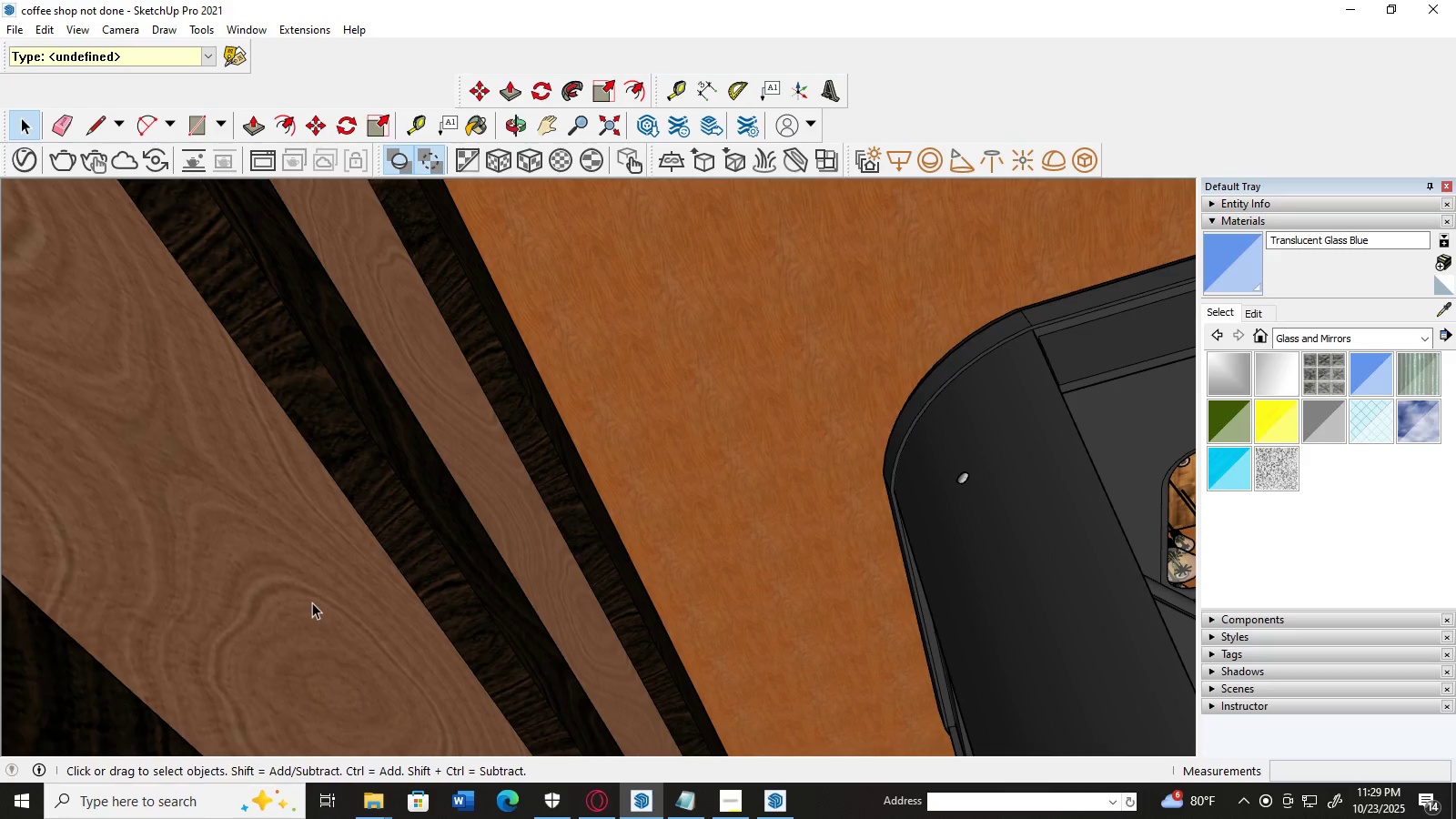 
key(H)
 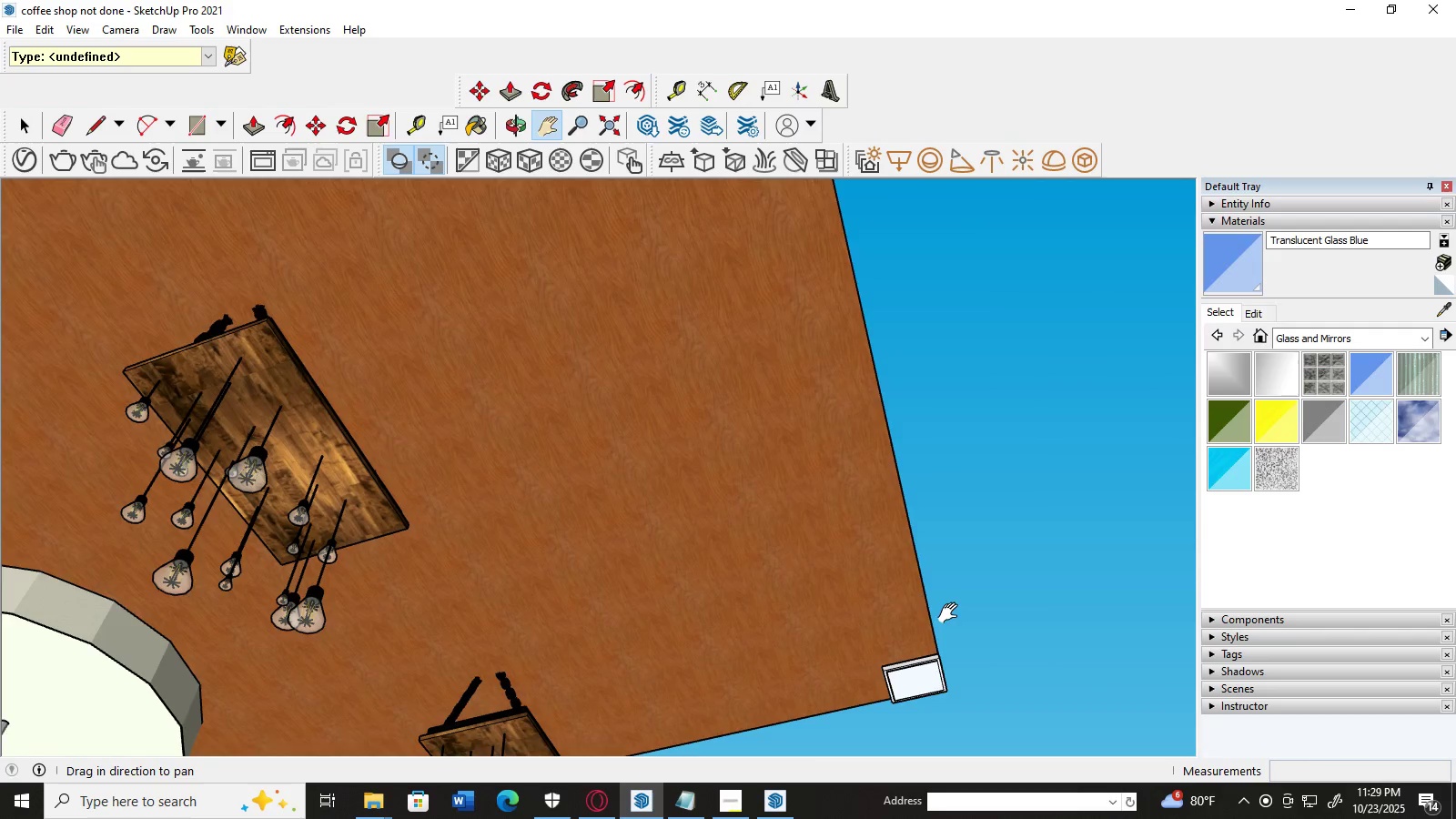 
scroll: coordinate [715, 632], scroll_direction: up, amount: 7.0
 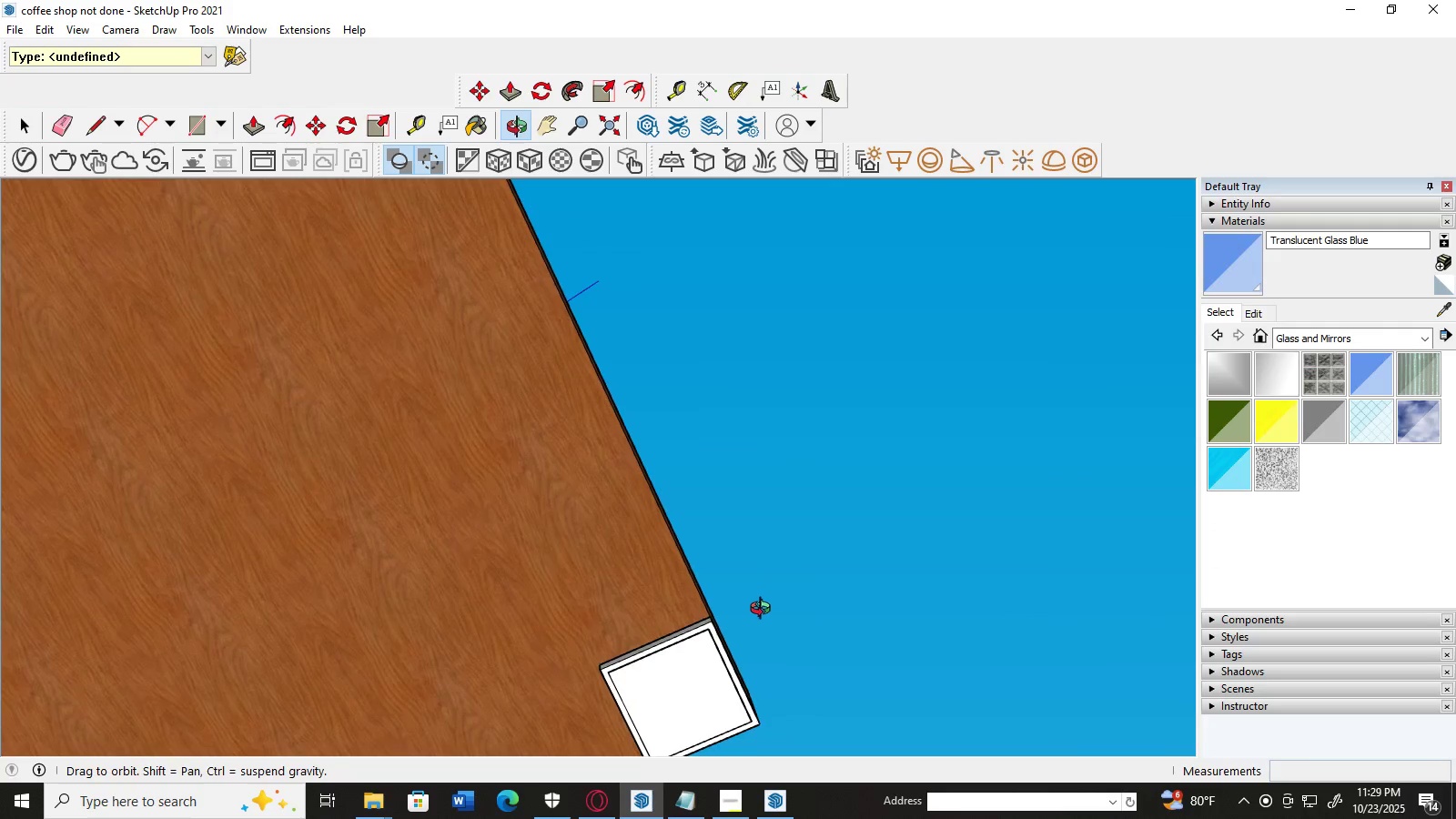 
scroll: coordinate [764, 611], scroll_direction: down, amount: 2.0
 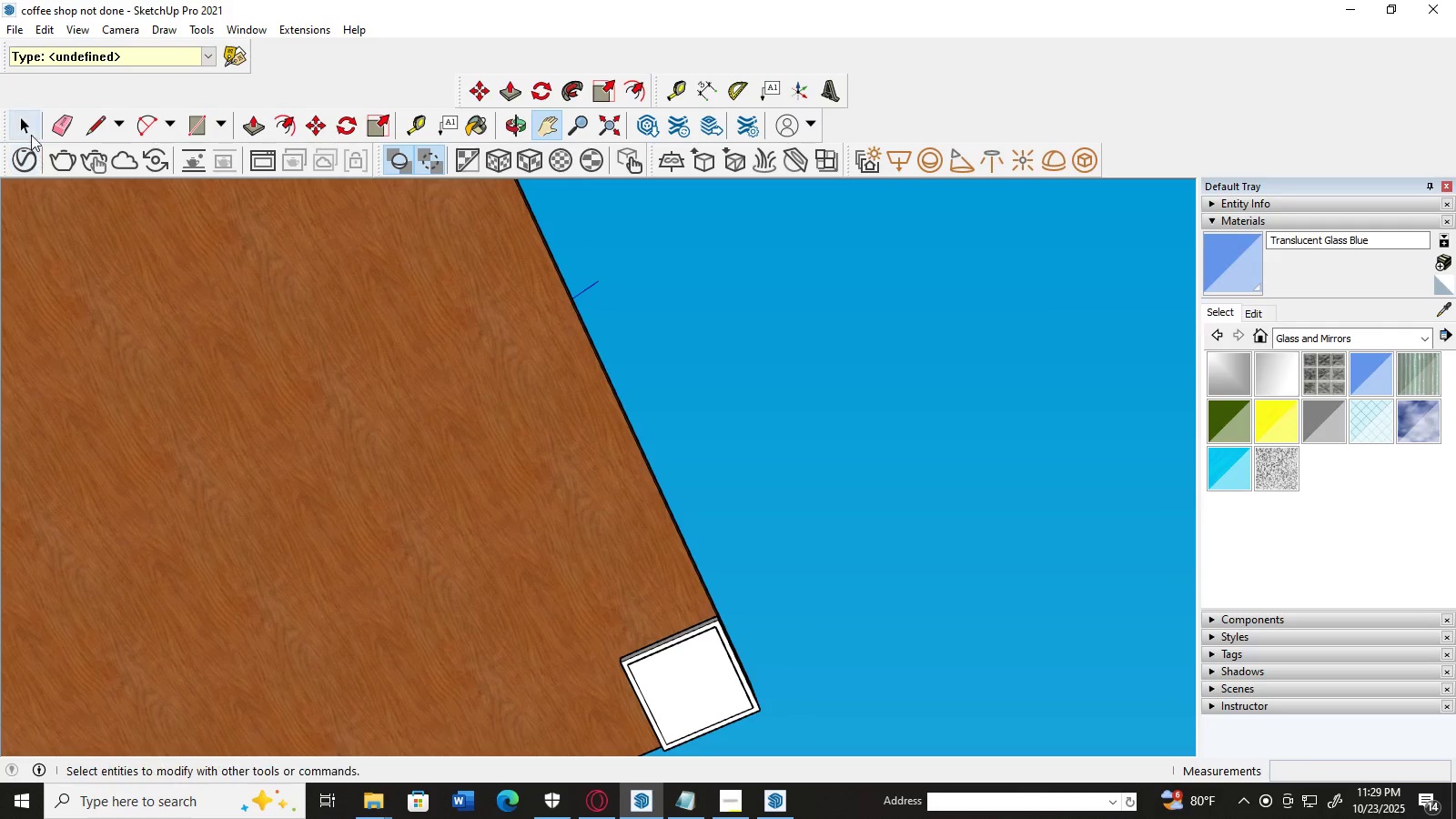 
left_click([26, 120])
 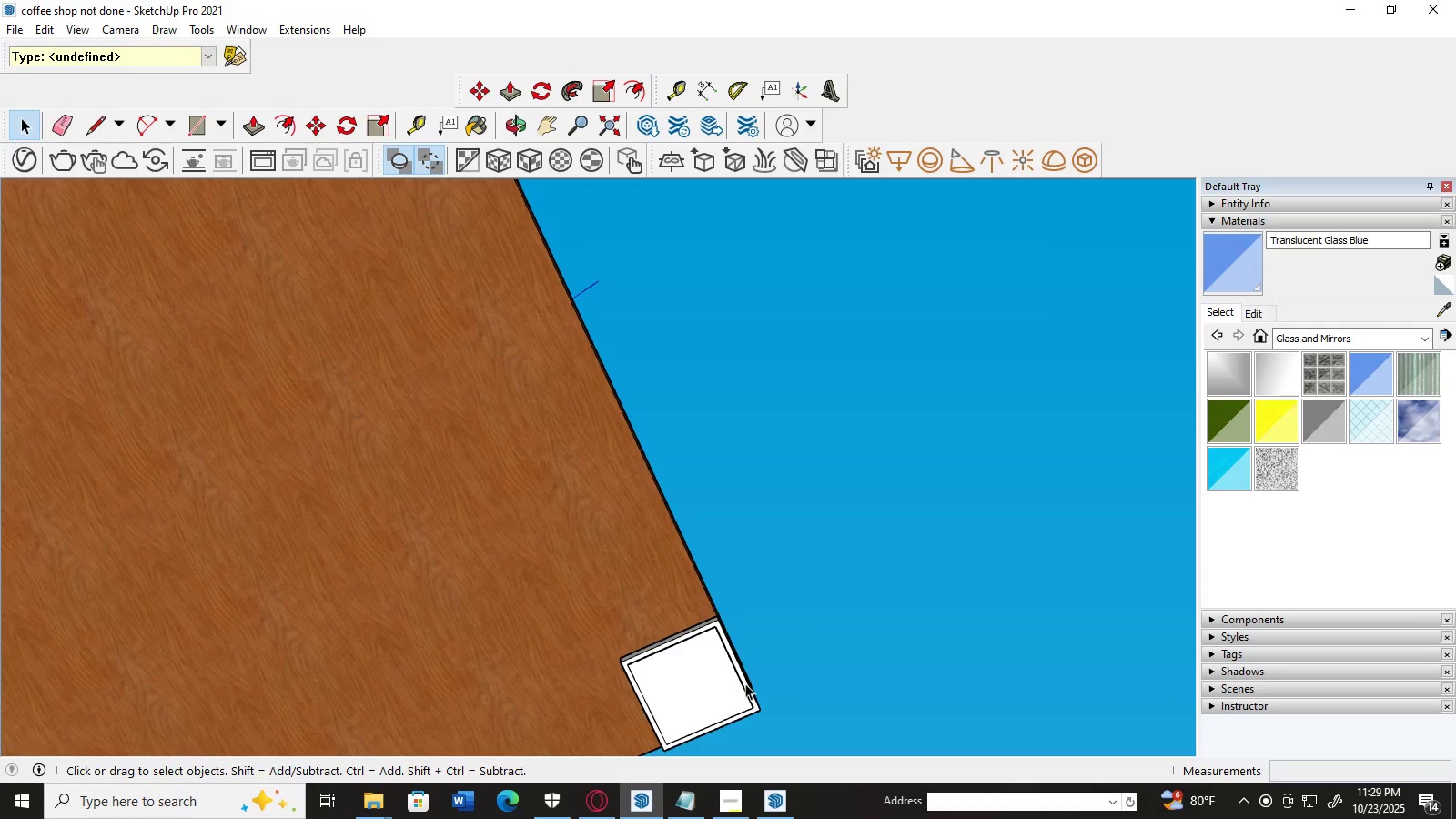 
left_click([727, 686])
 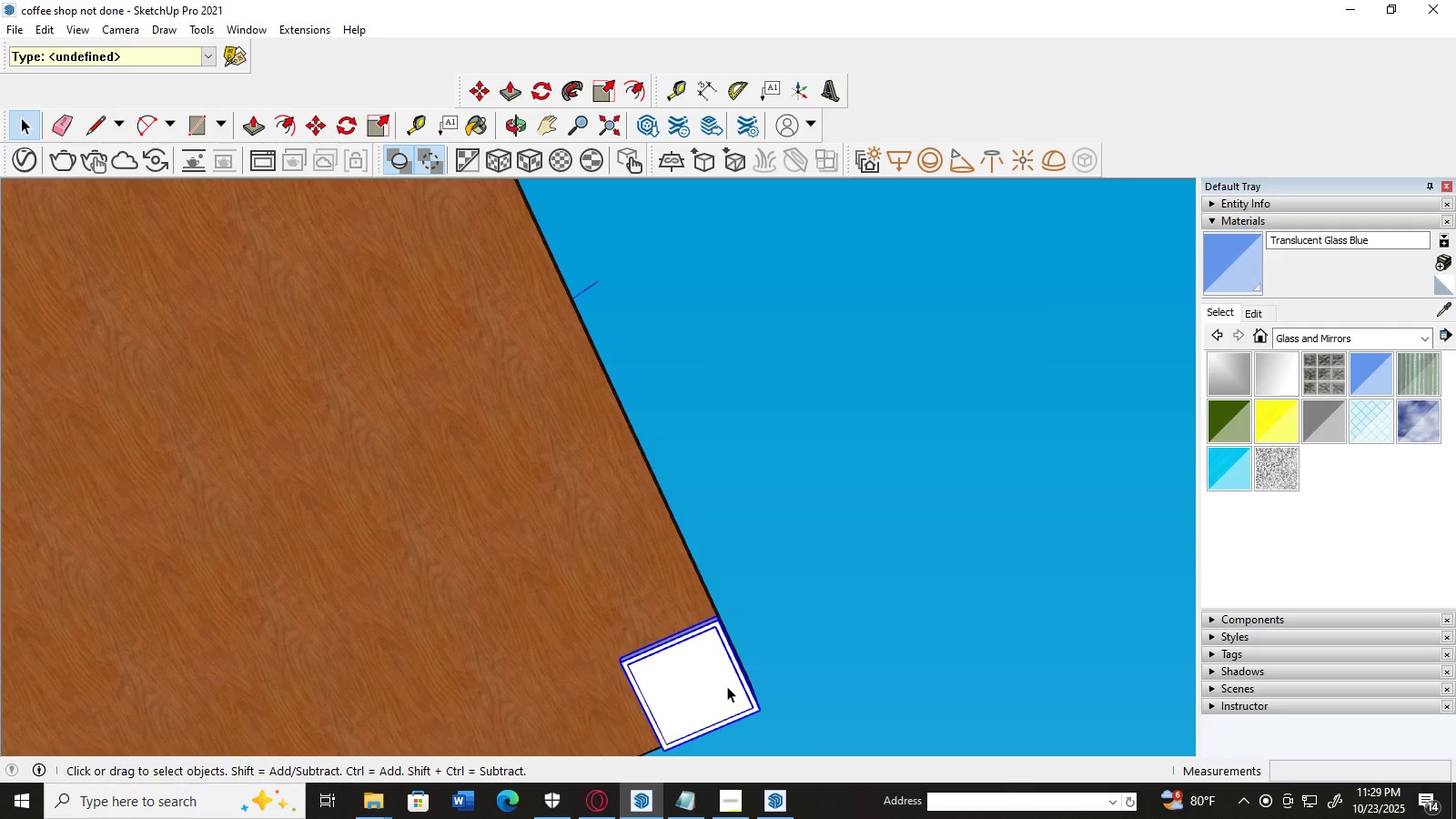 
scroll: coordinate [727, 686], scroll_direction: up, amount: 2.0
 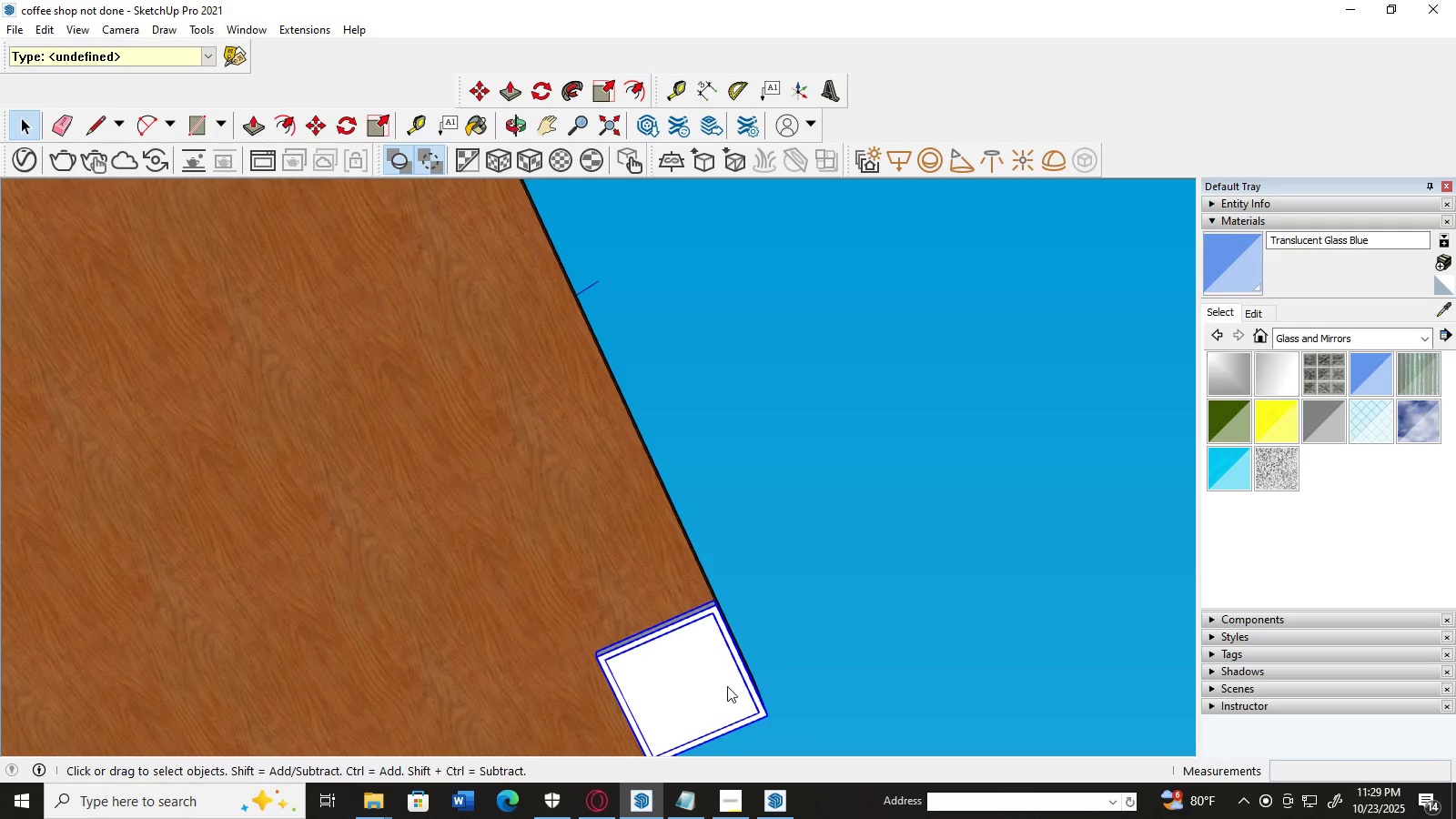 
right_click([727, 686])
 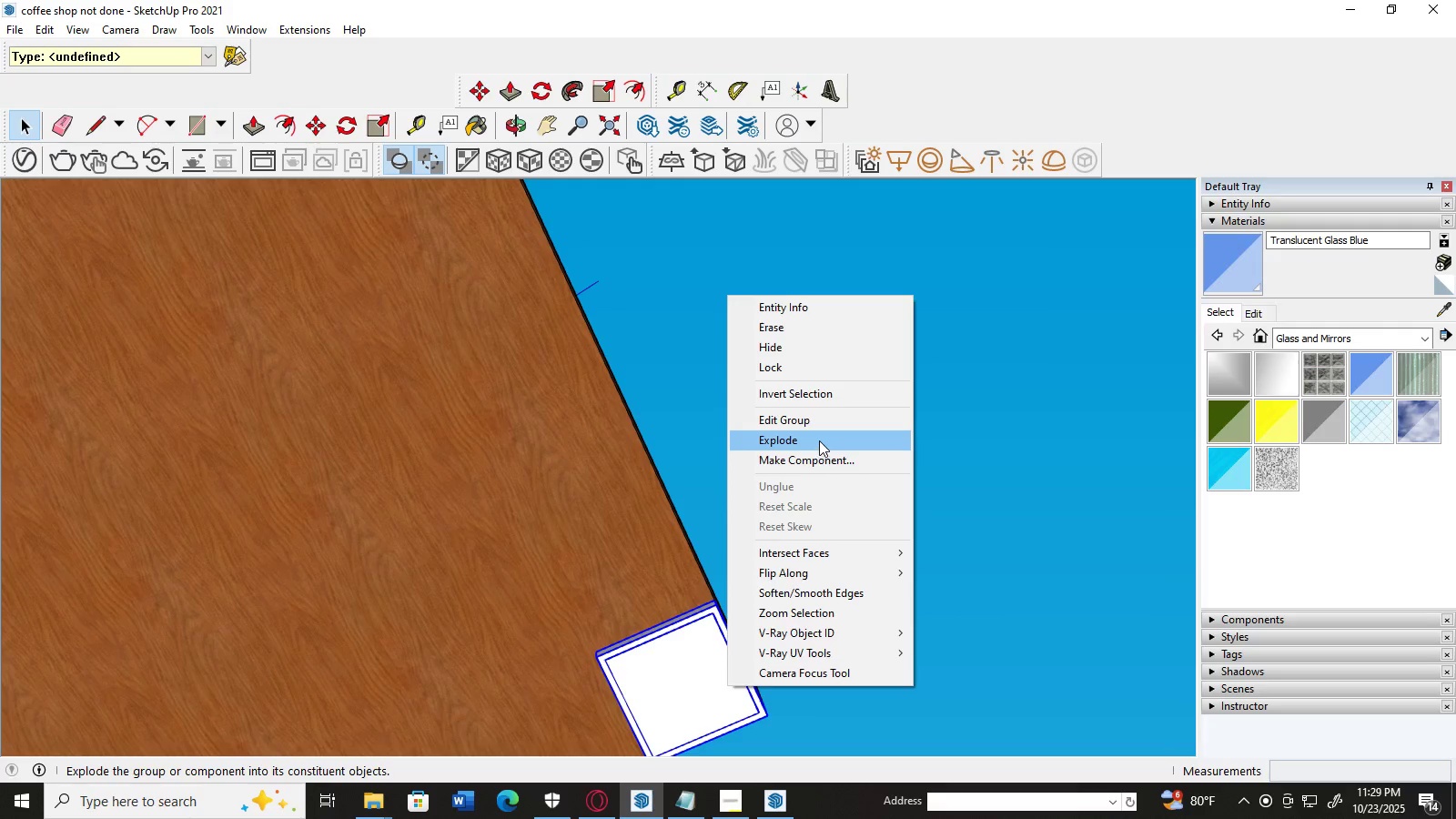 
left_click([819, 440])
 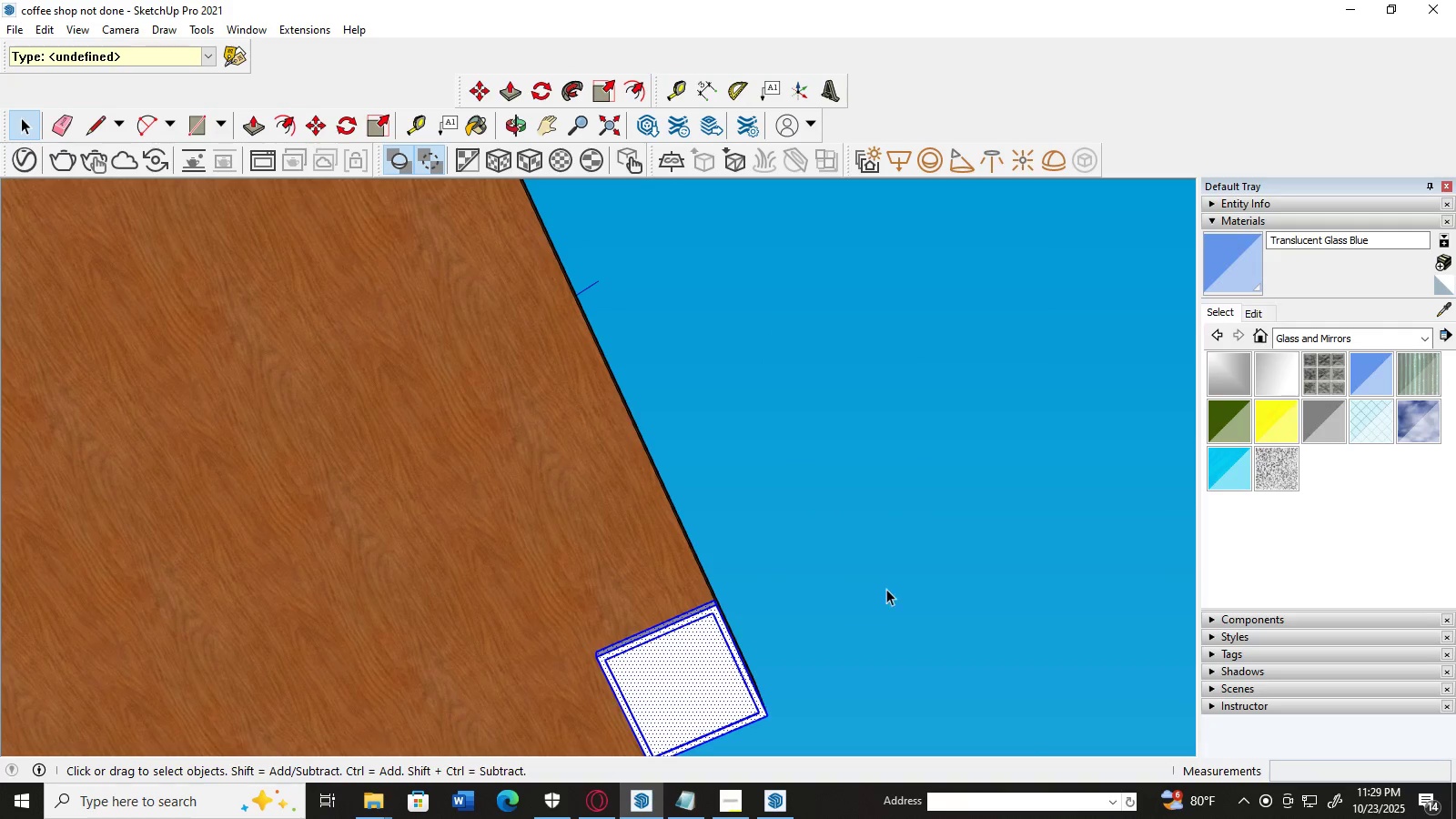 
left_click([893, 583])
 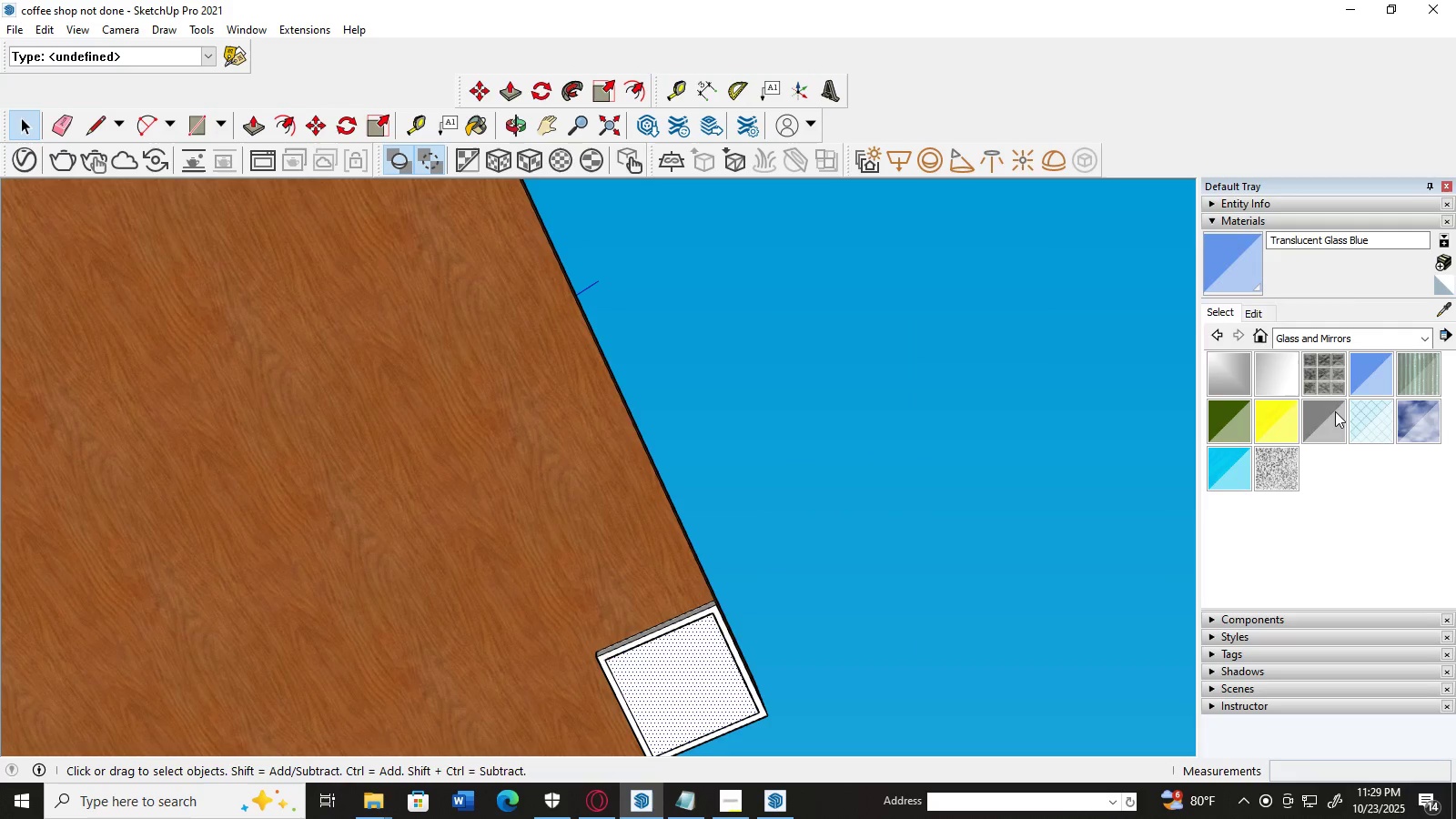 
left_click([1363, 362])
 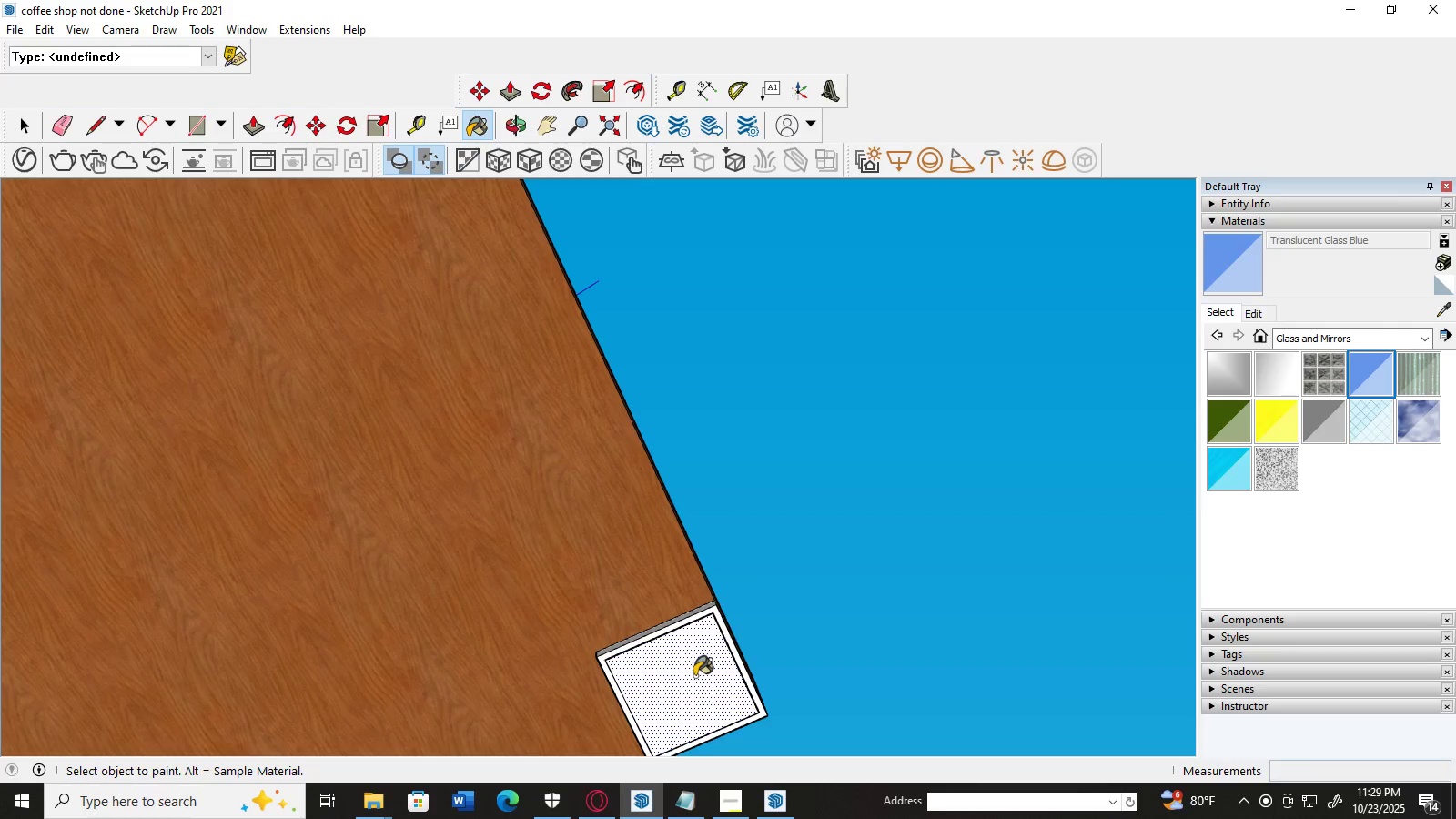 
left_click([694, 676])
 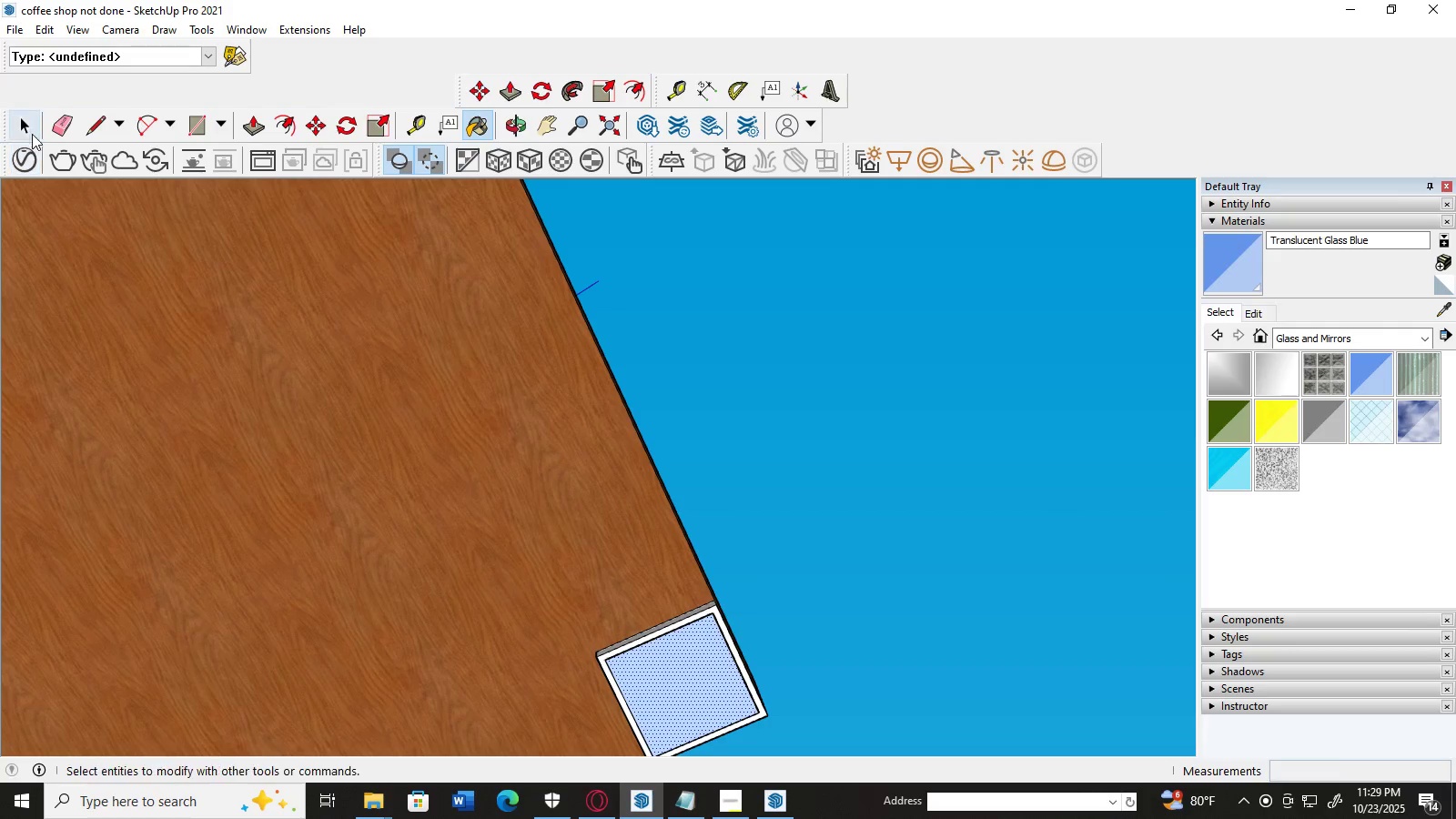 
left_click([28, 129])
 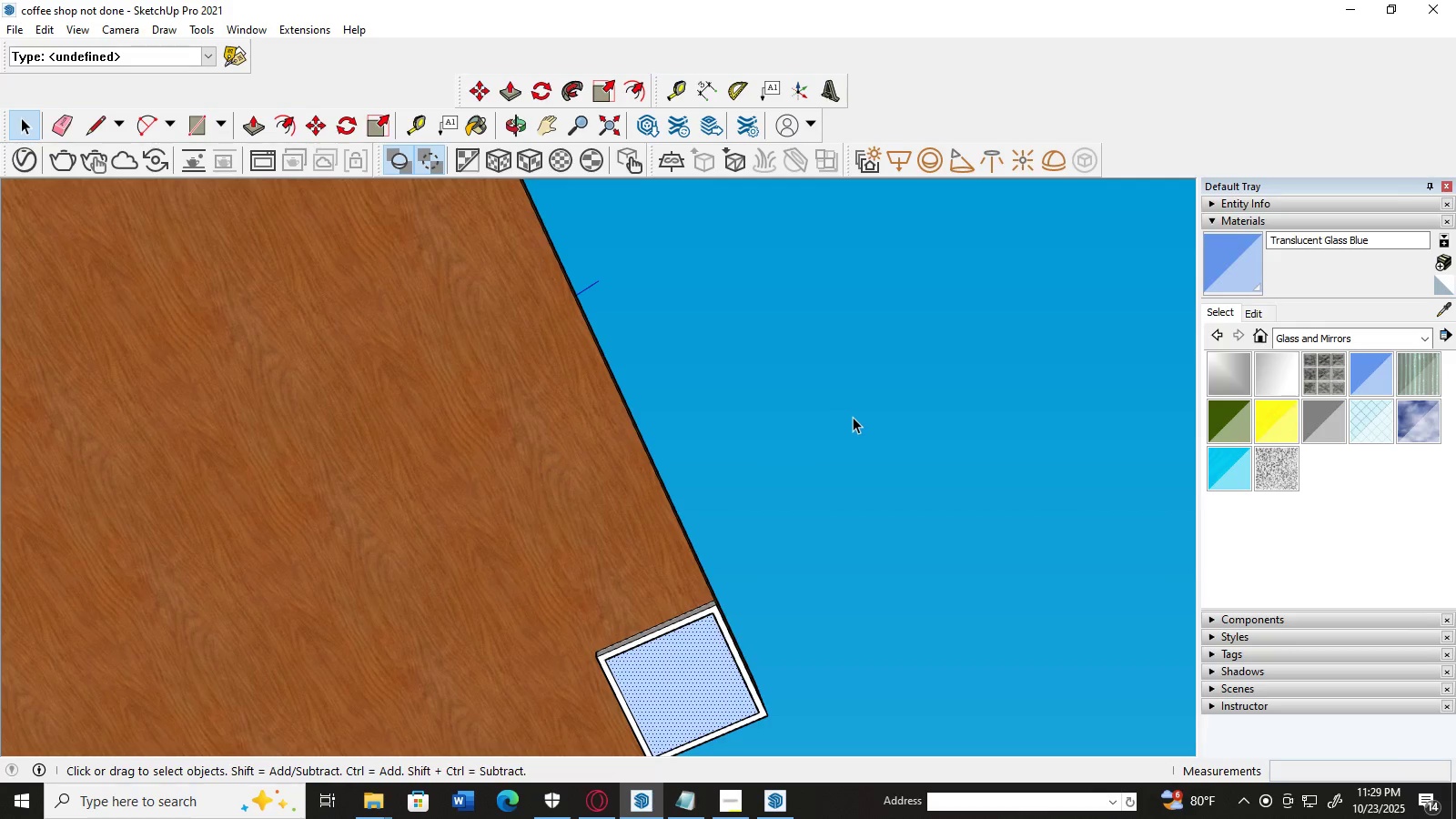 
left_click([853, 417])
 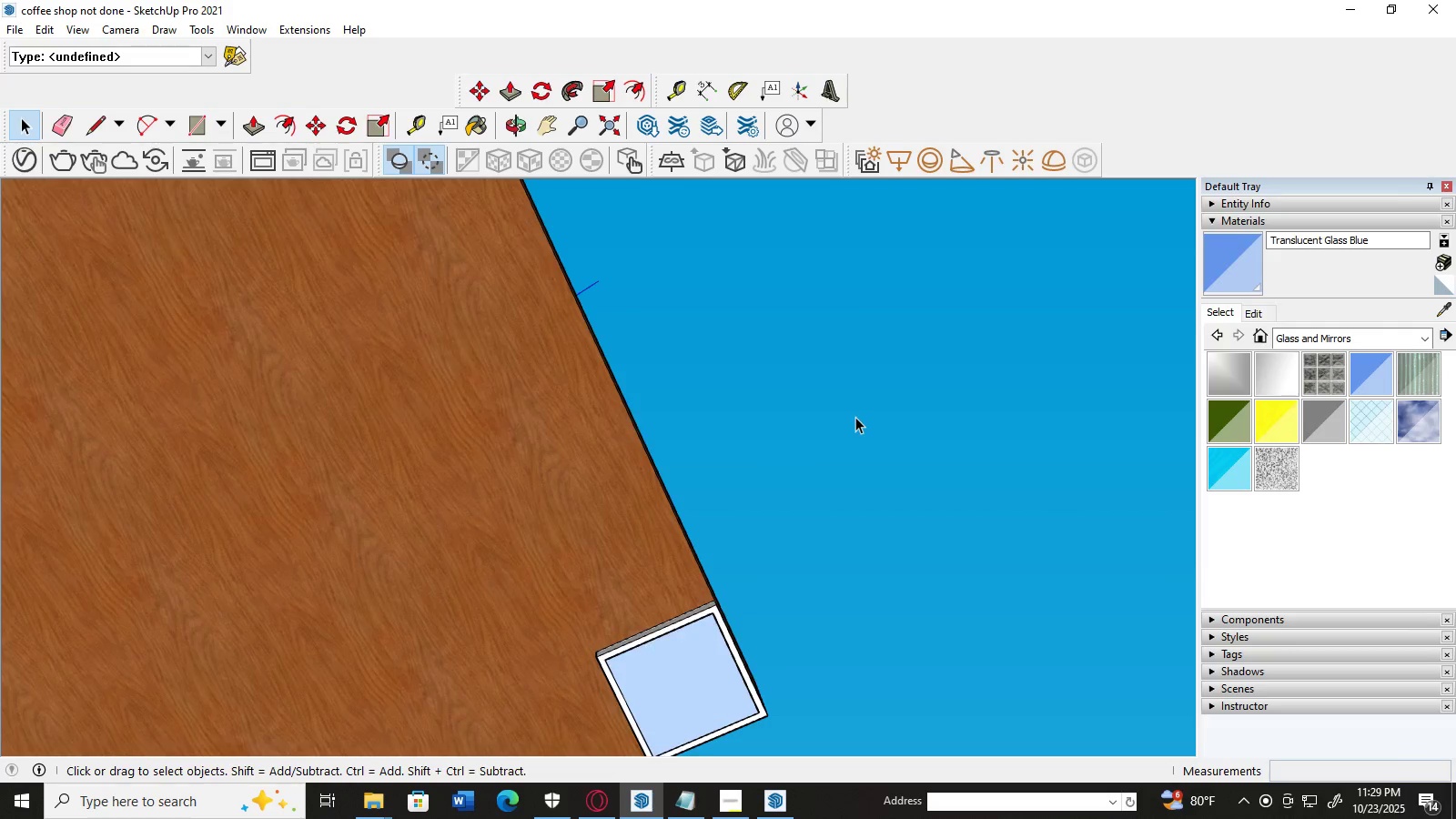 
scroll: coordinate [855, 417], scroll_direction: down, amount: 2.0
 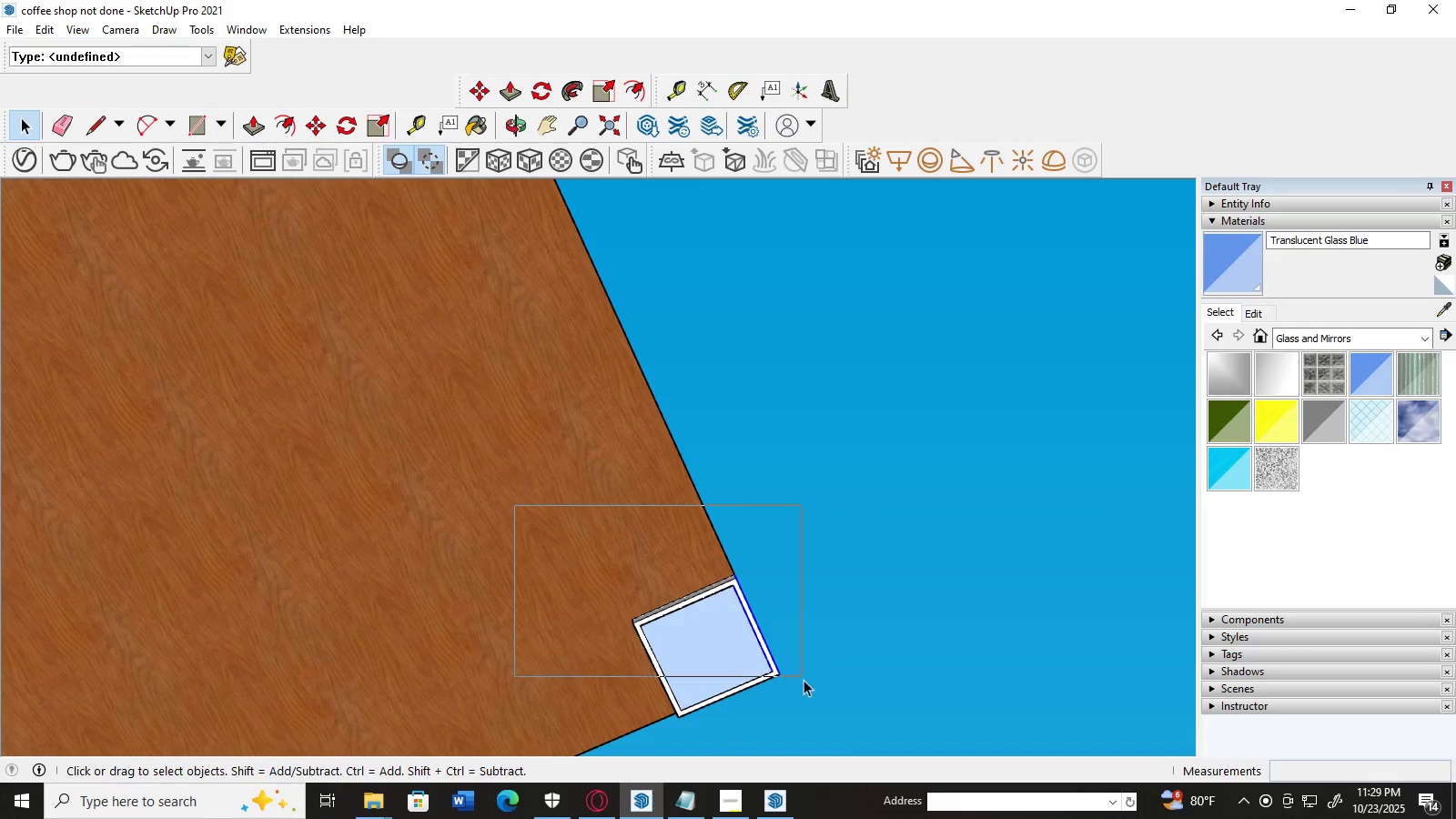 
wait(5.99)
 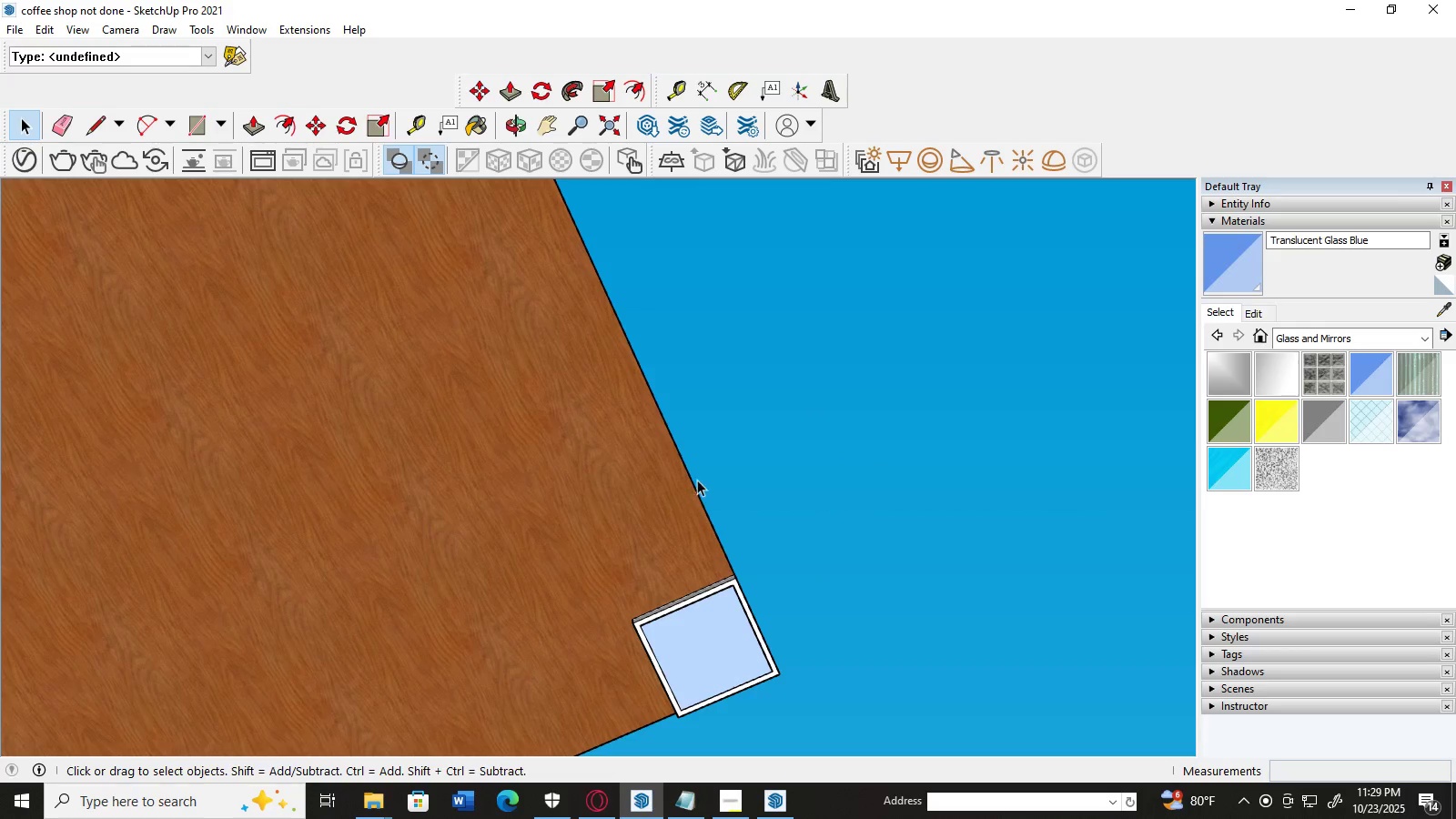 
right_click([706, 651])
 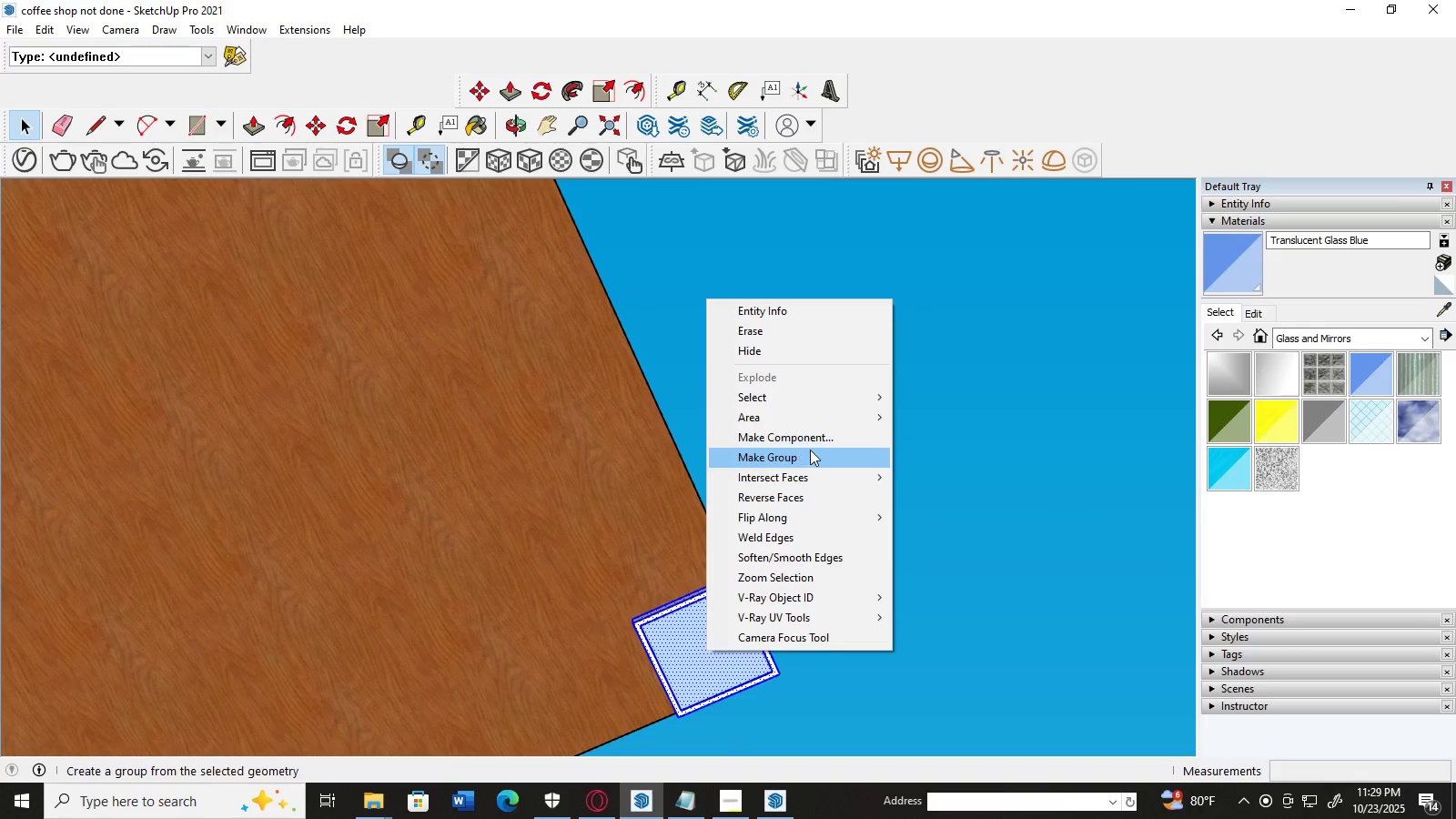 
left_click([810, 450])
 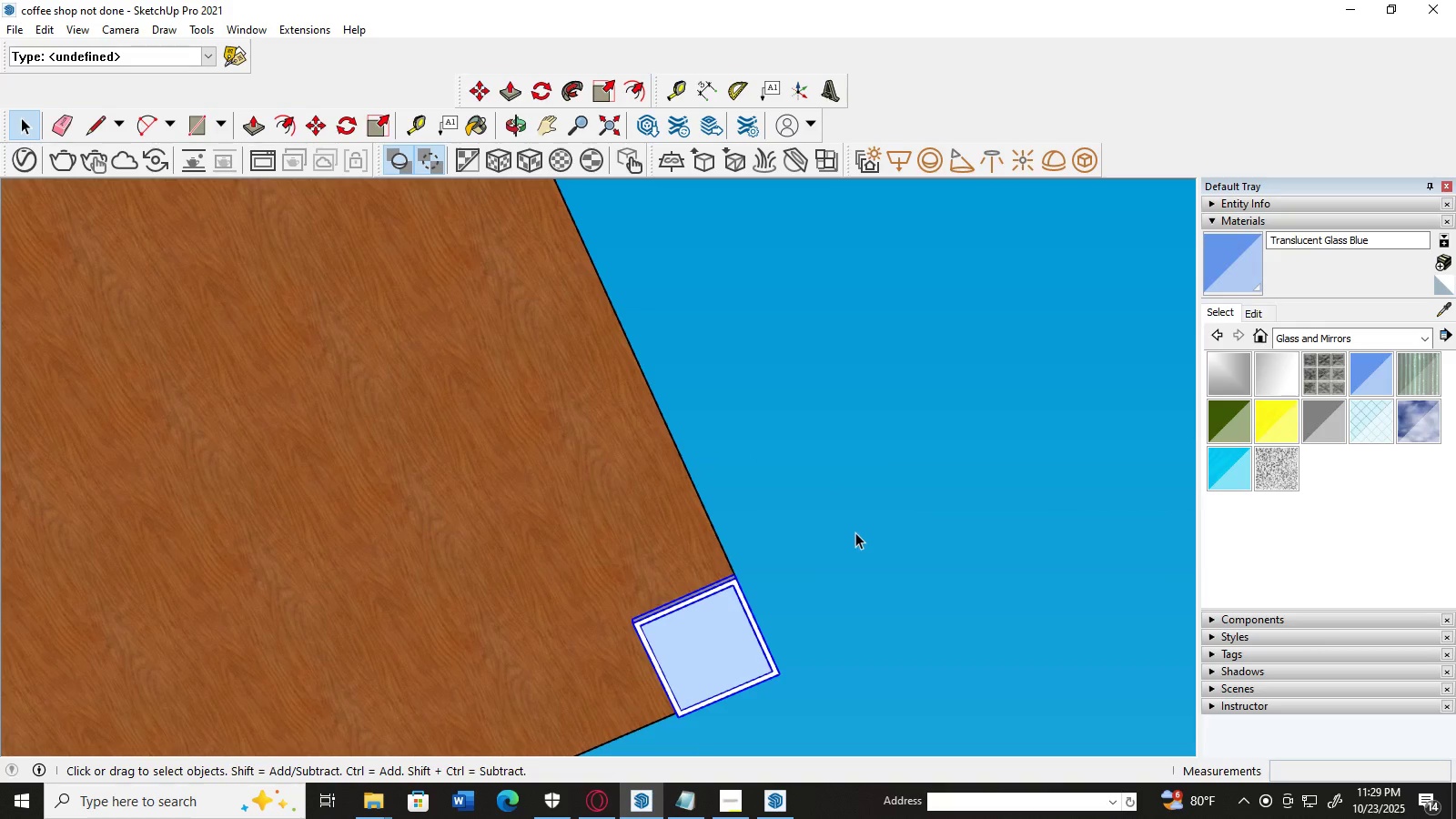 
scroll: coordinate [867, 532], scroll_direction: down, amount: 7.0
 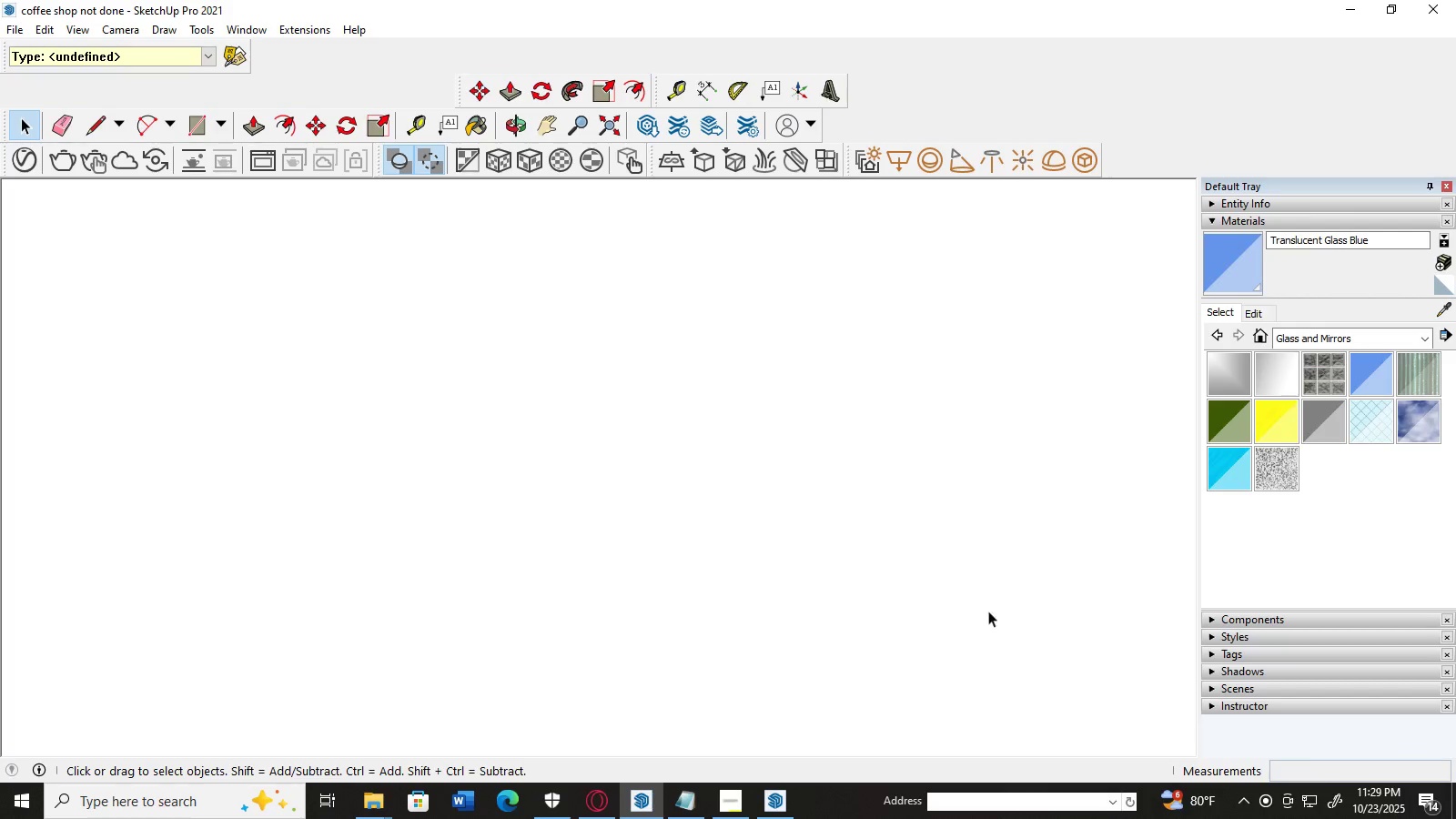 
key(H)
 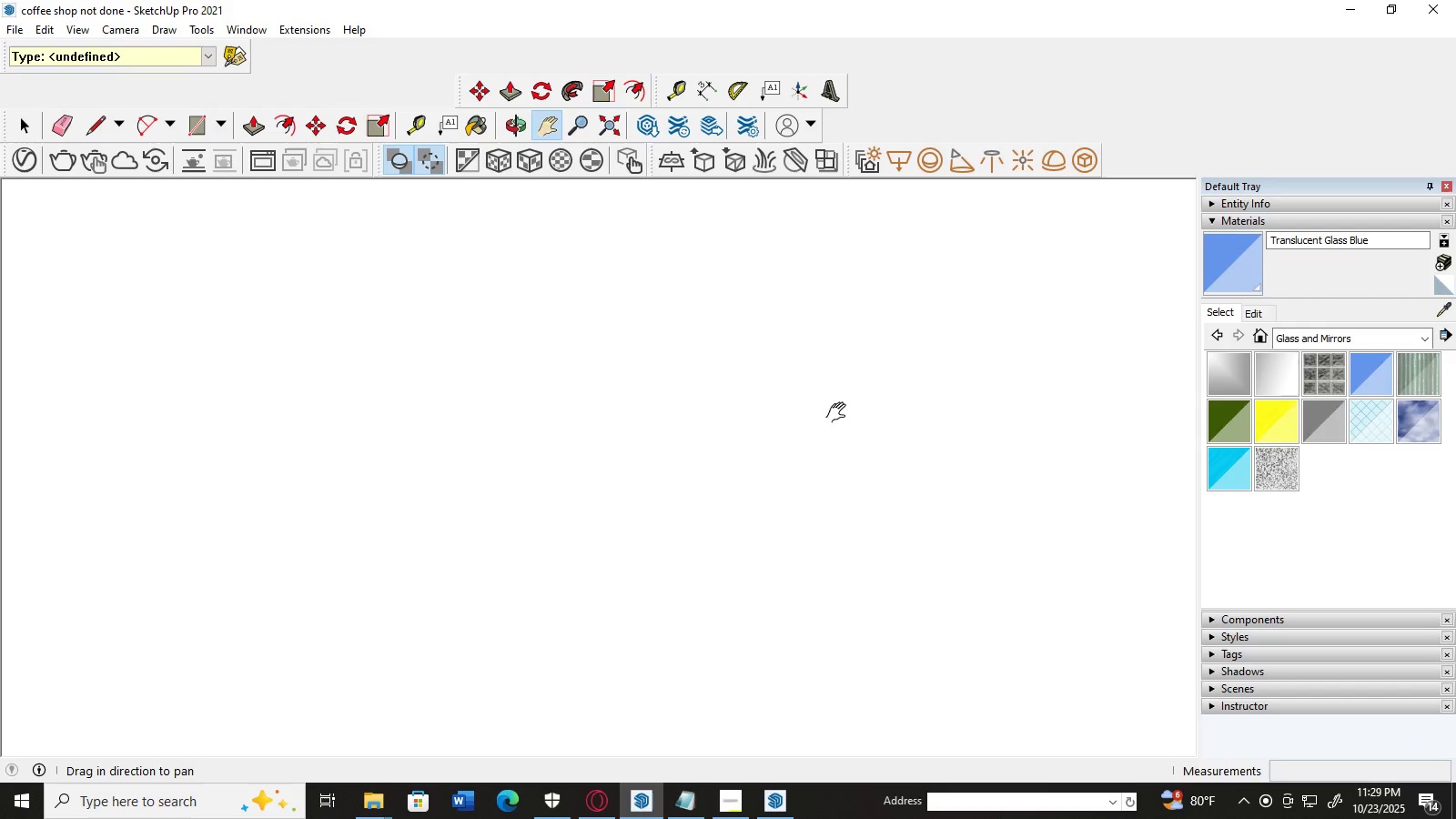 
left_click_drag(start_coordinate=[866, 379], to_coordinate=[515, 693])
 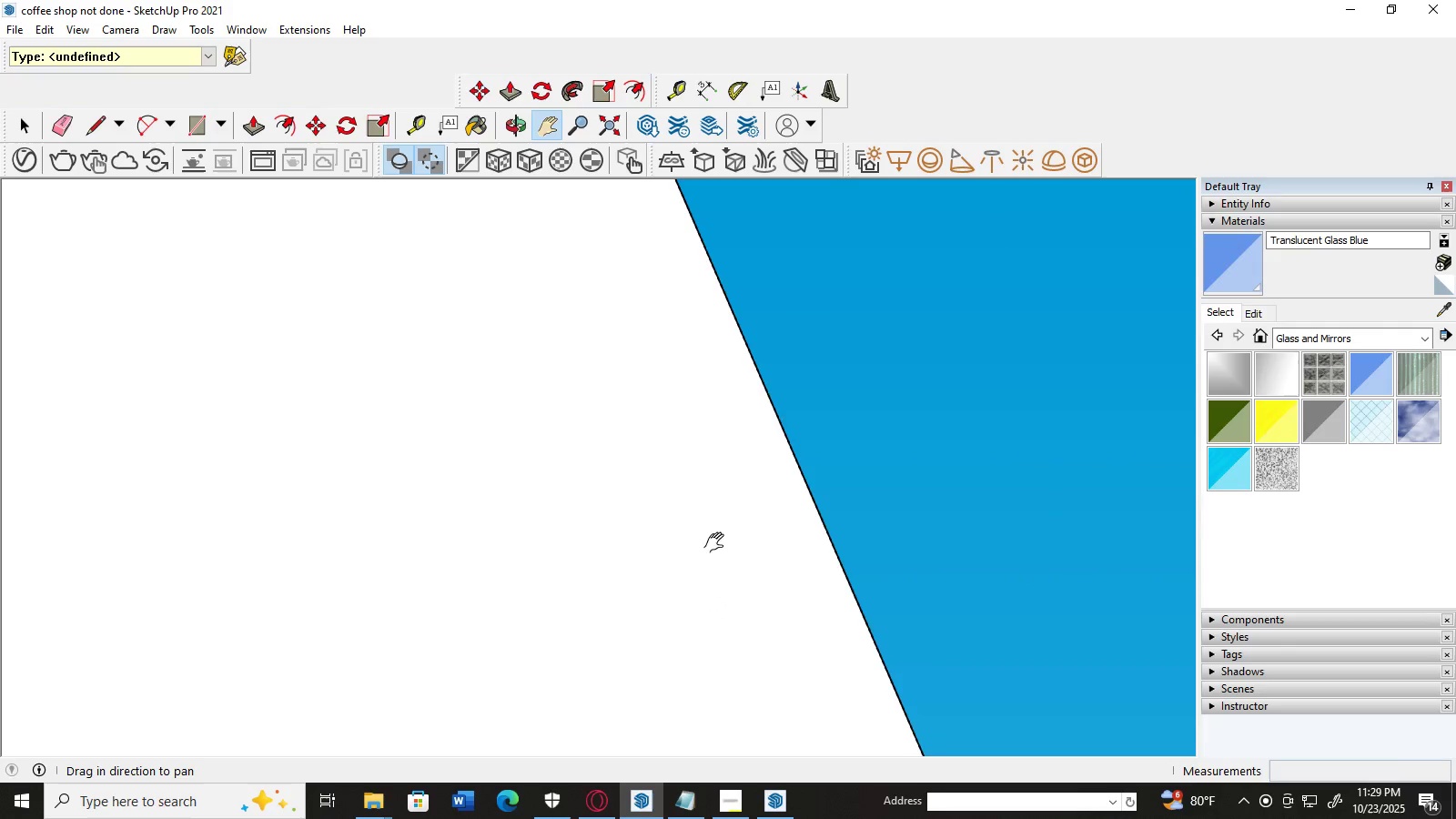 
left_click_drag(start_coordinate=[725, 539], to_coordinate=[619, 640])
 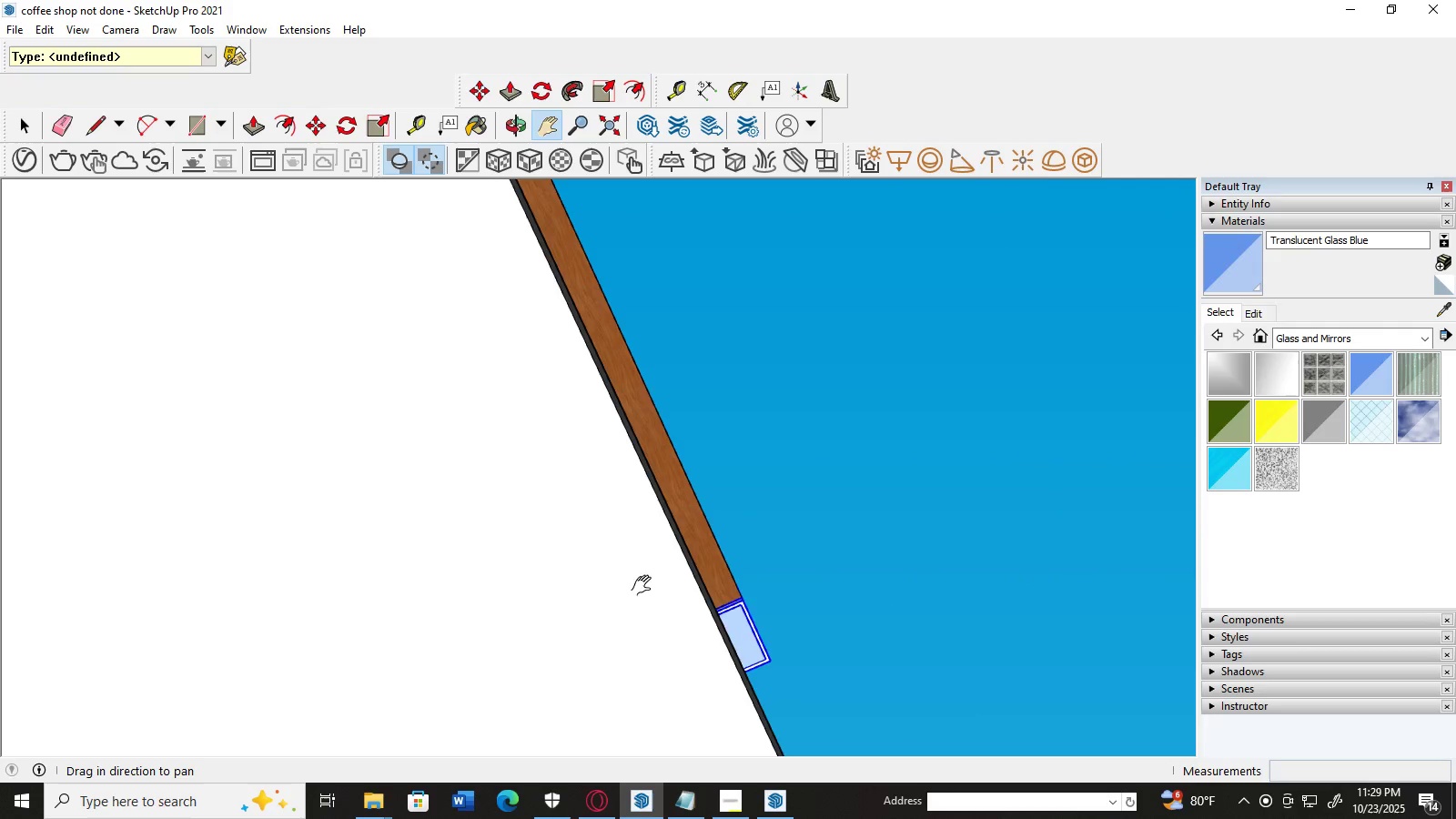 
scroll: coordinate [537, 506], scroll_direction: down, amount: 36.0
 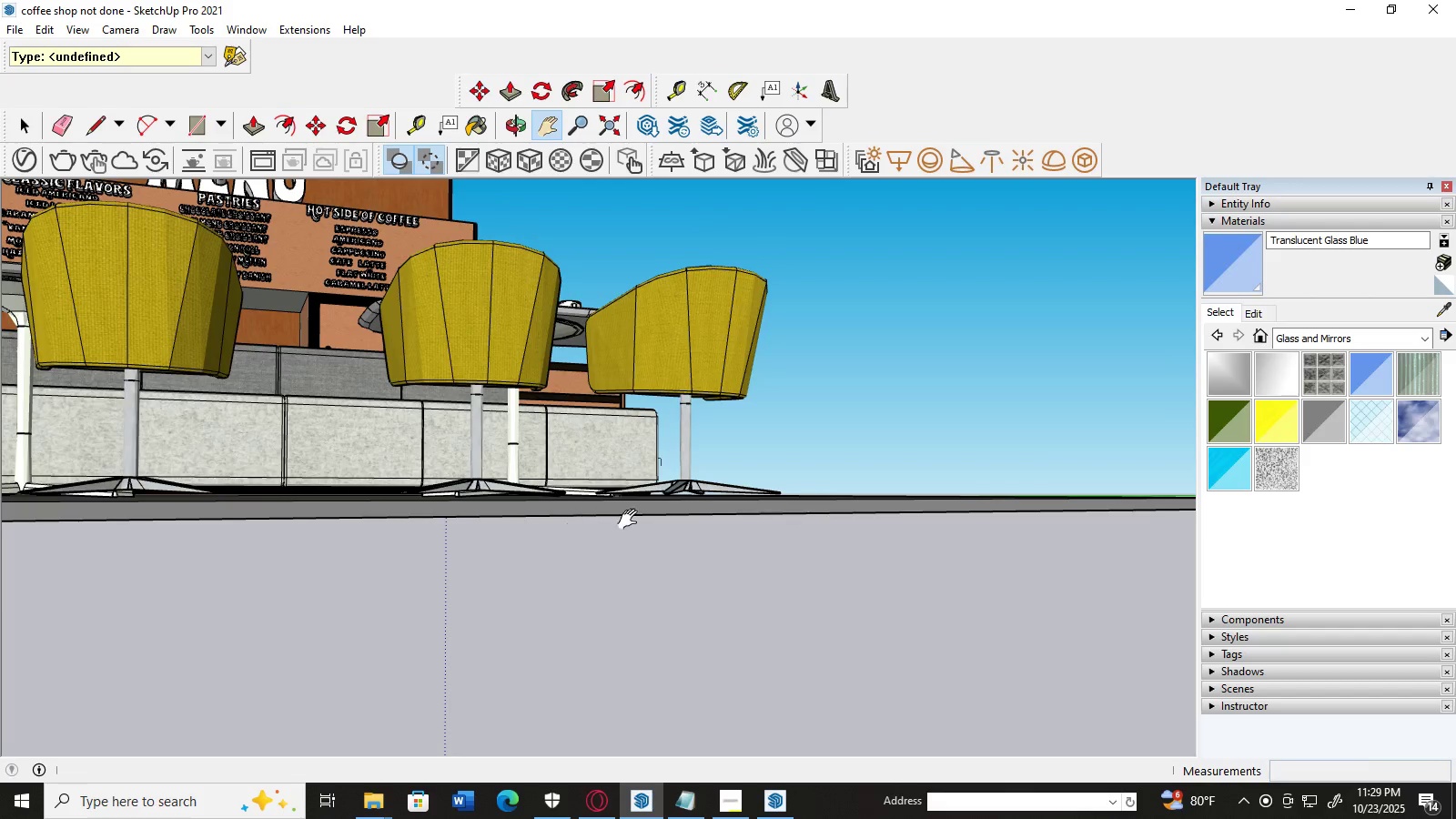 
key(H)
 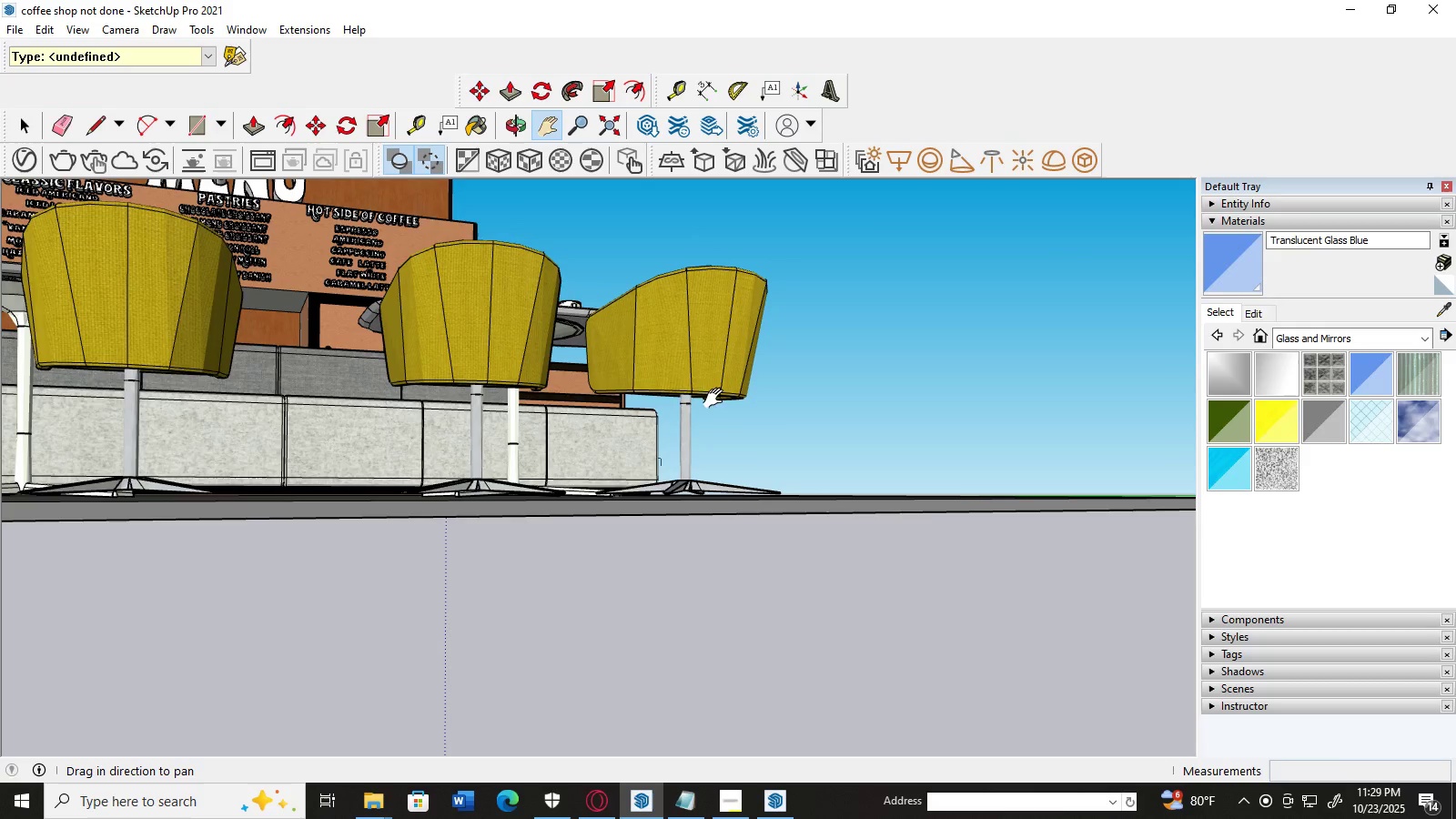 
left_click_drag(start_coordinate=[717, 399], to_coordinate=[82, 687])
 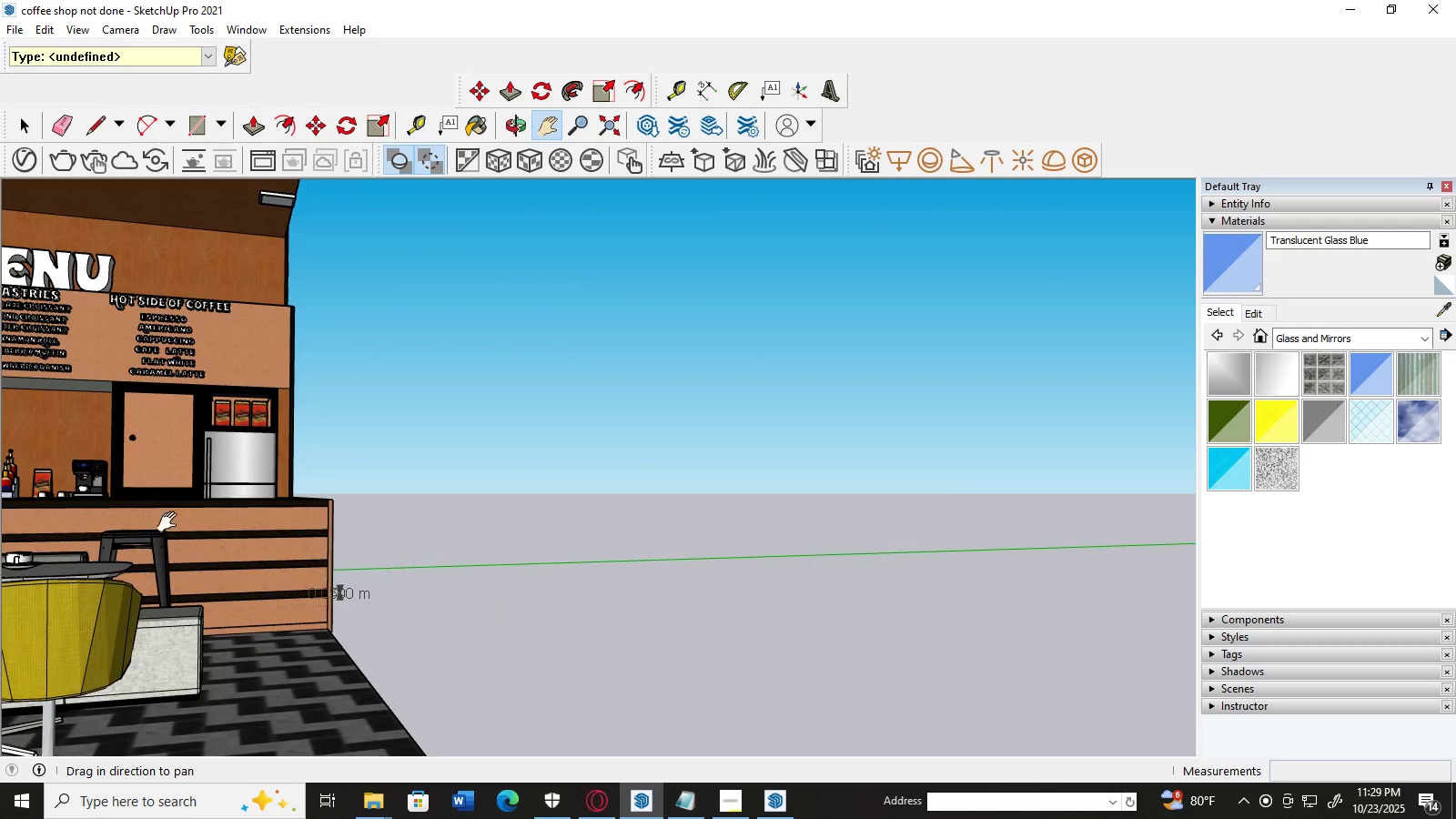 
left_click_drag(start_coordinate=[168, 503], to_coordinate=[180, 753])
 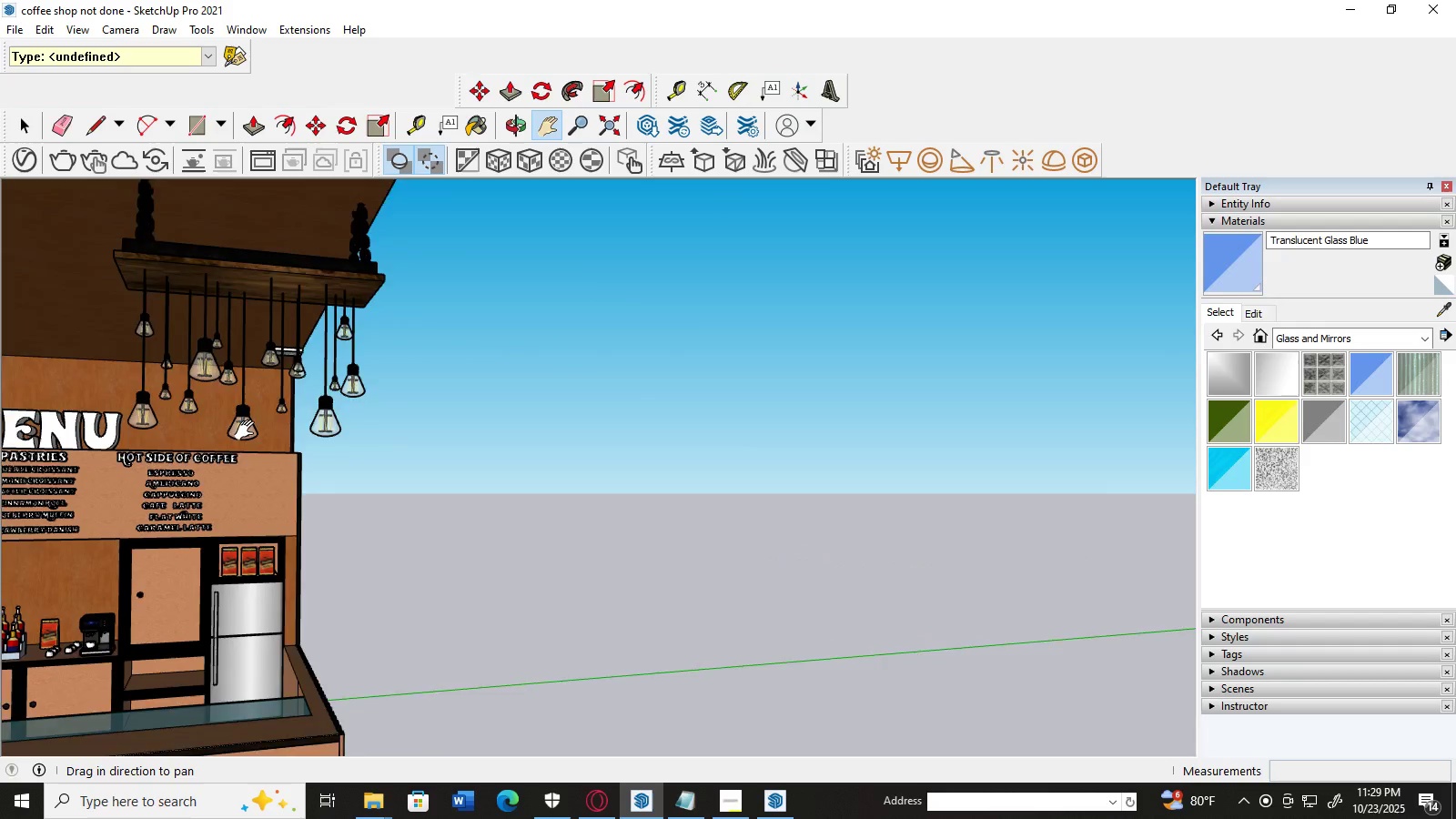 
scroll: coordinate [248, 430], scroll_direction: up, amount: 3.0
 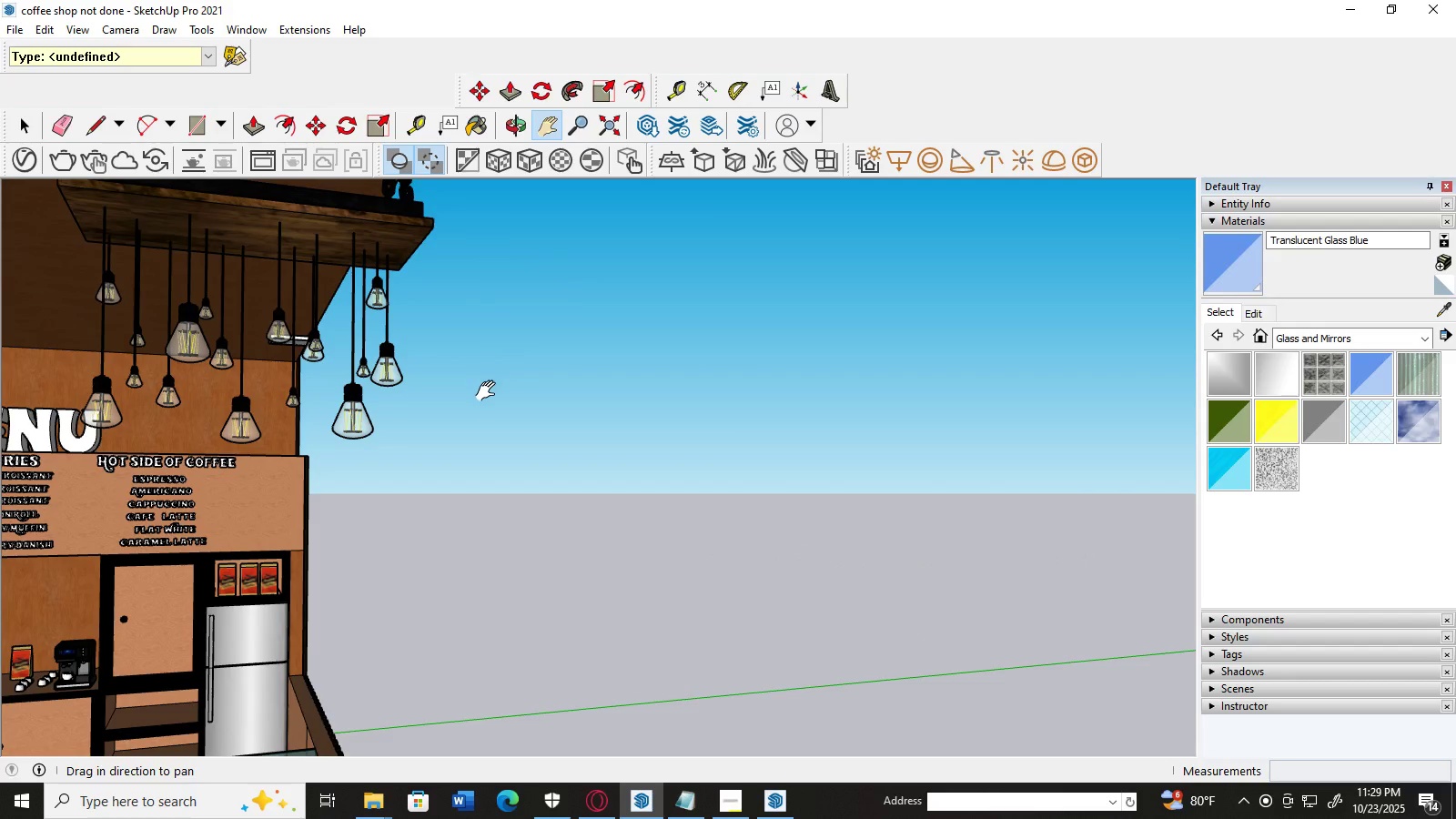 
left_click_drag(start_coordinate=[490, 391], to_coordinate=[187, 440])
 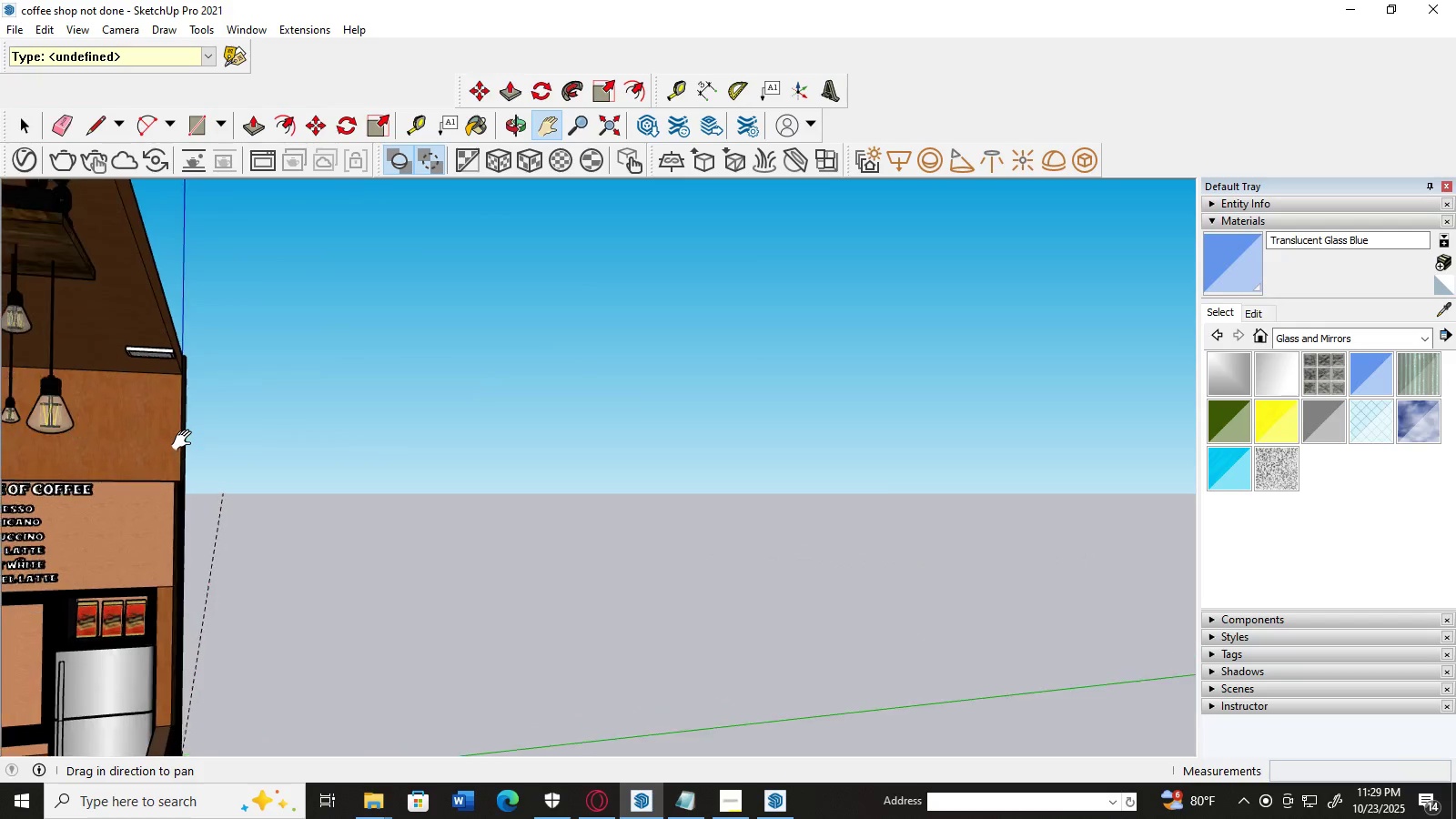 
scroll: coordinate [363, 487], scroll_direction: up, amount: 14.0
 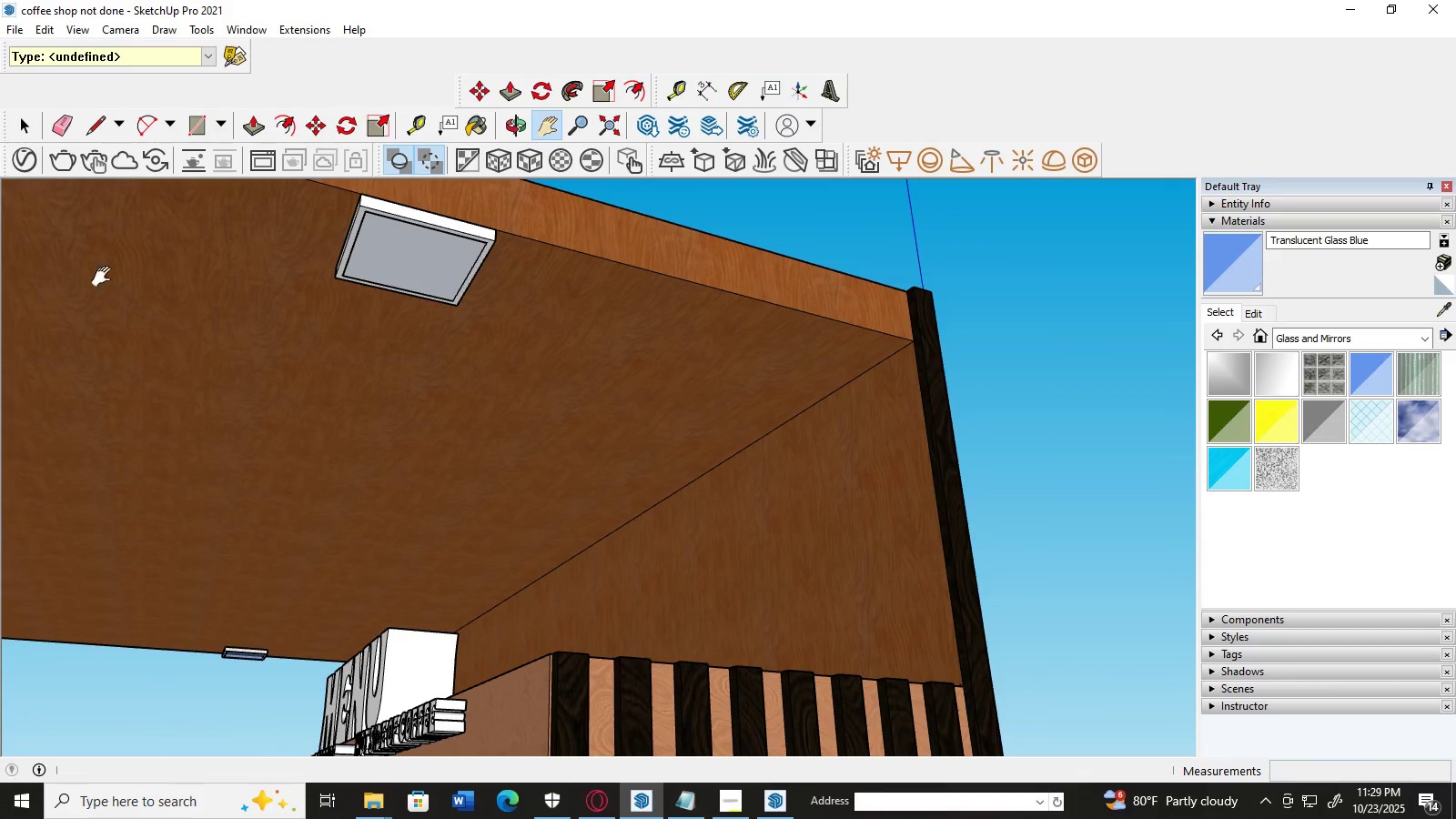 
left_click([31, 124])
 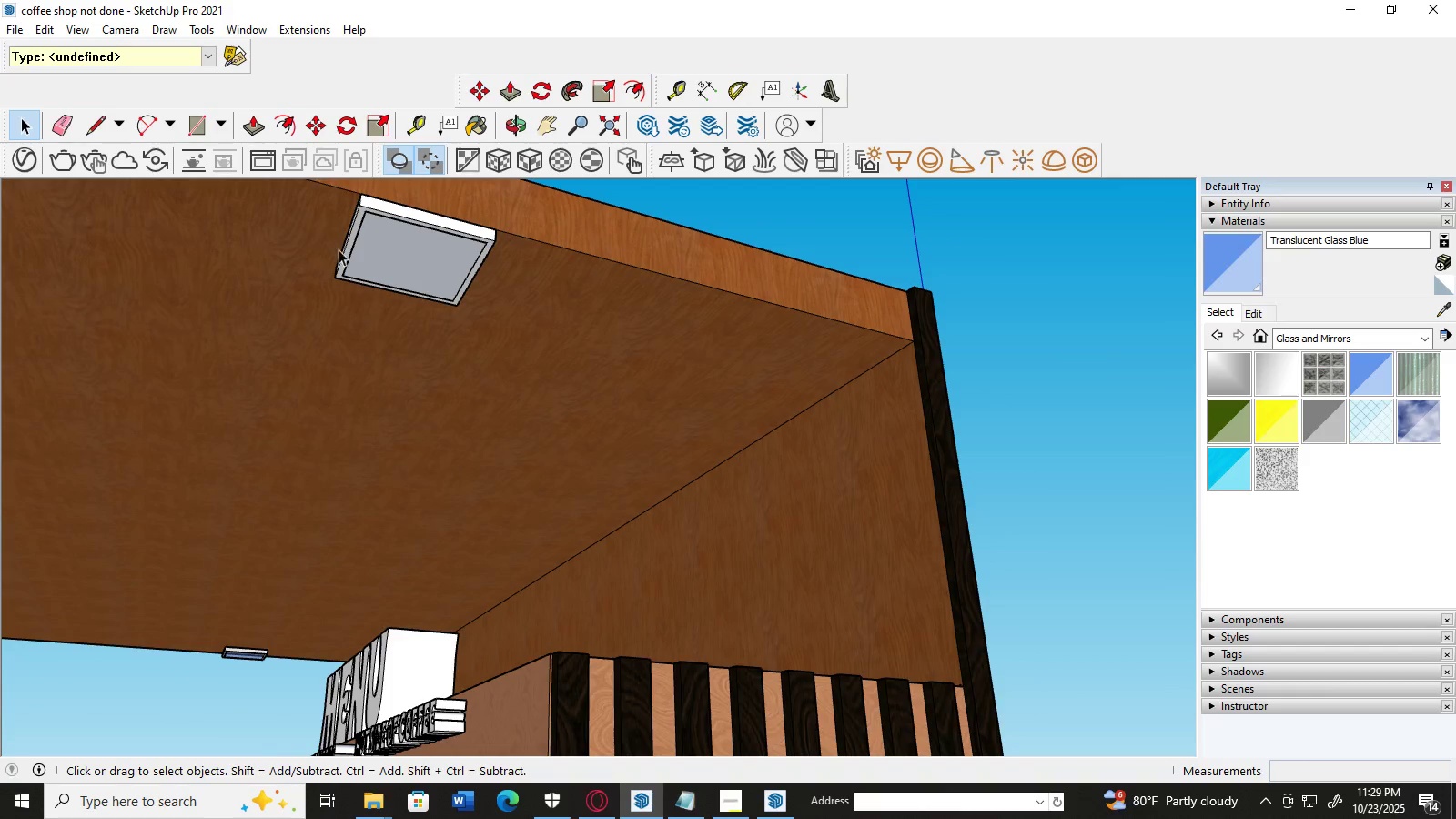 
scroll: coordinate [412, 320], scroll_direction: none, amount: 0.0
 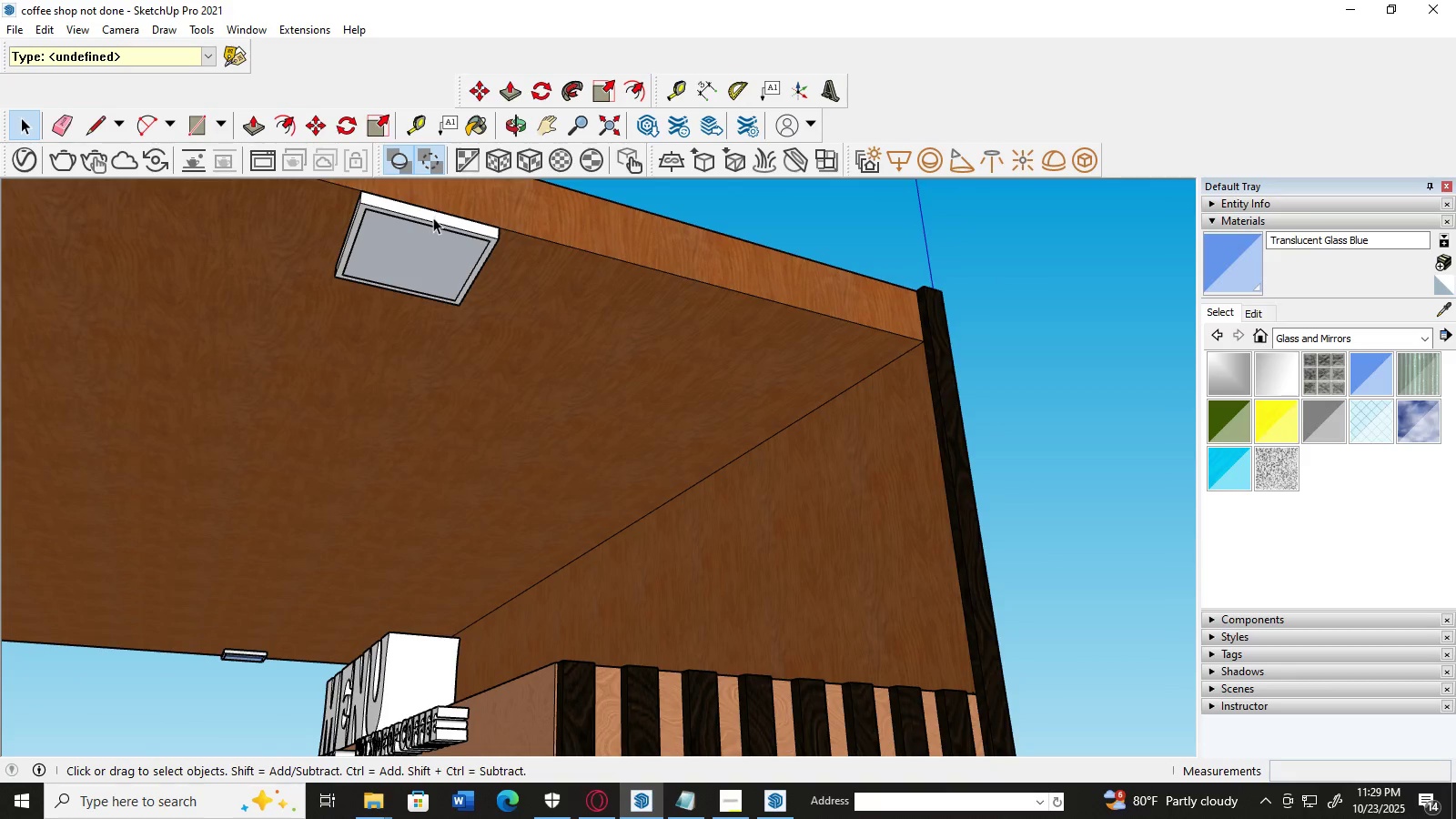 
left_click([433, 217])
 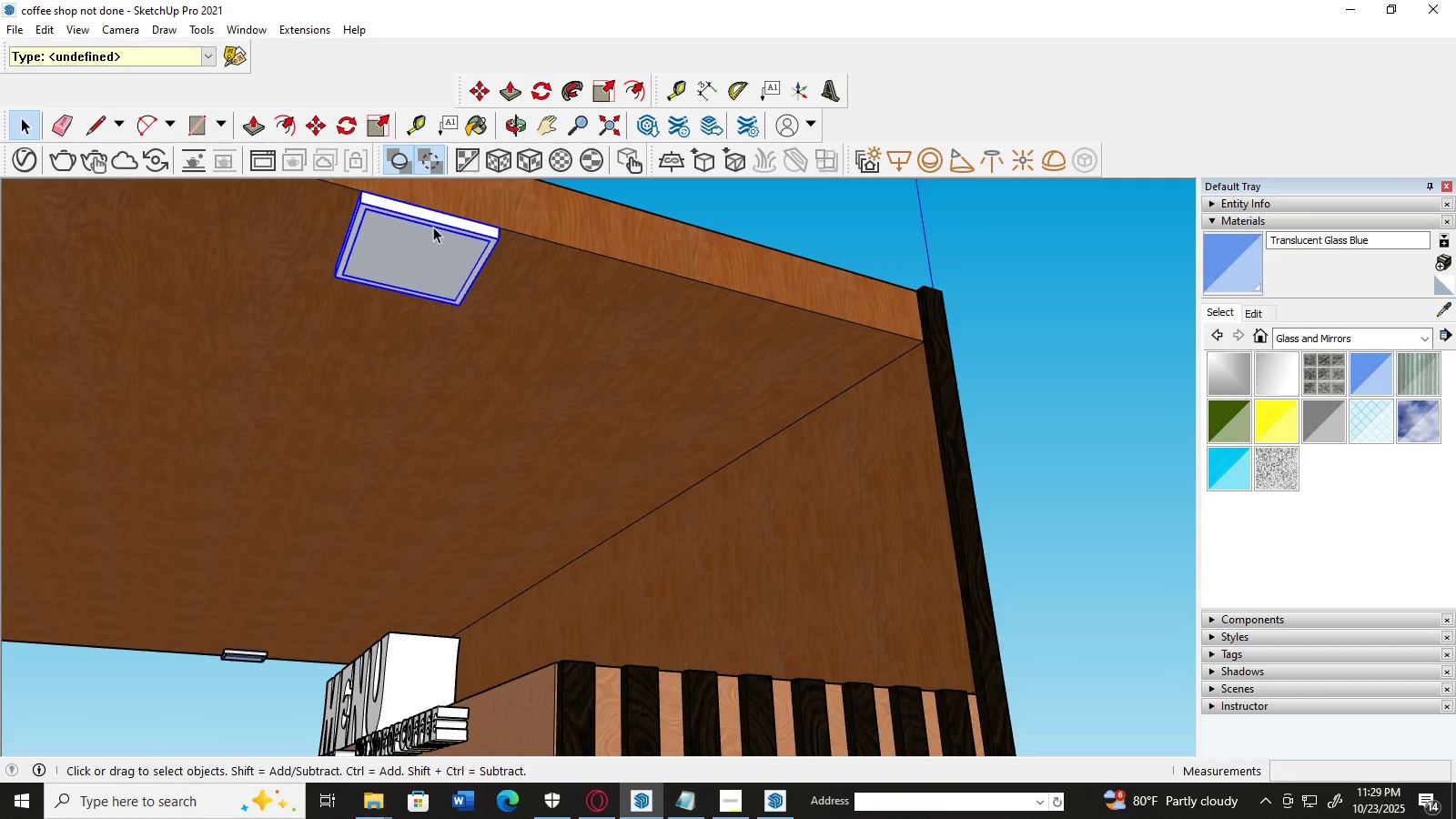 
right_click([433, 227])
 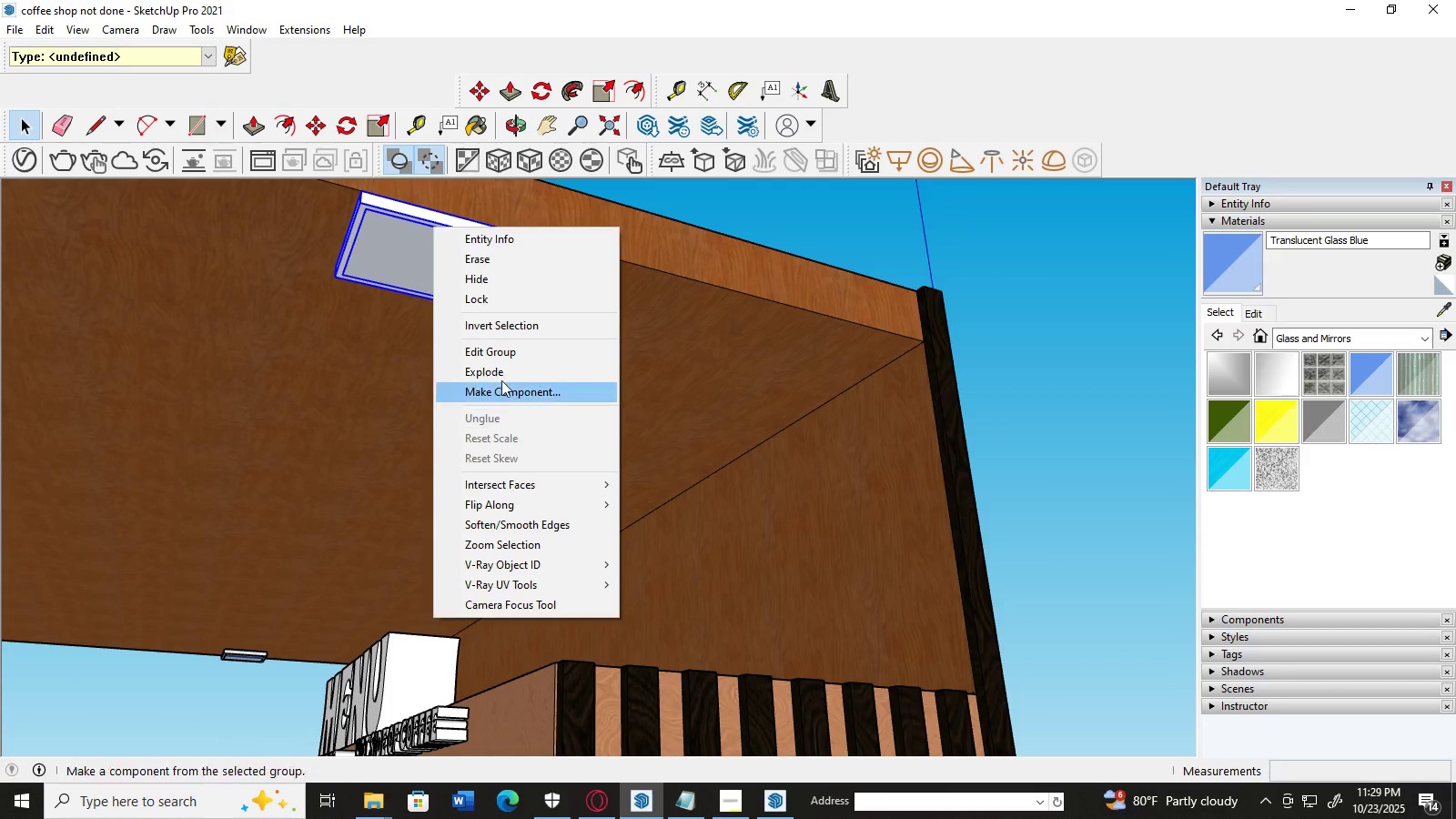 
left_click([502, 370])
 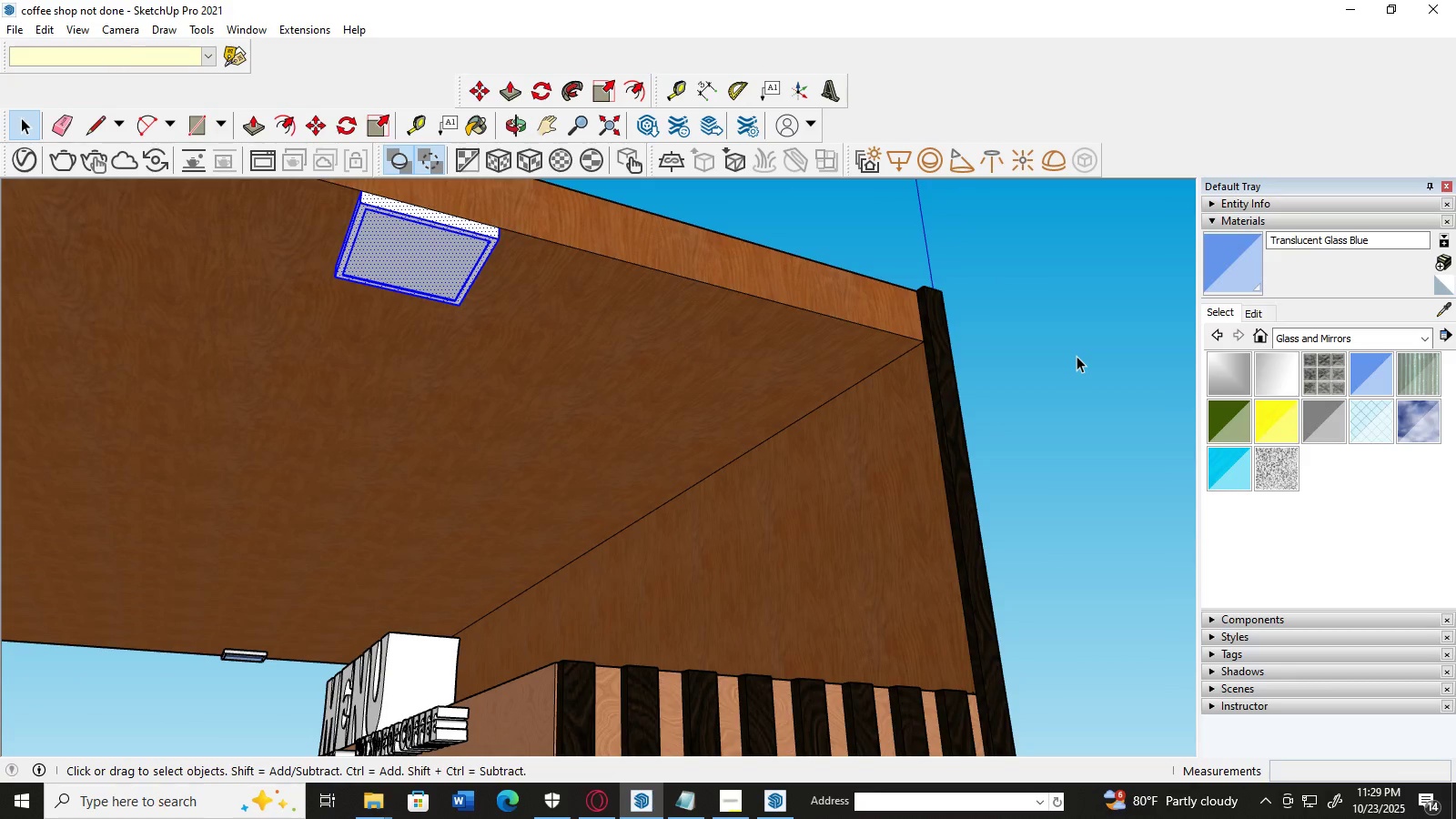 
left_click([1077, 356])
 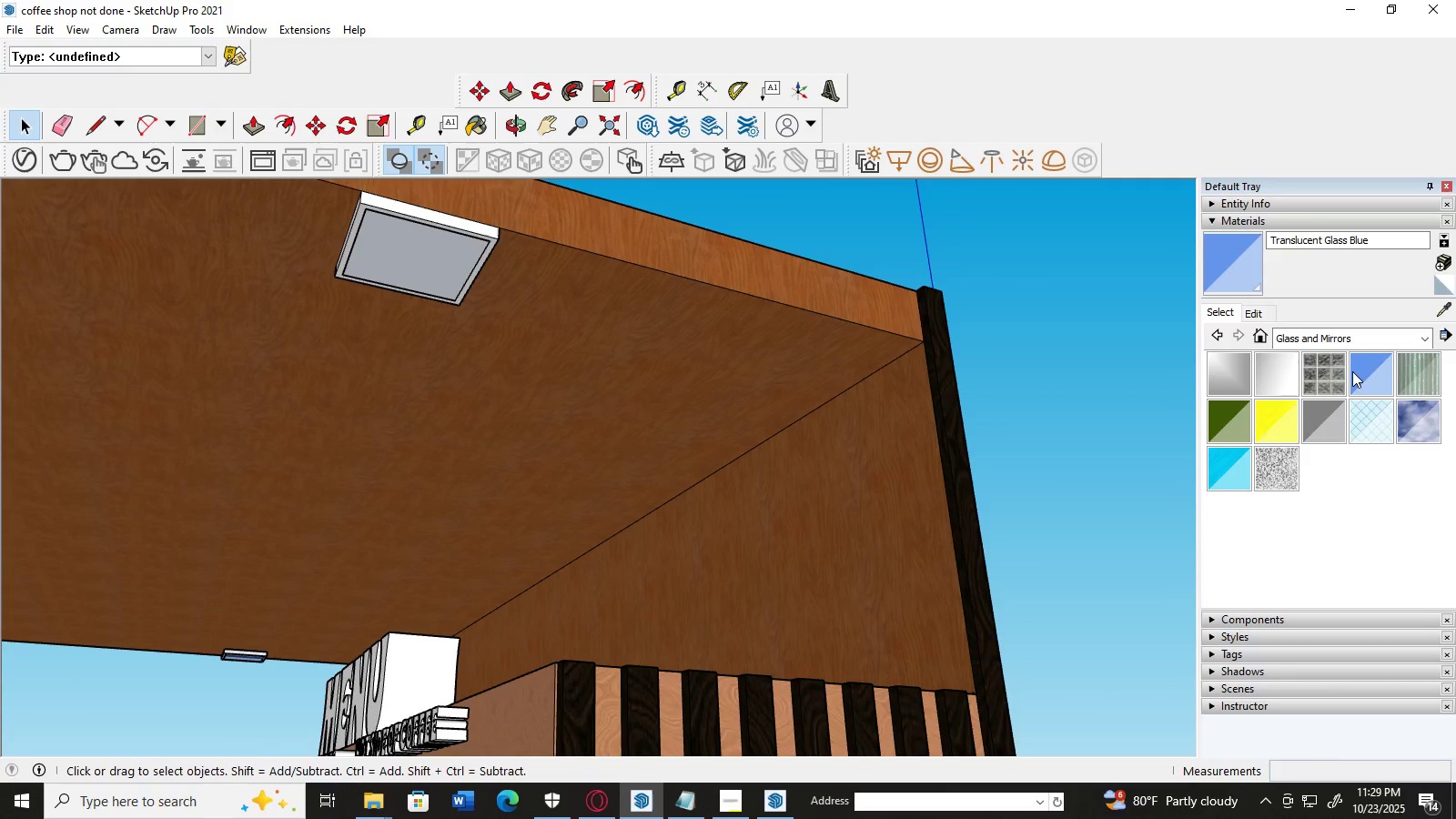 
left_click([1354, 371])
 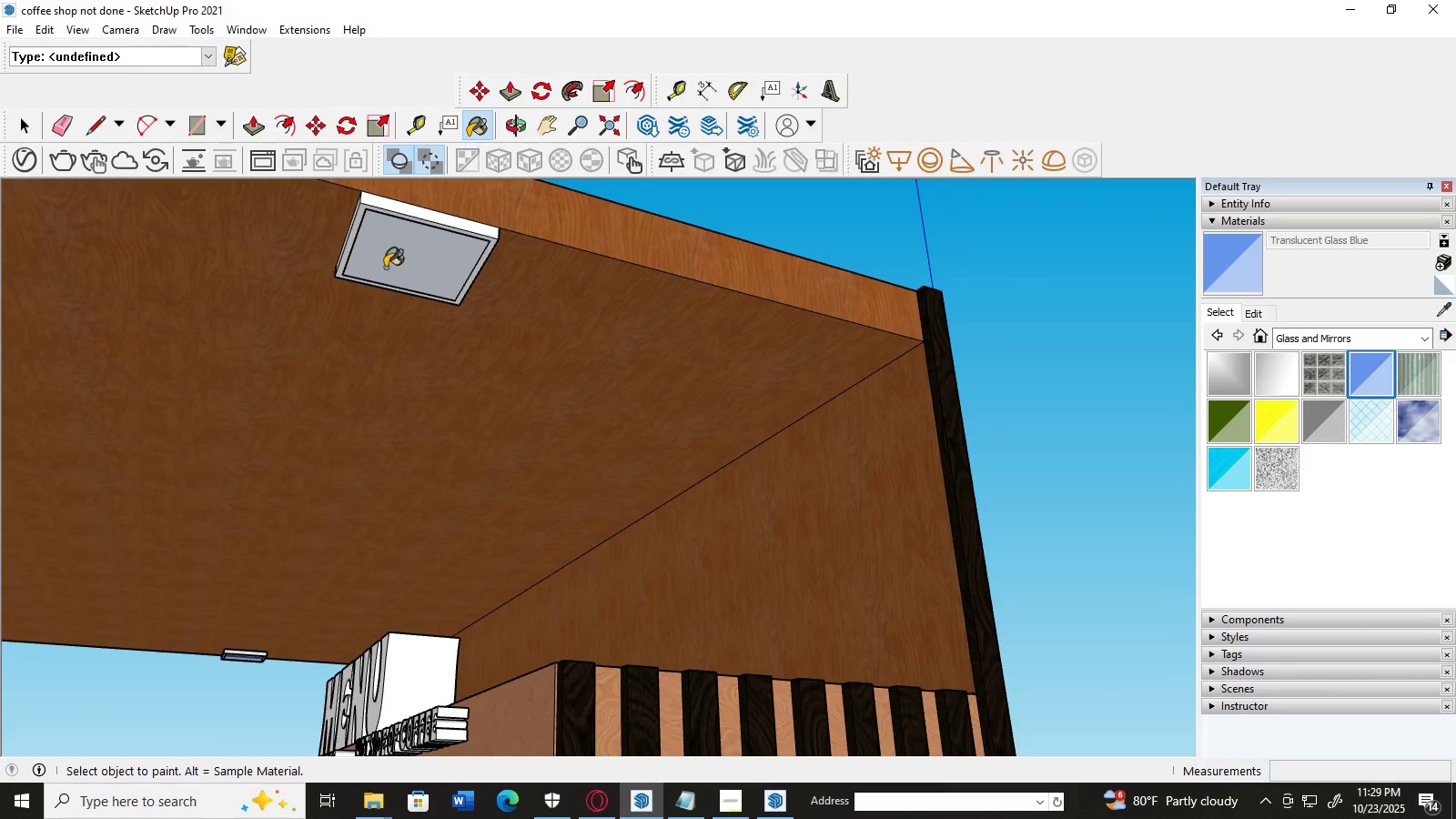 
left_click([388, 266])
 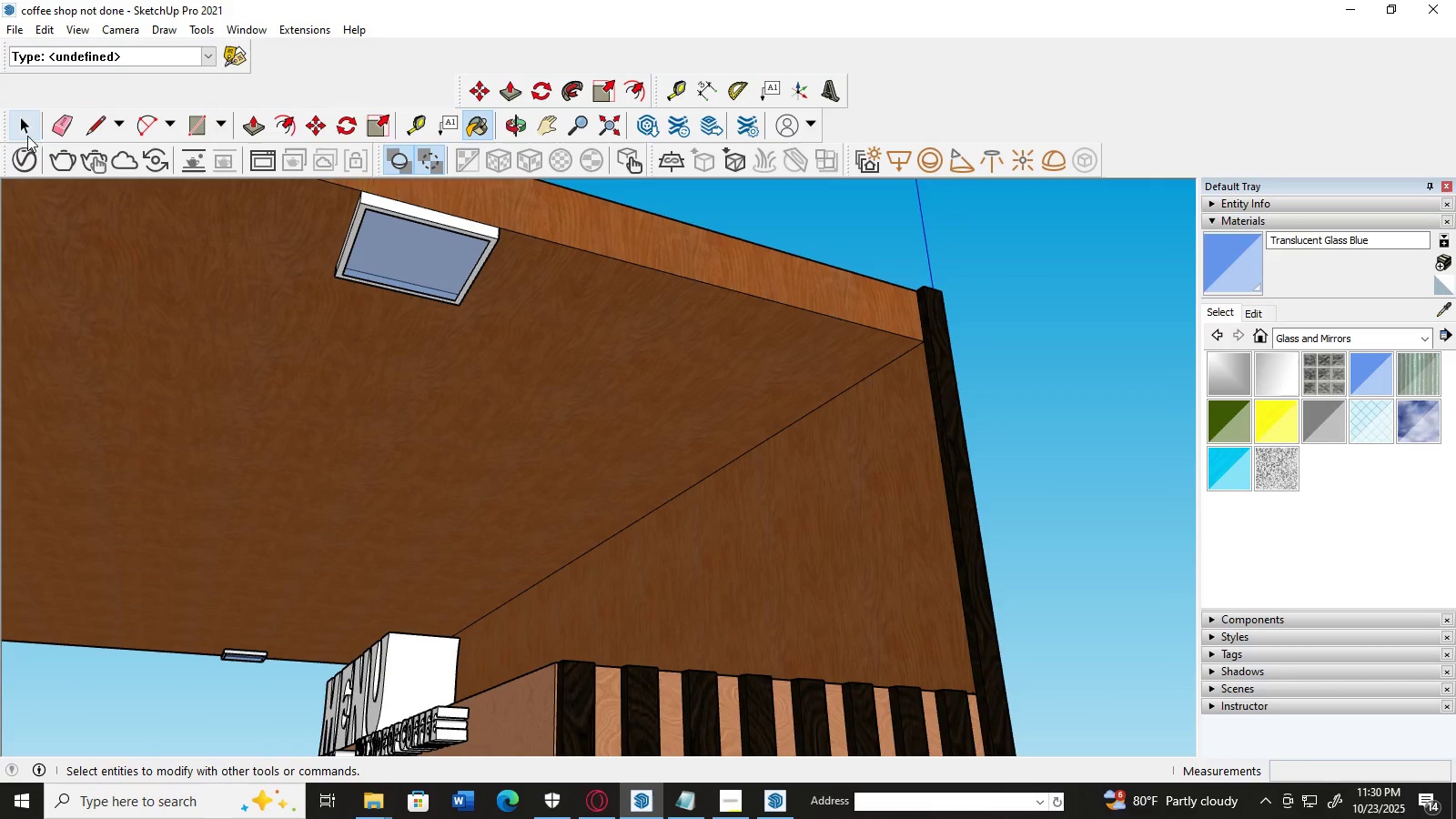 
left_click([22, 126])
 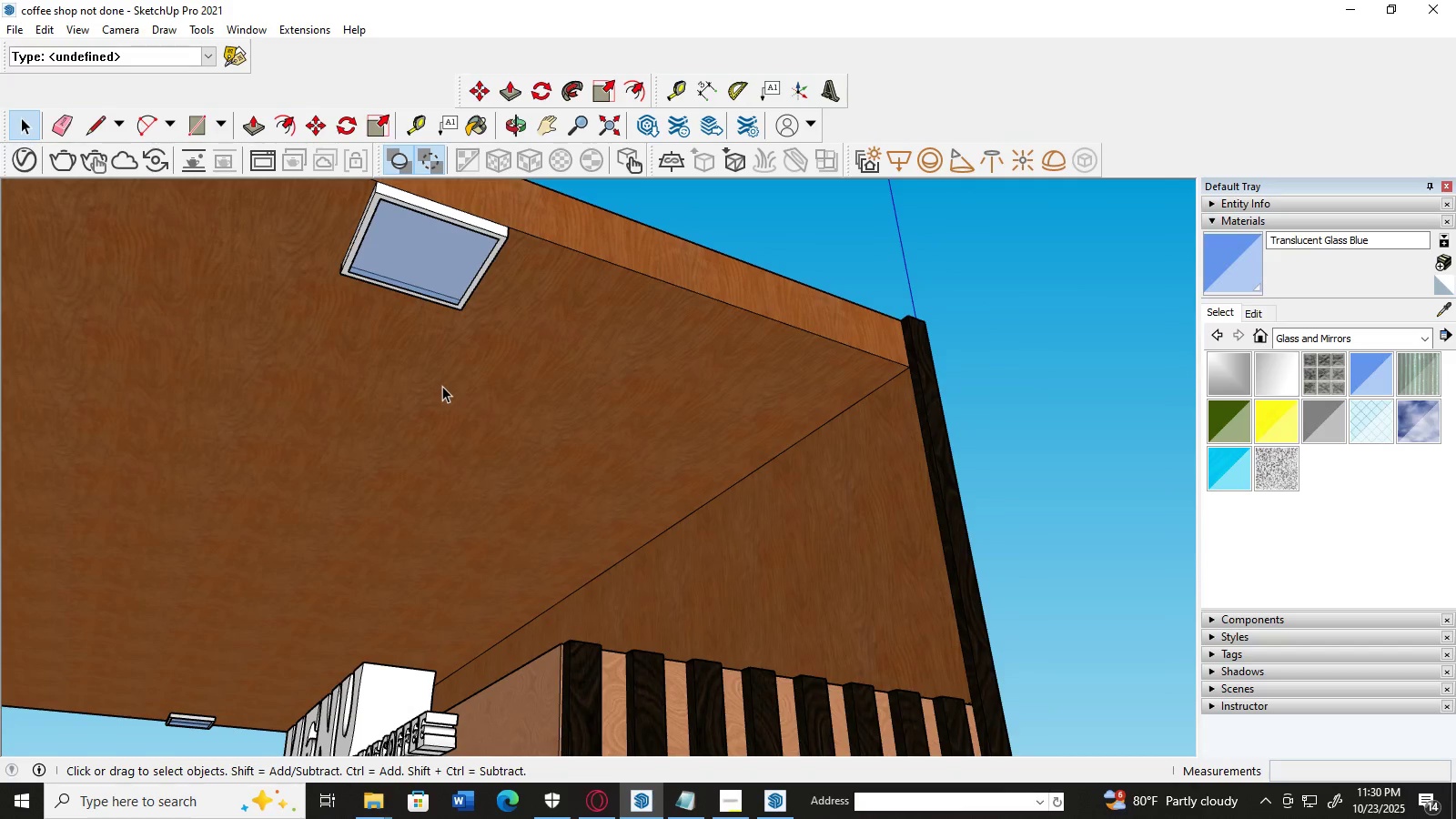 
key(H)
 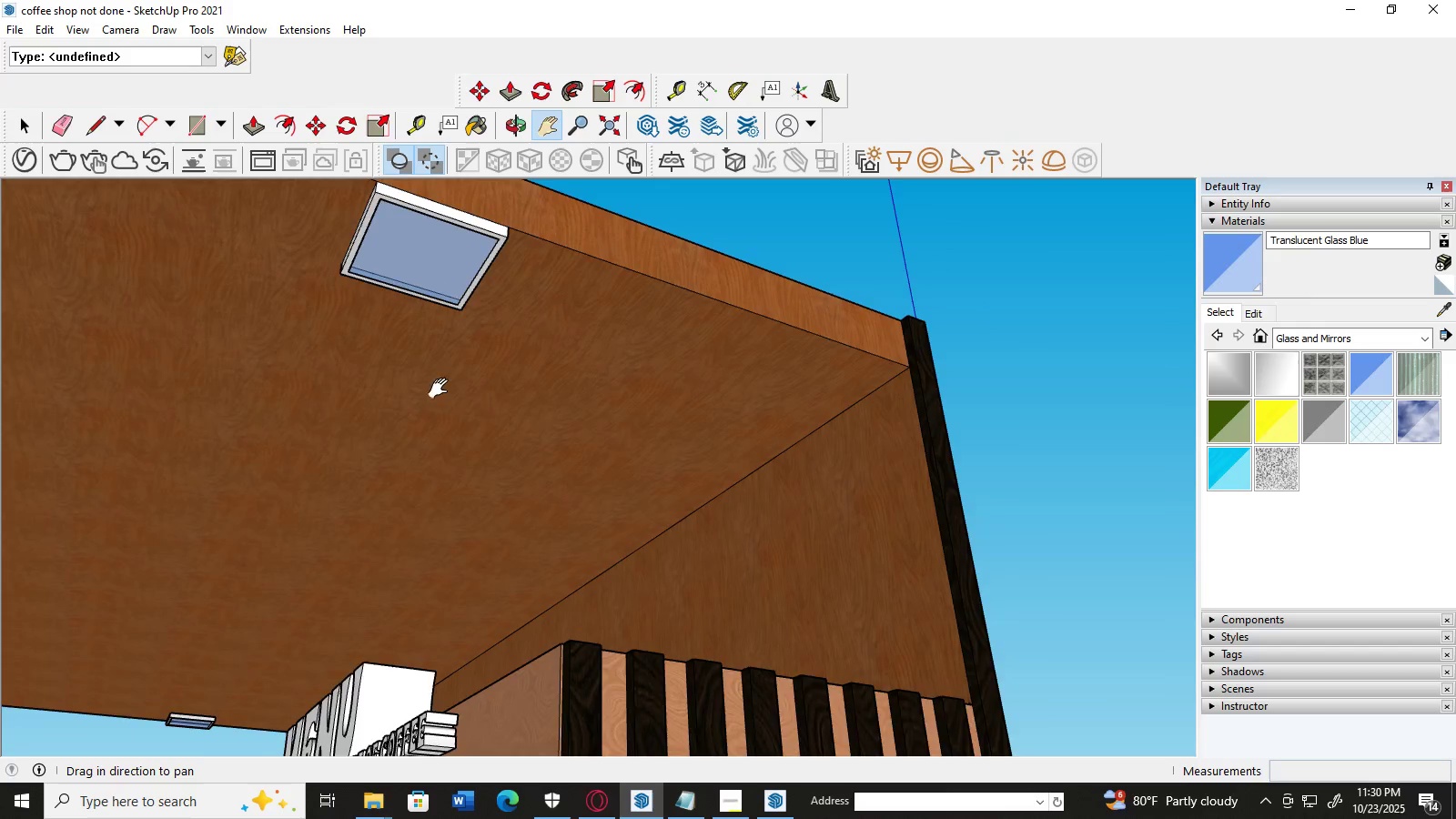 
left_click_drag(start_coordinate=[442, 386], to_coordinate=[443, 581])
 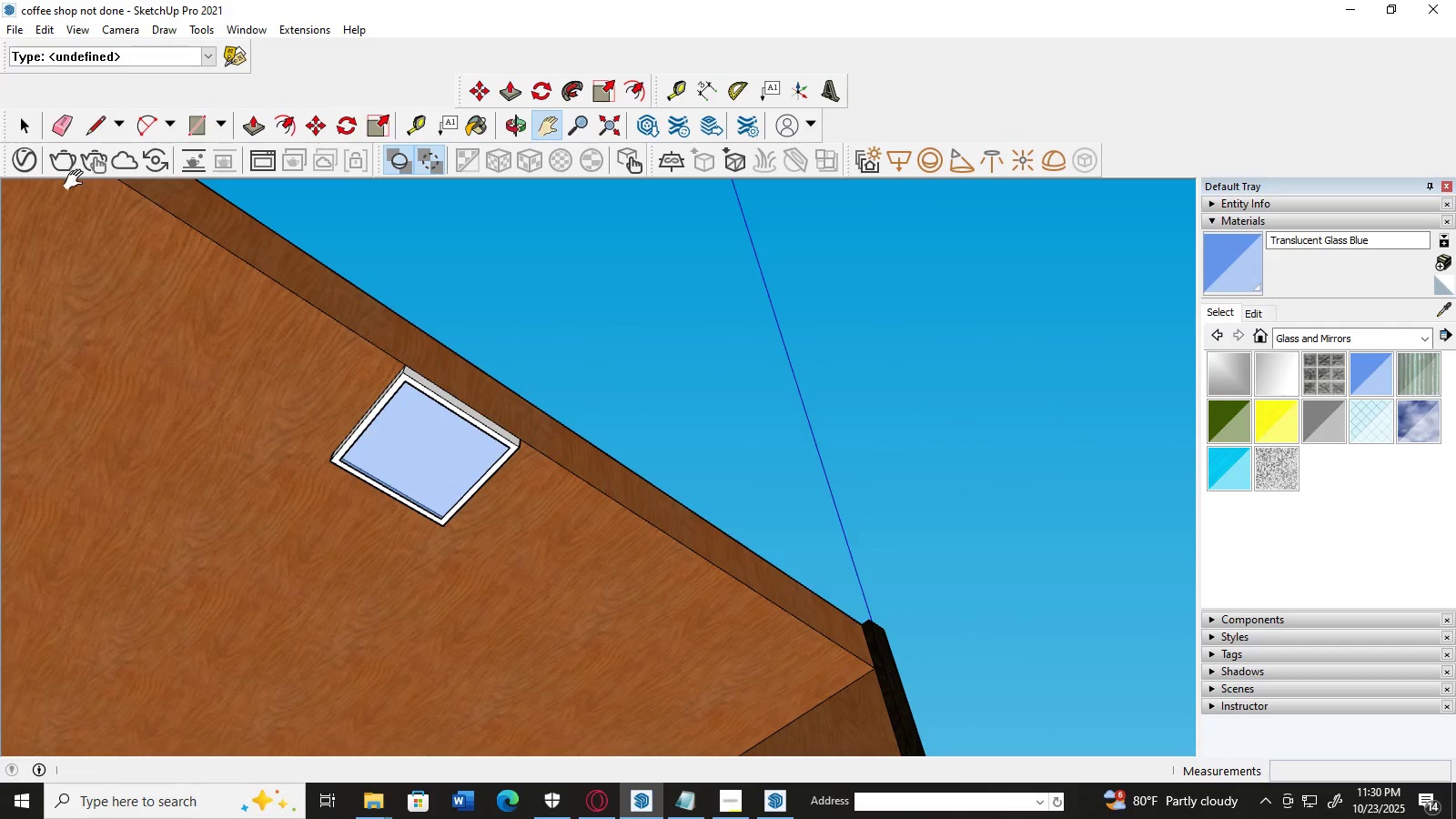 
left_click([32, 118])
 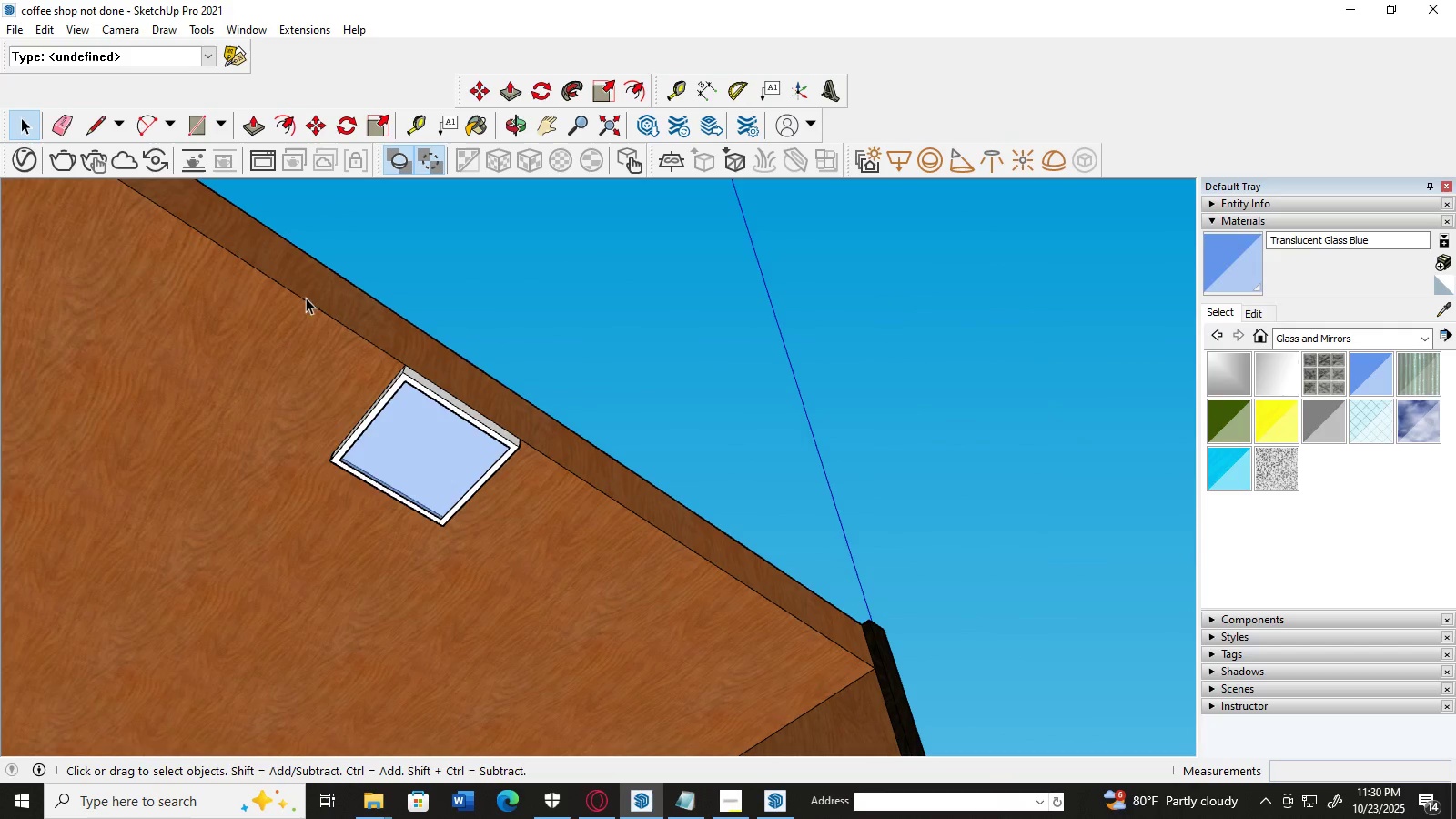 
left_click_drag(start_coordinate=[302, 284], to_coordinate=[534, 571])
 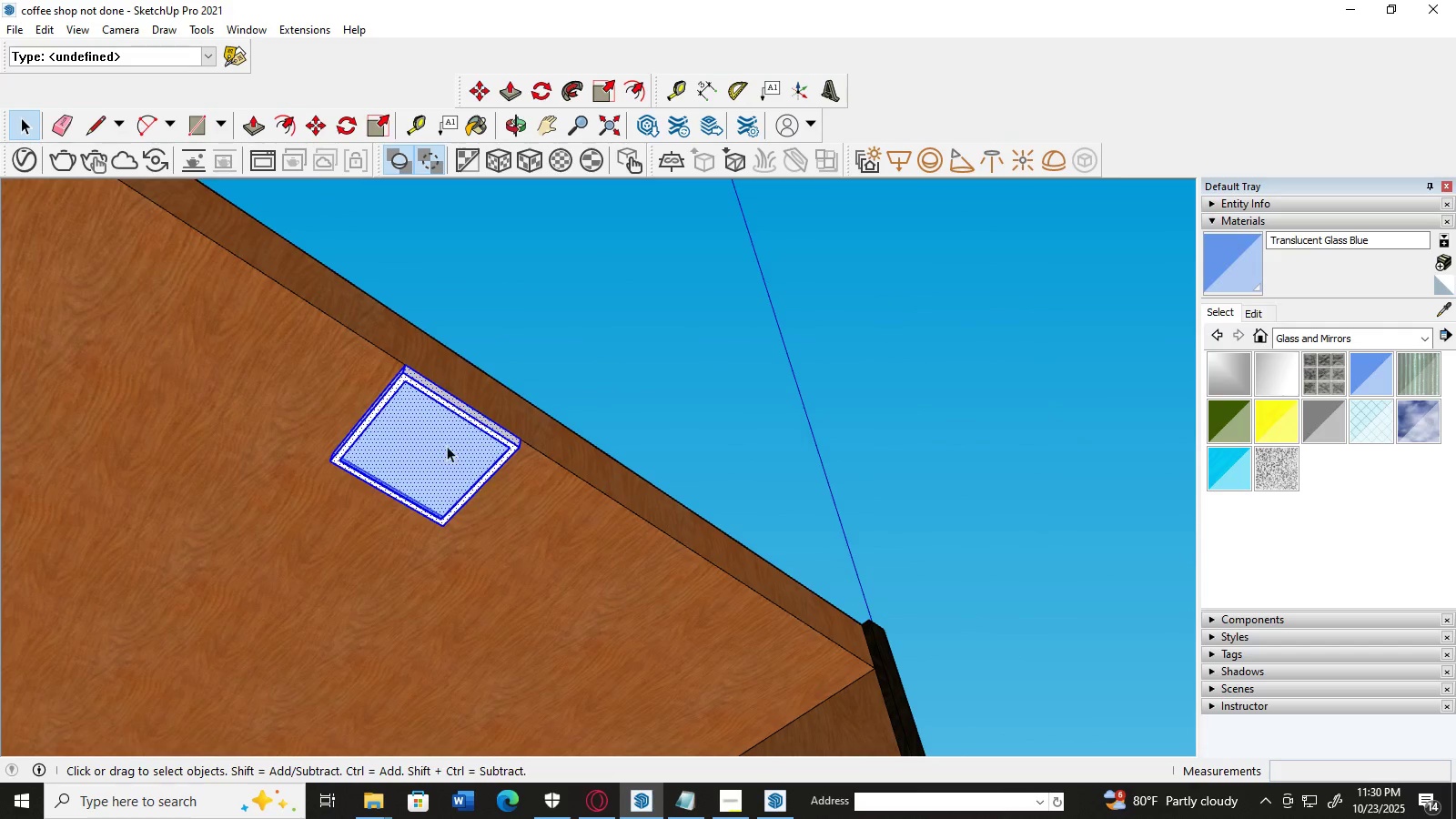 
right_click([427, 429])
 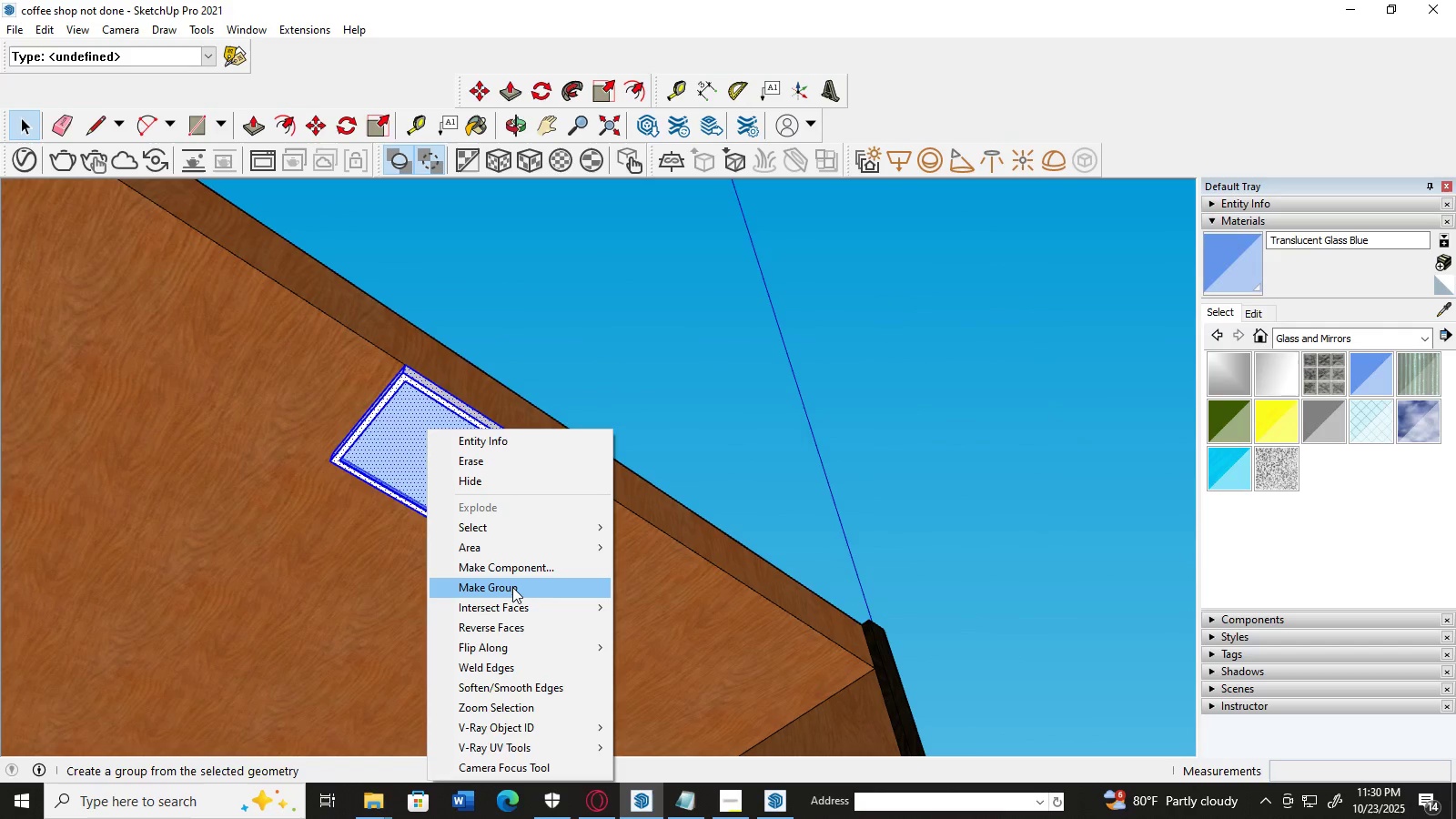 
left_click([512, 587])
 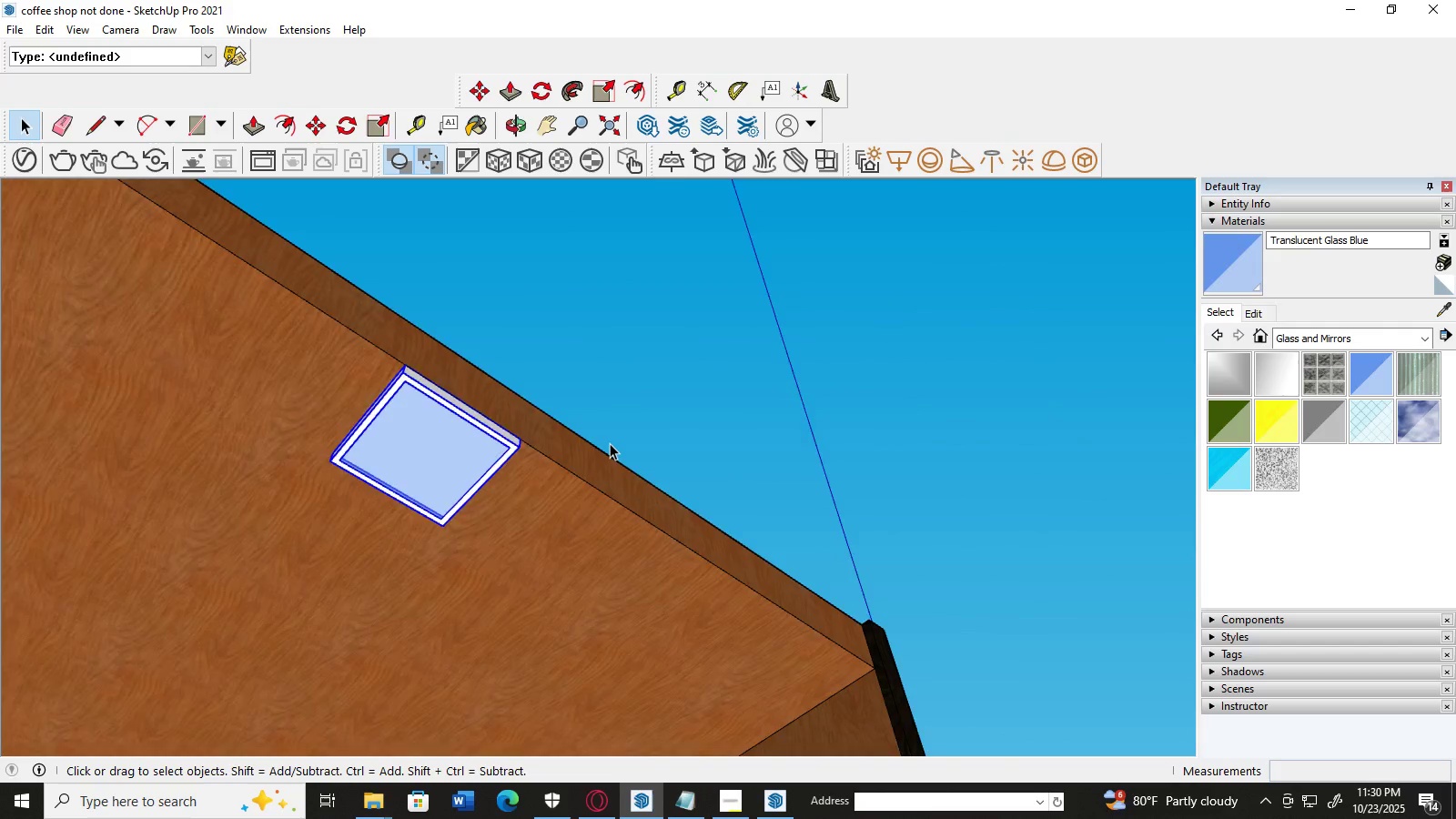 
scroll: coordinate [135, 476], scroll_direction: down, amount: 35.0
 